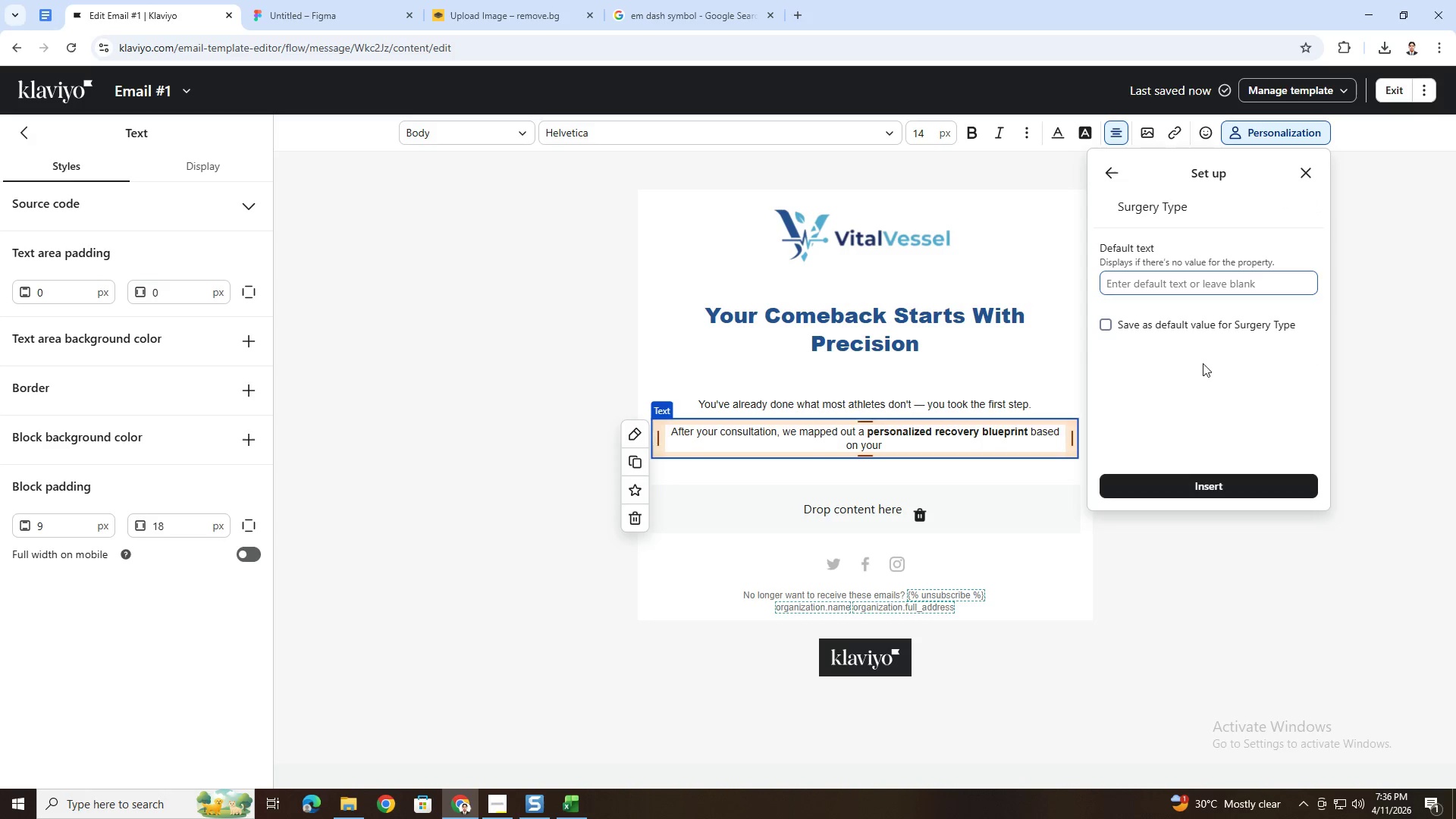 
left_click([1202, 479])
 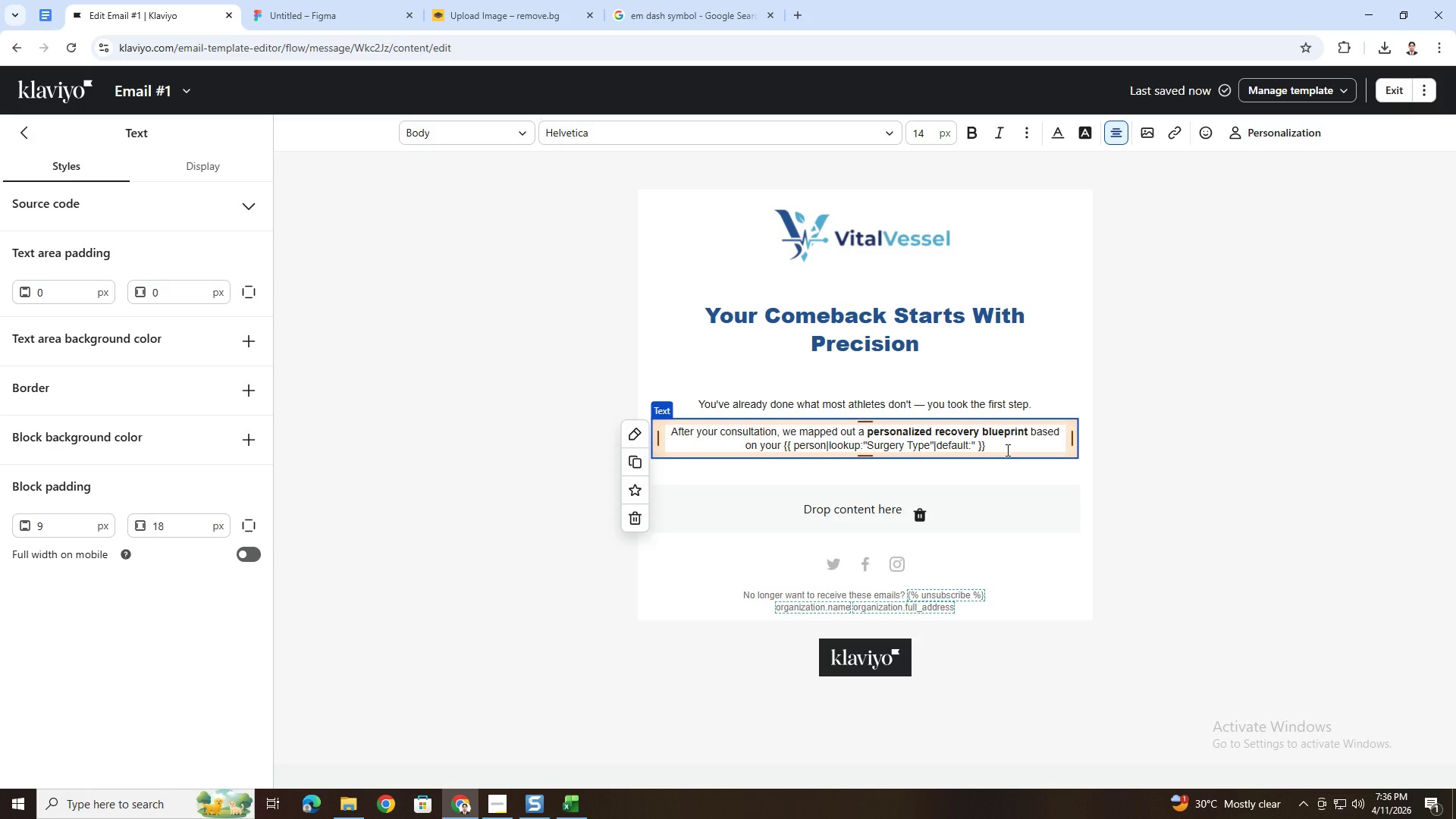 
wait(13.3)
 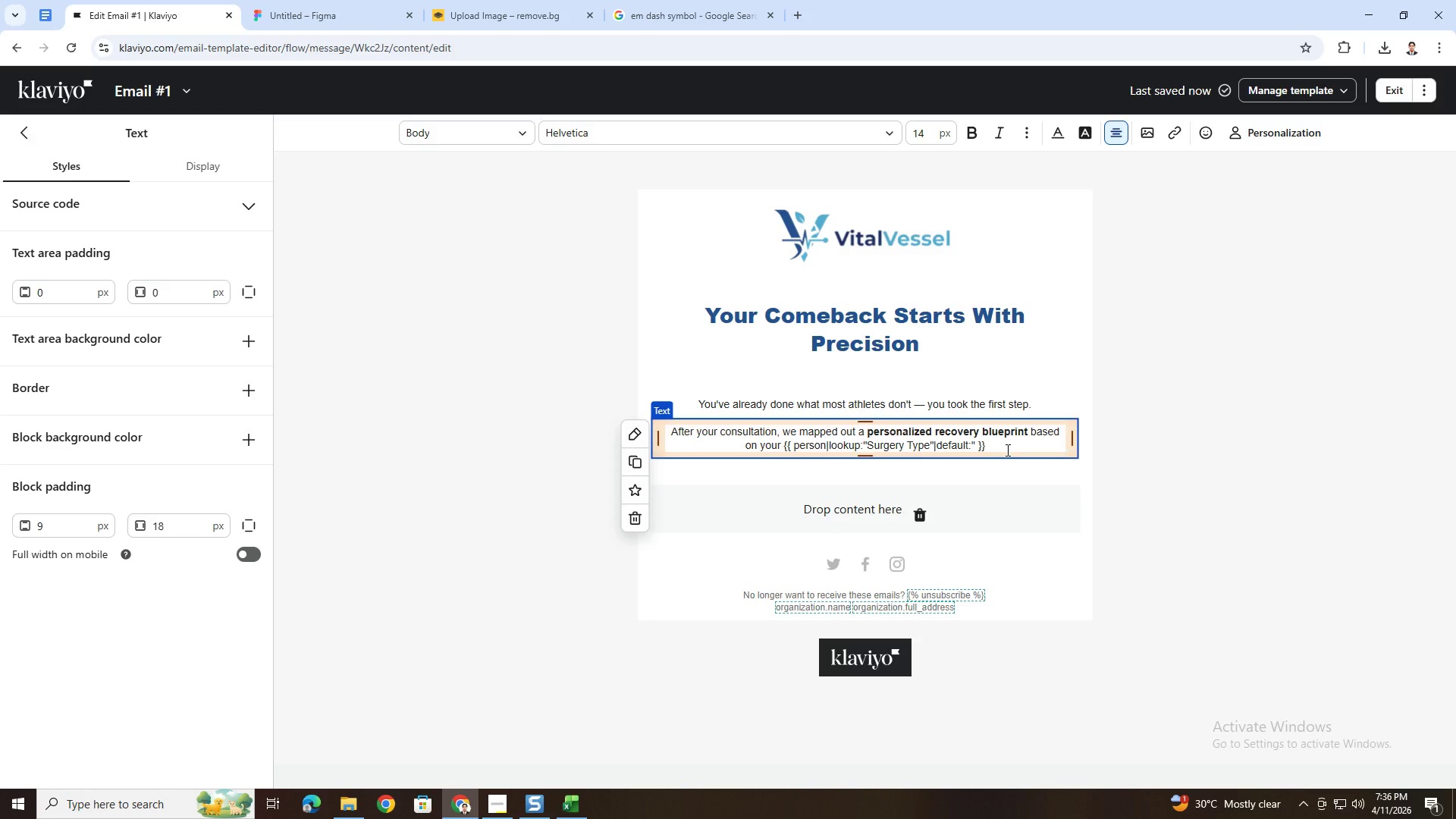 
left_click_drag(start_coordinate=[984, 450], to_coordinate=[785, 460])
 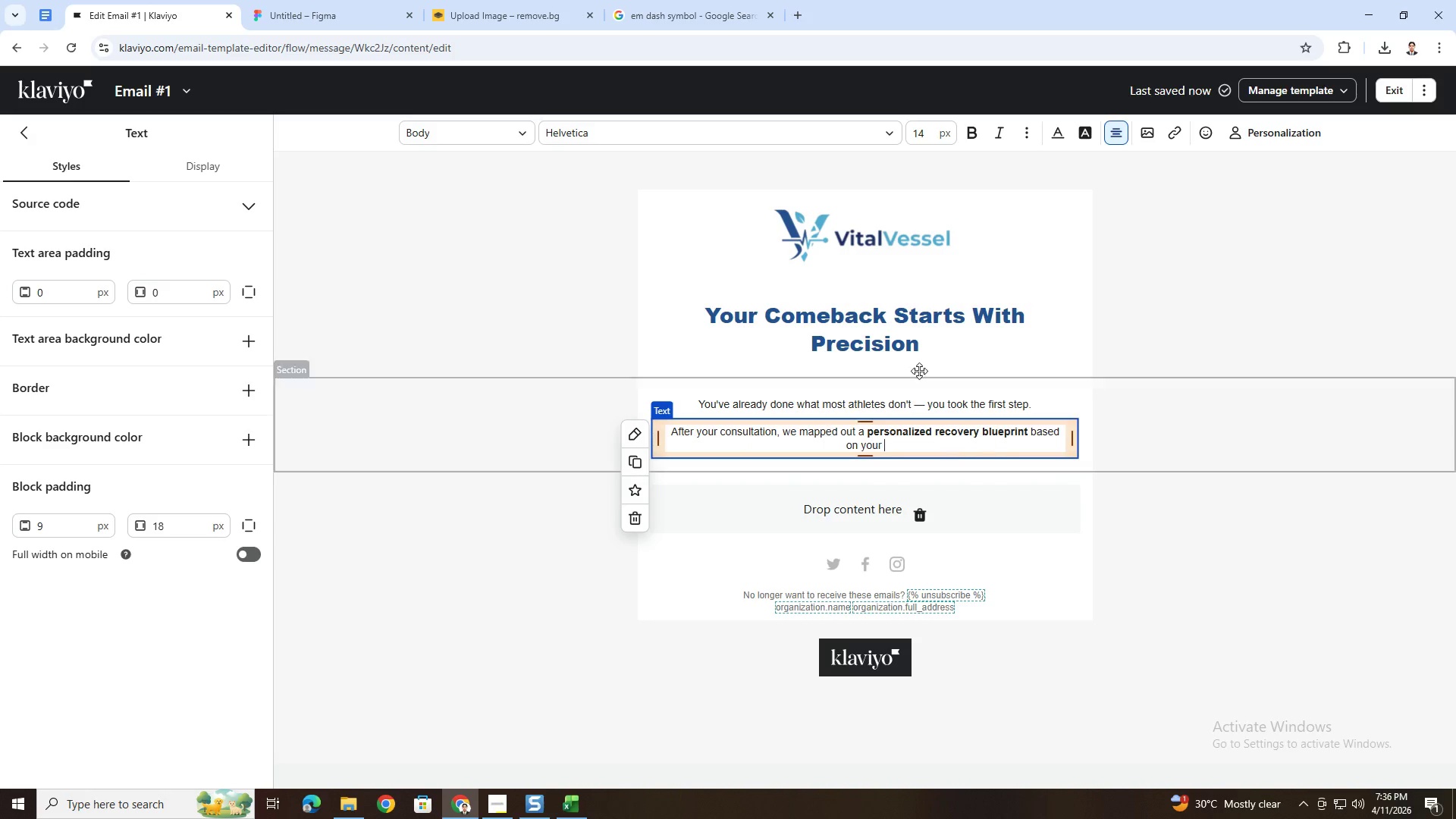 
key(Backspace)
 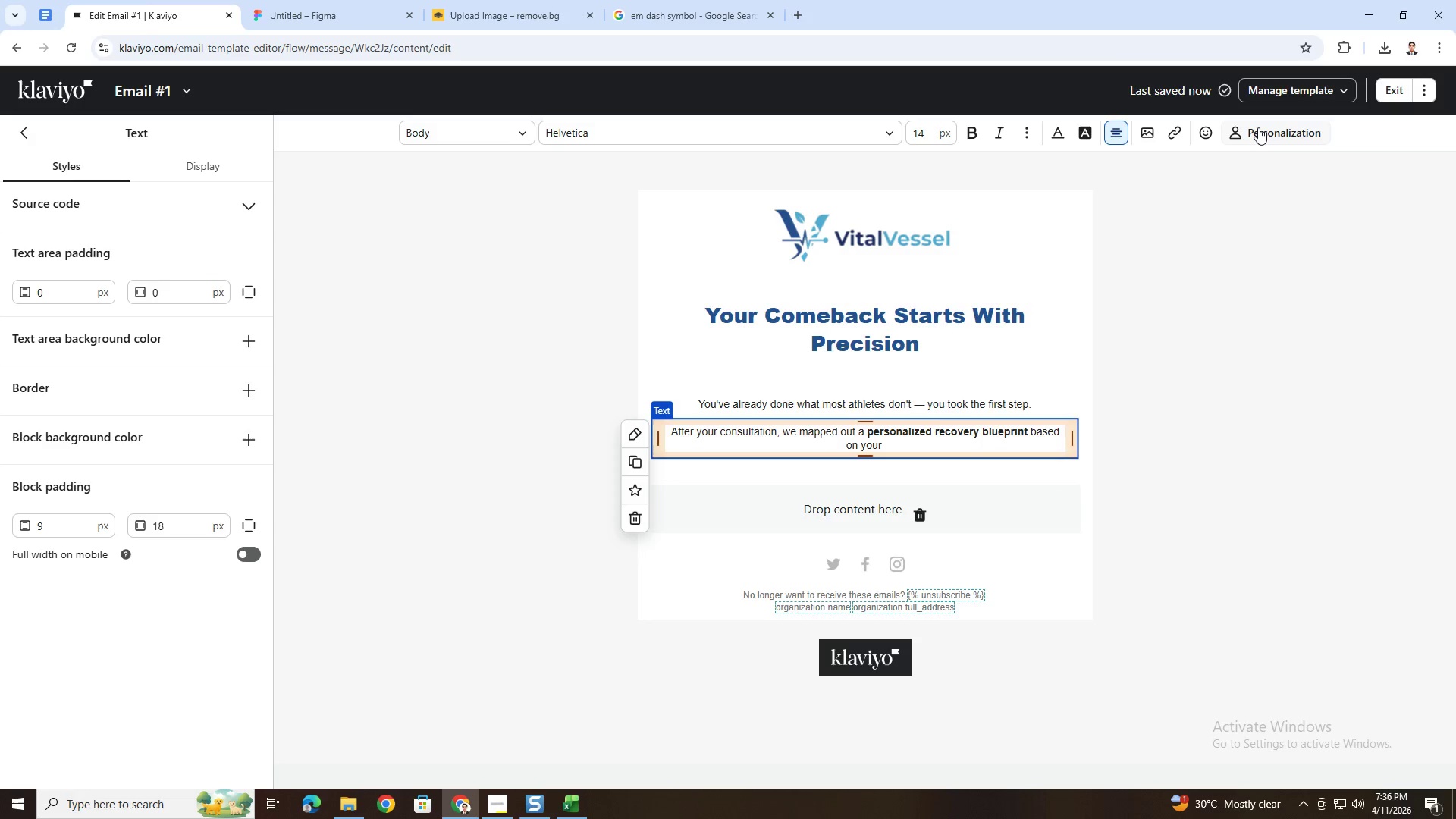 
left_click([1259, 126])
 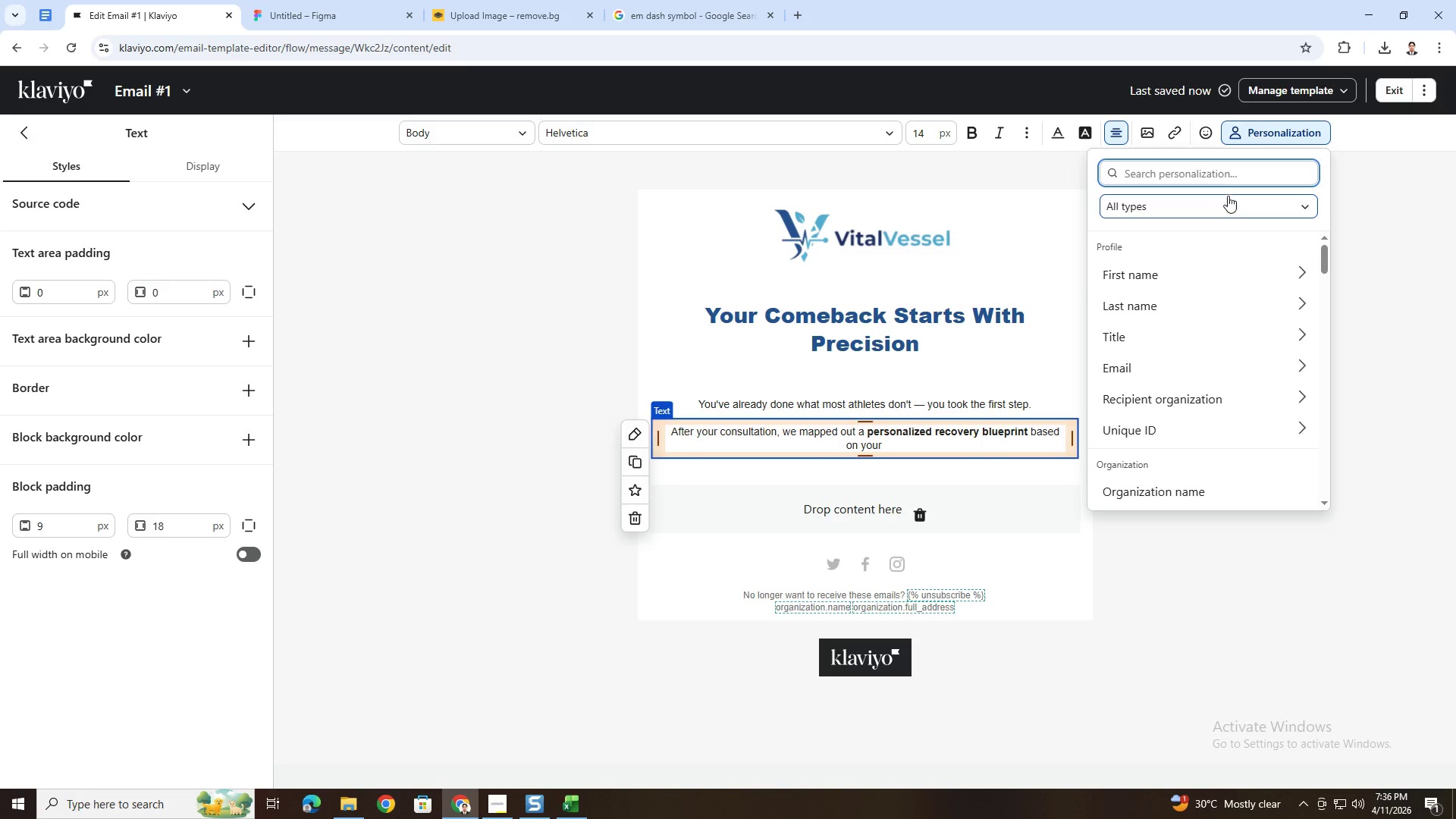 
type(surg)
 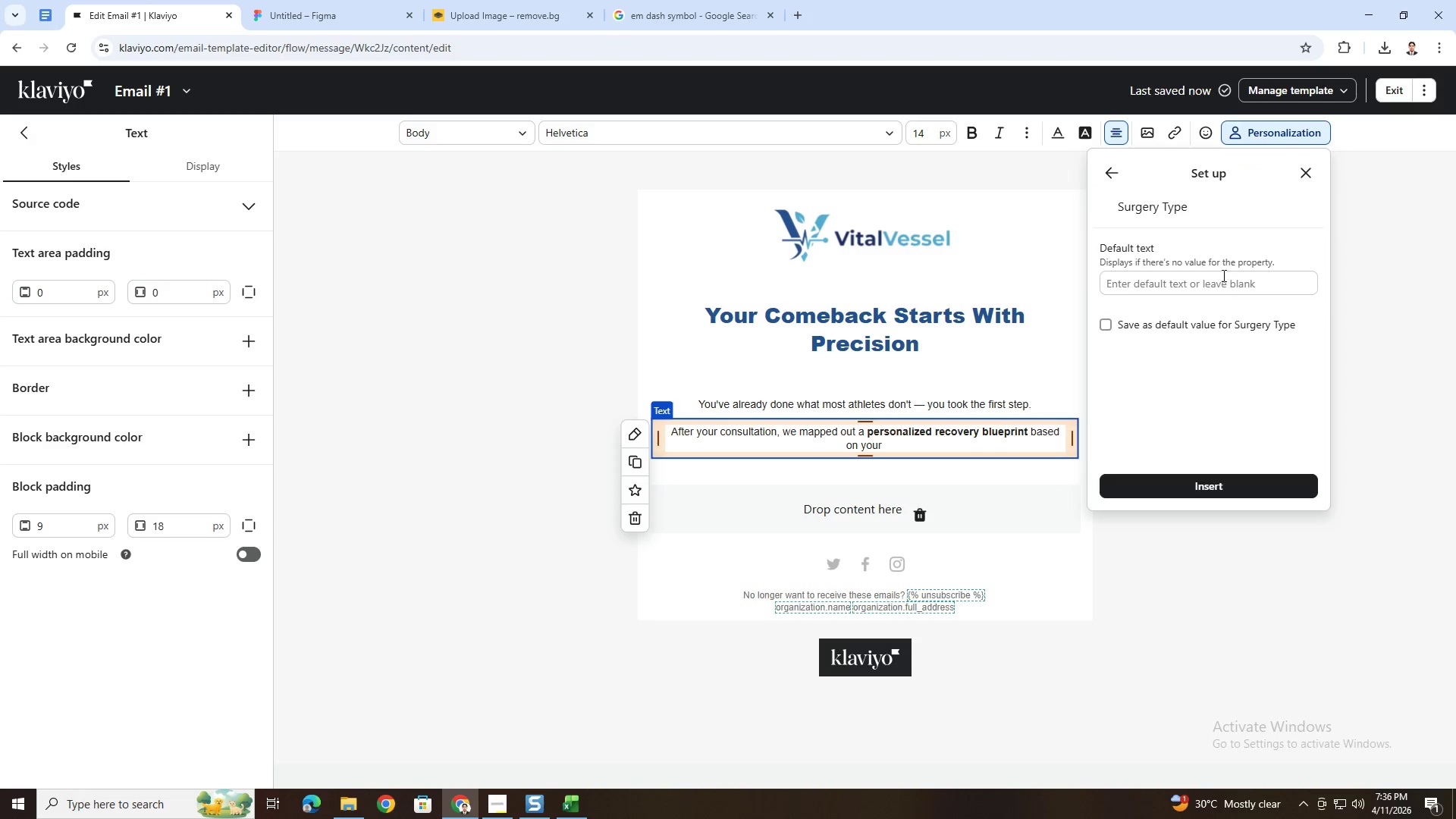 
left_click([1216, 287])
 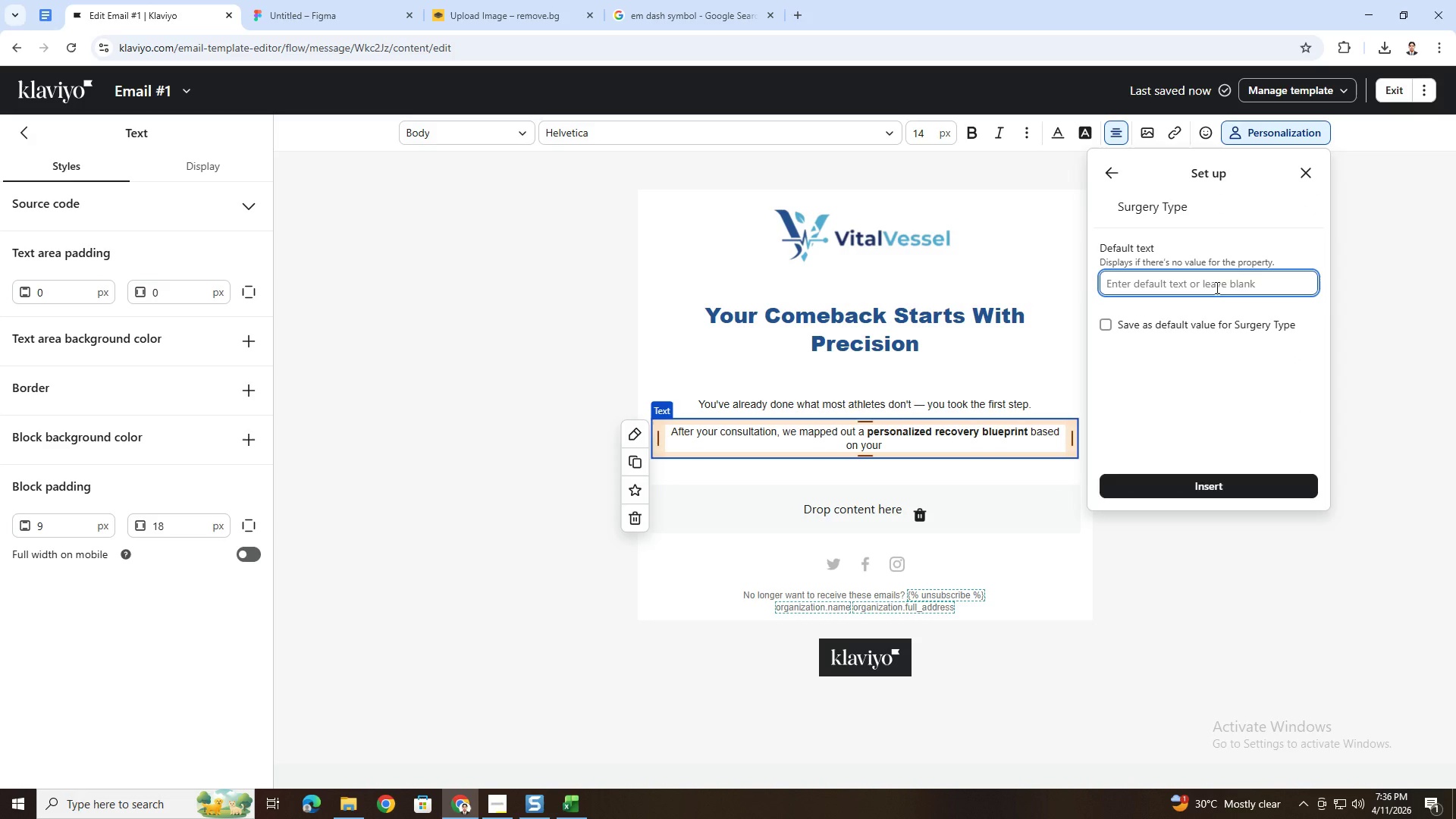 
type(surgery)
 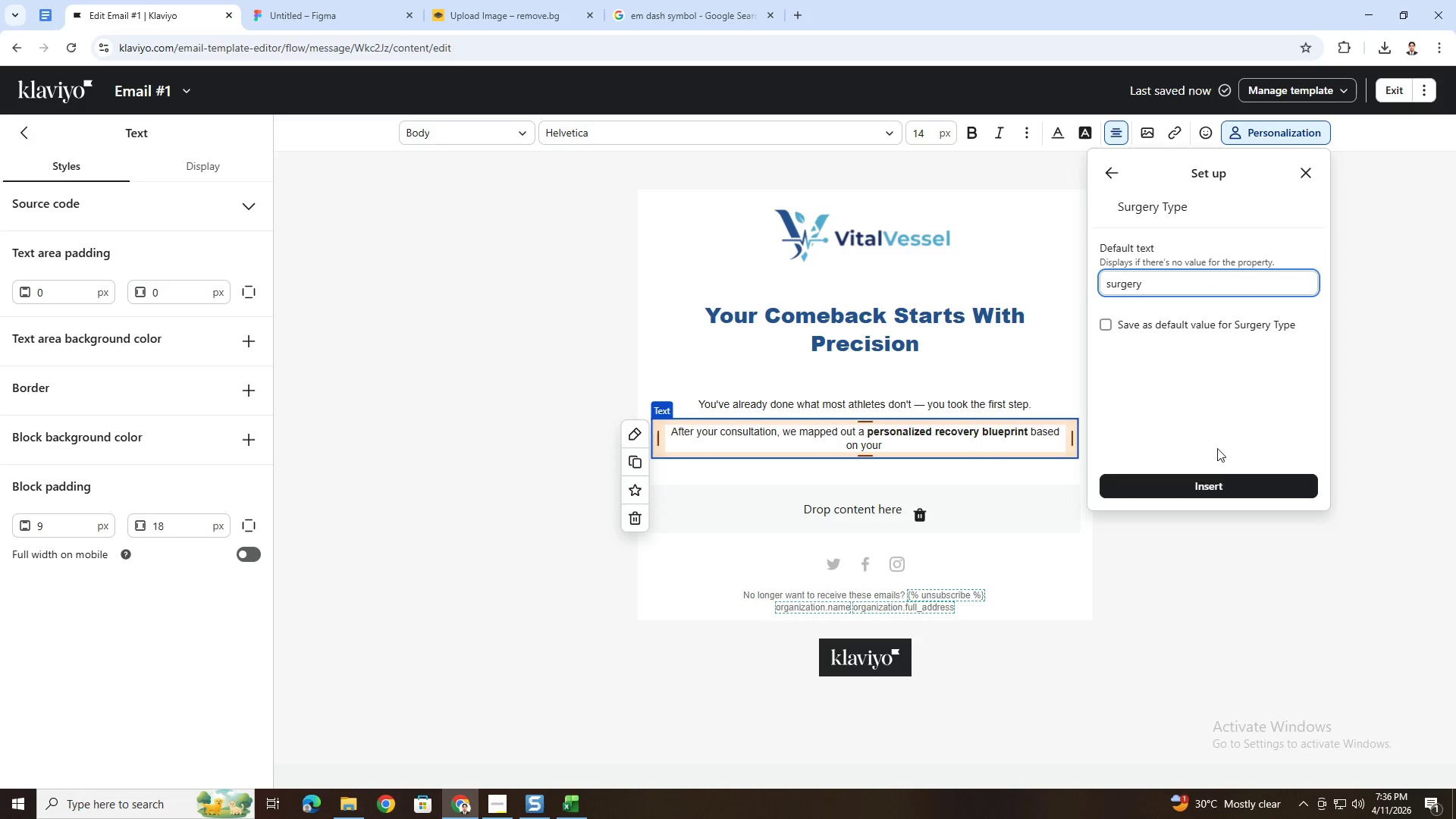 
left_click([1209, 486])
 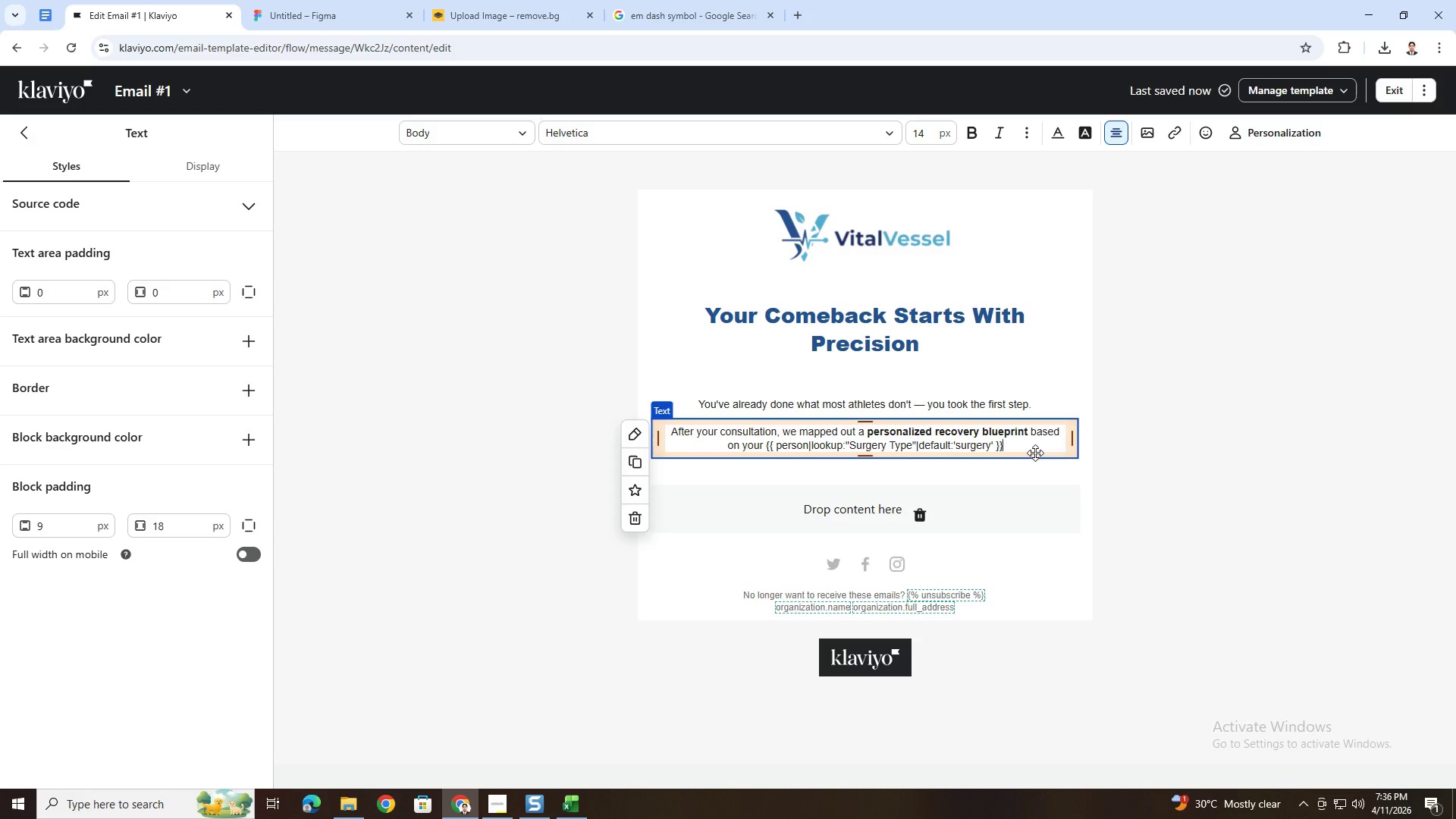 
type(. Now it's time to turn that plan into measurable progress.)
 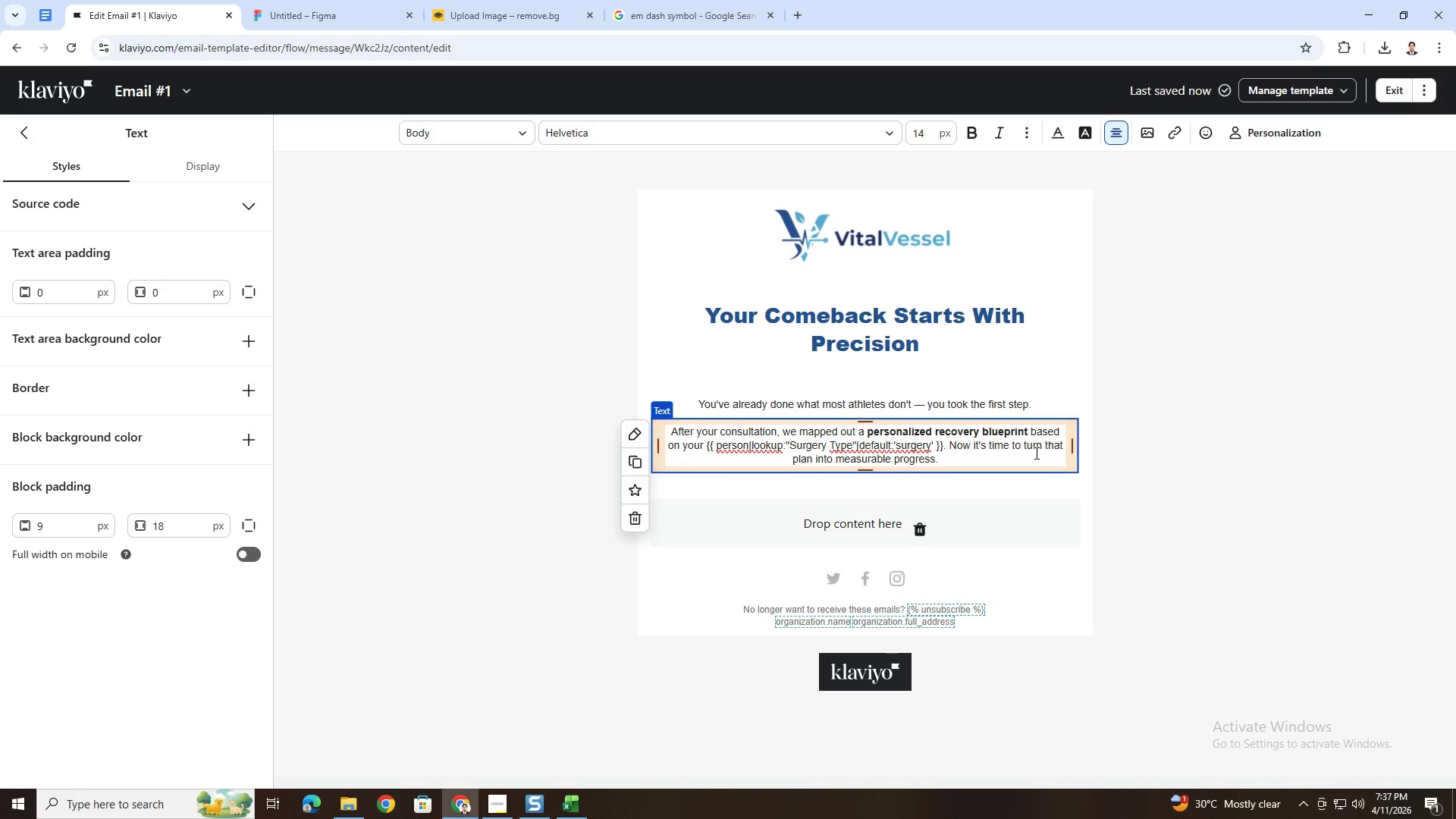 
left_click([1103, 522])
 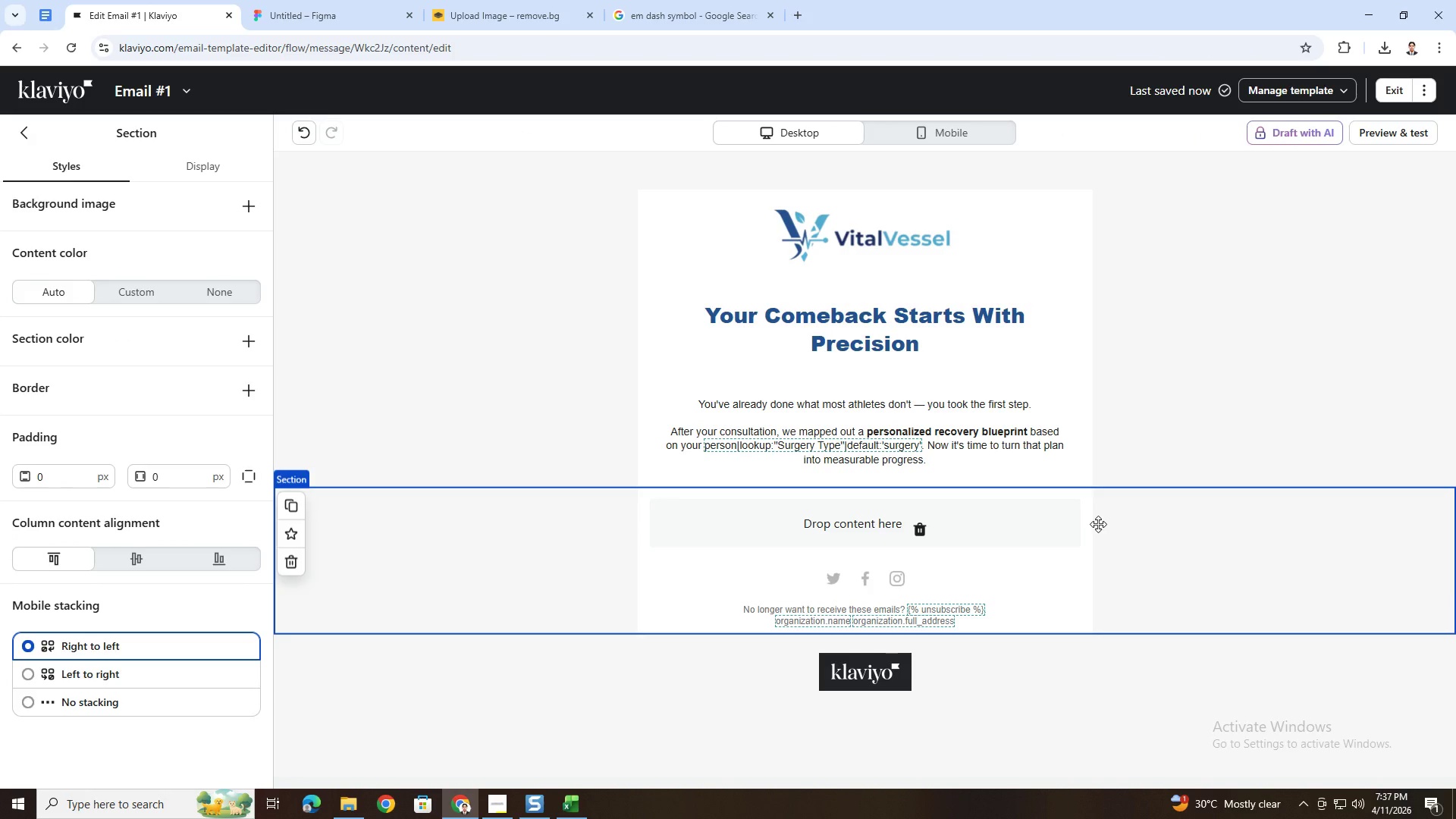 
wait(17.98)
 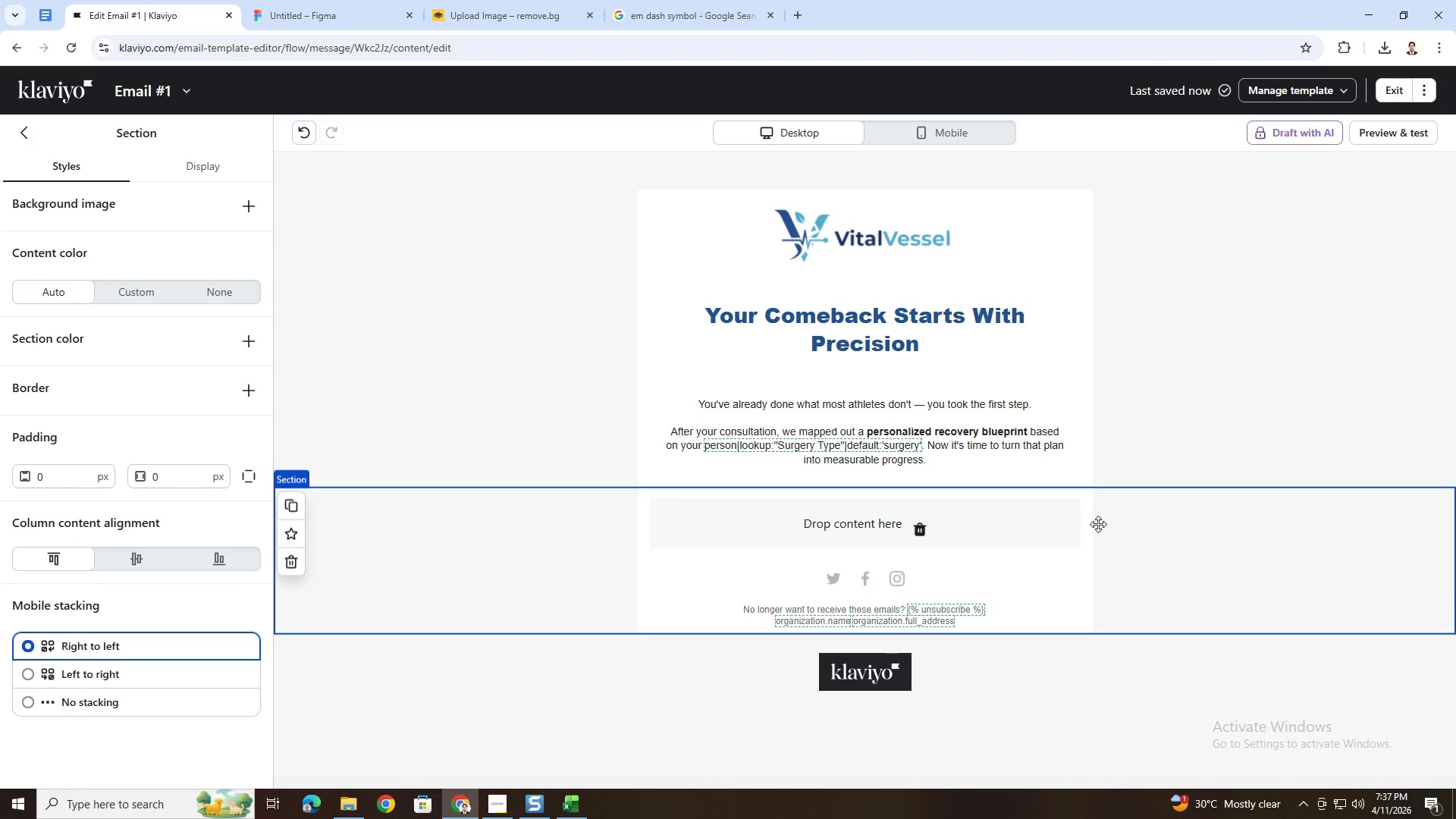 
left_click([999, 463])
 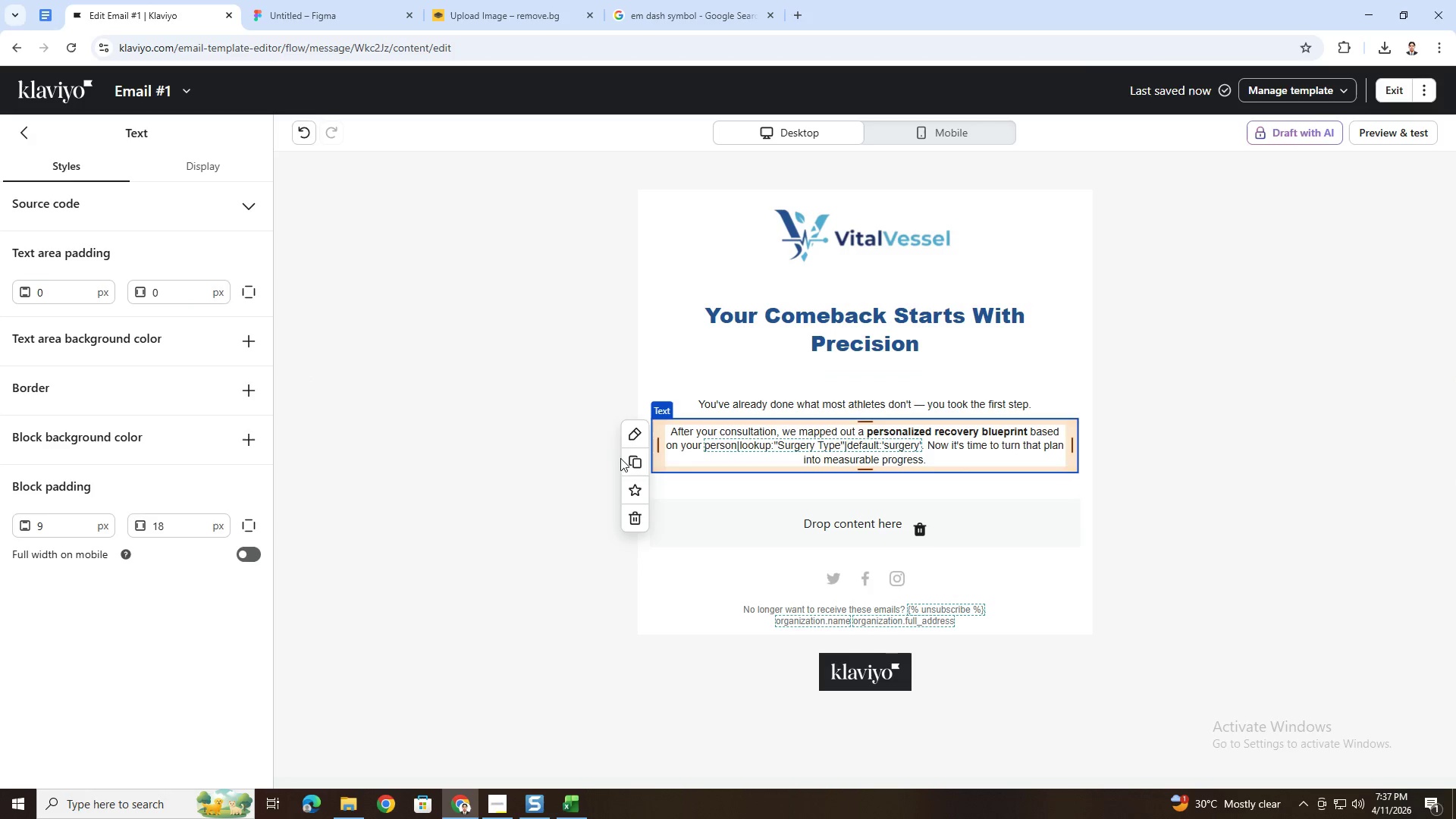 
left_click([637, 461])
 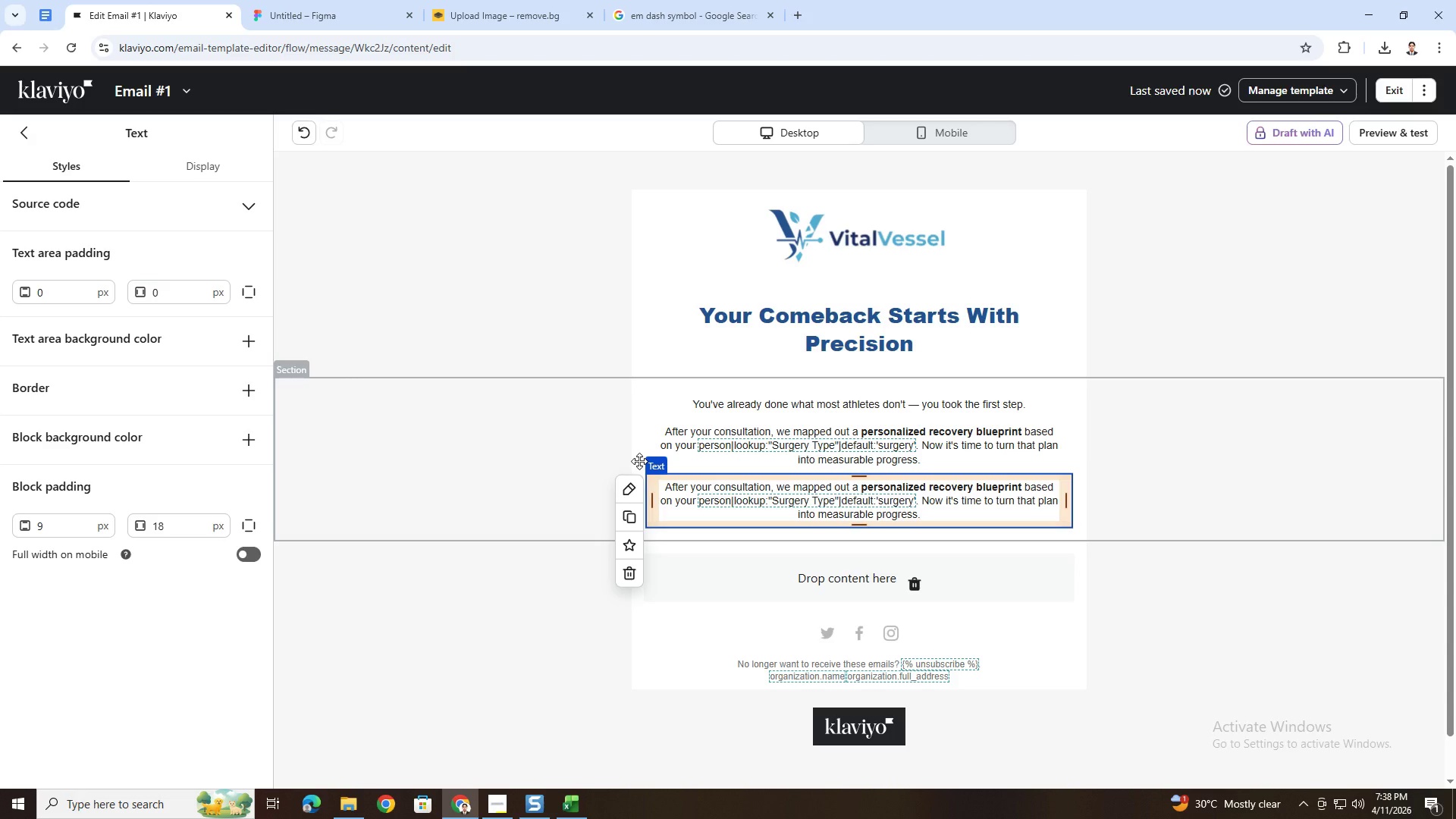 
wait(38.14)
 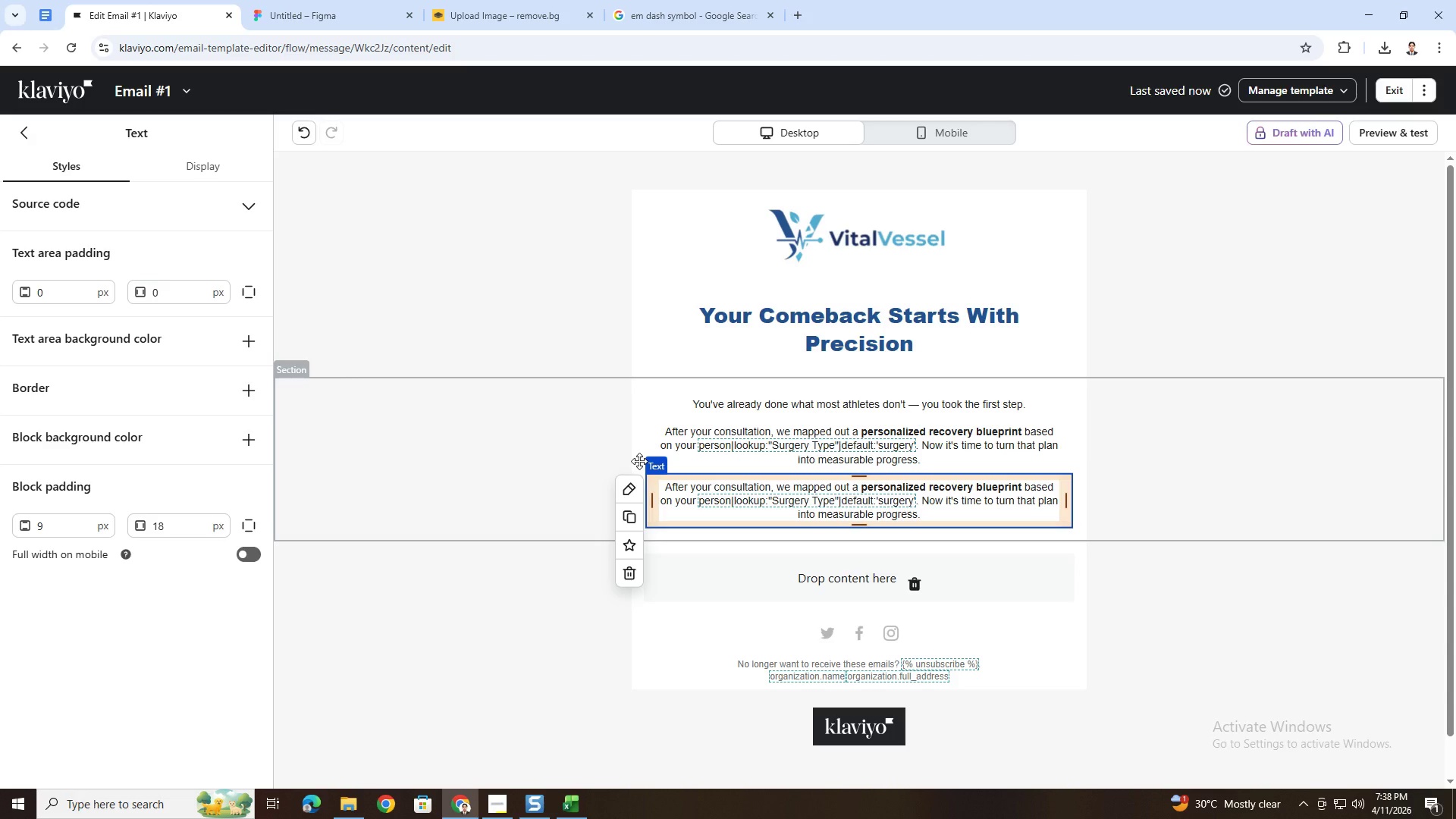 
double_click([813, 497])
 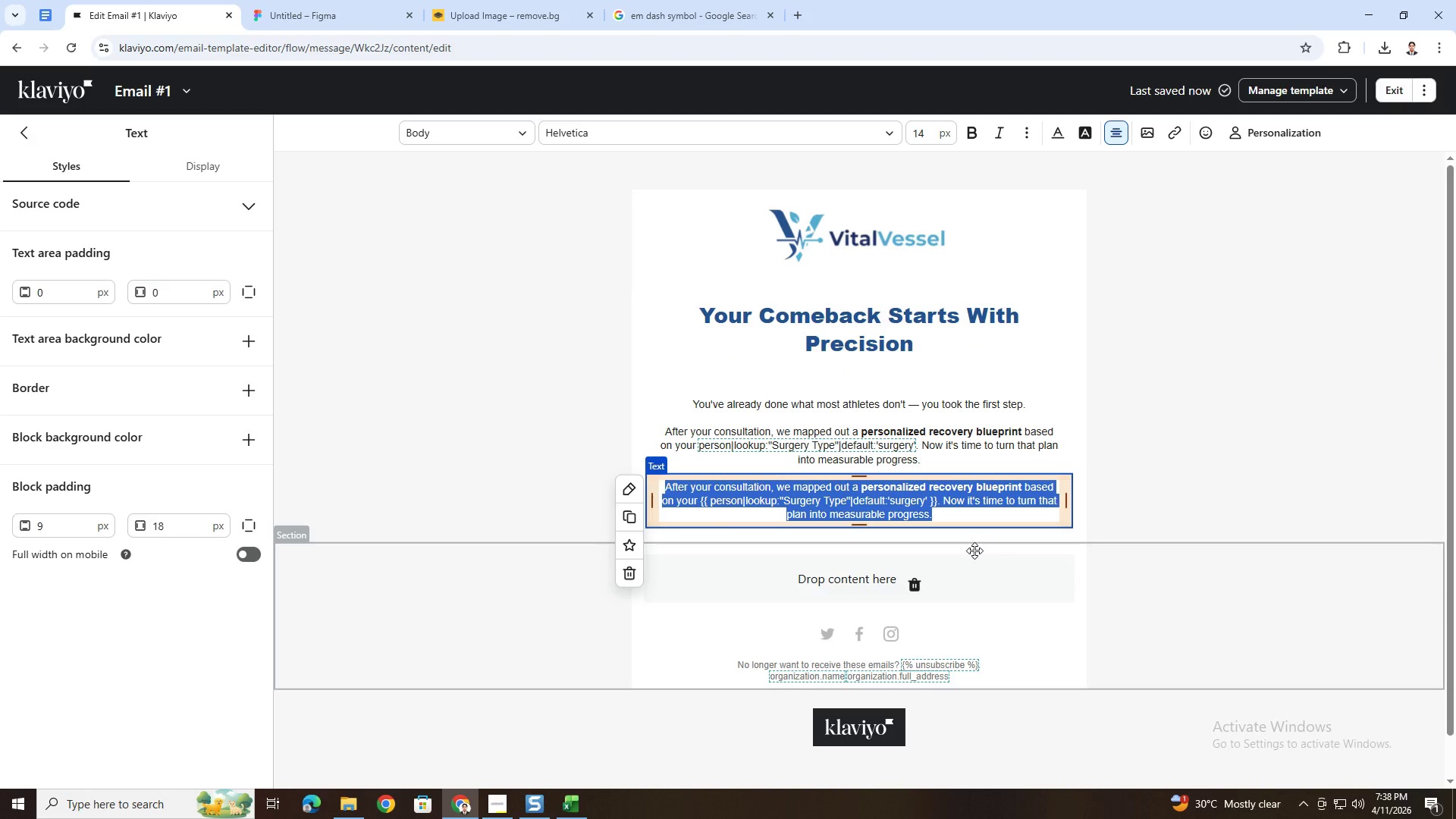 
type(Here's the truth most athletes aren't told: R)
 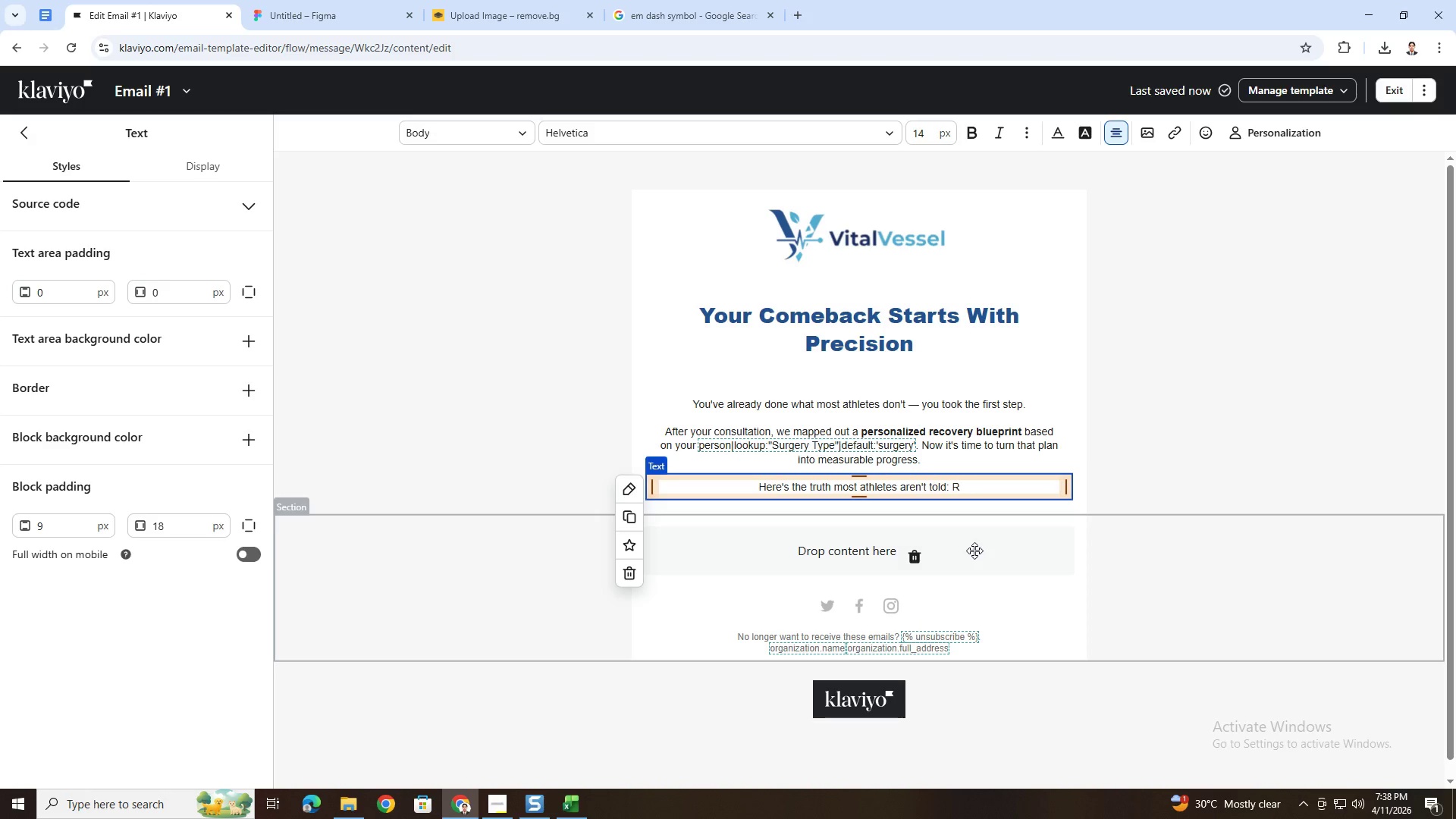 
wait(36.52)
 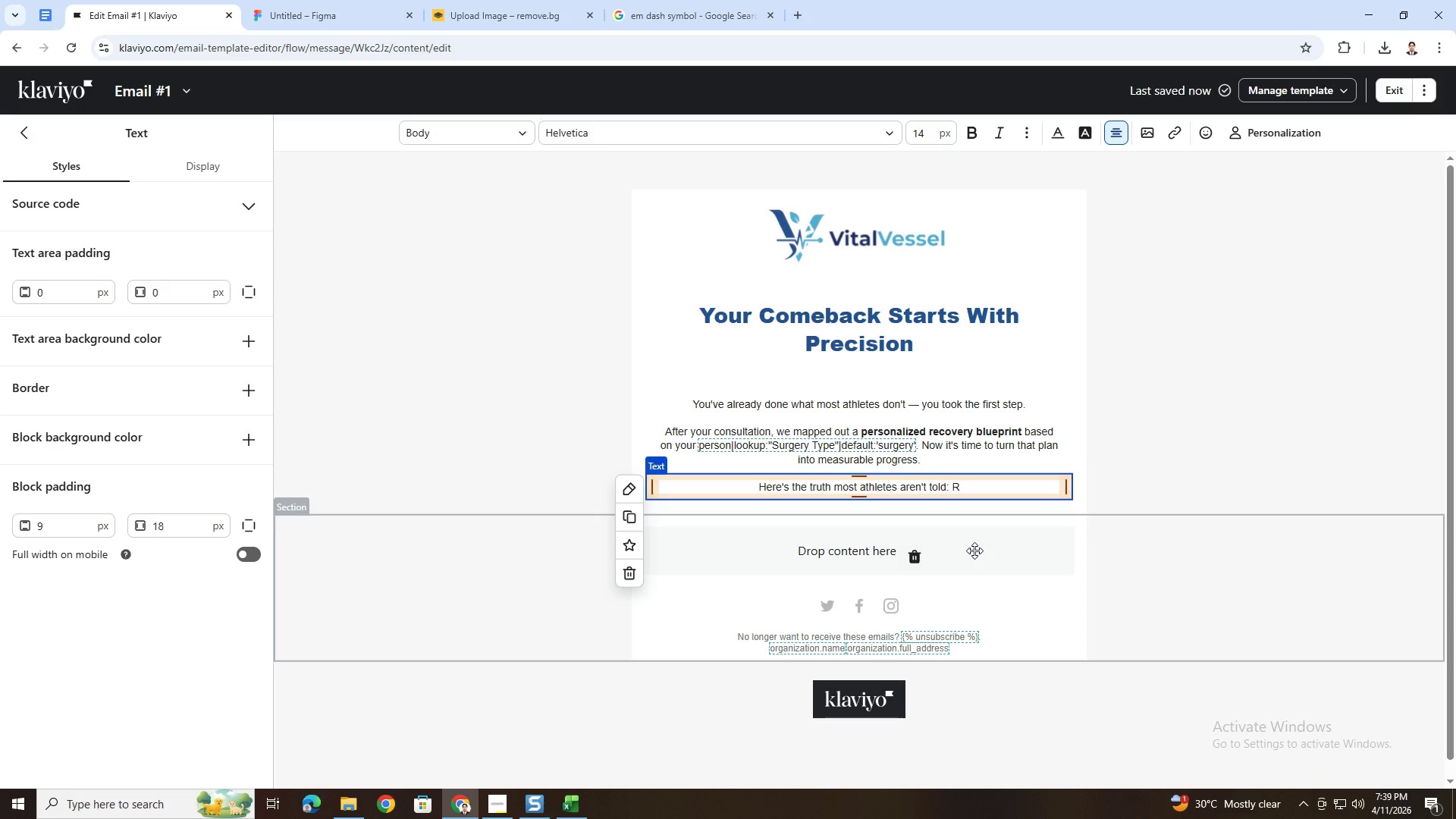 
key(Backspace)
type(Recovery)
 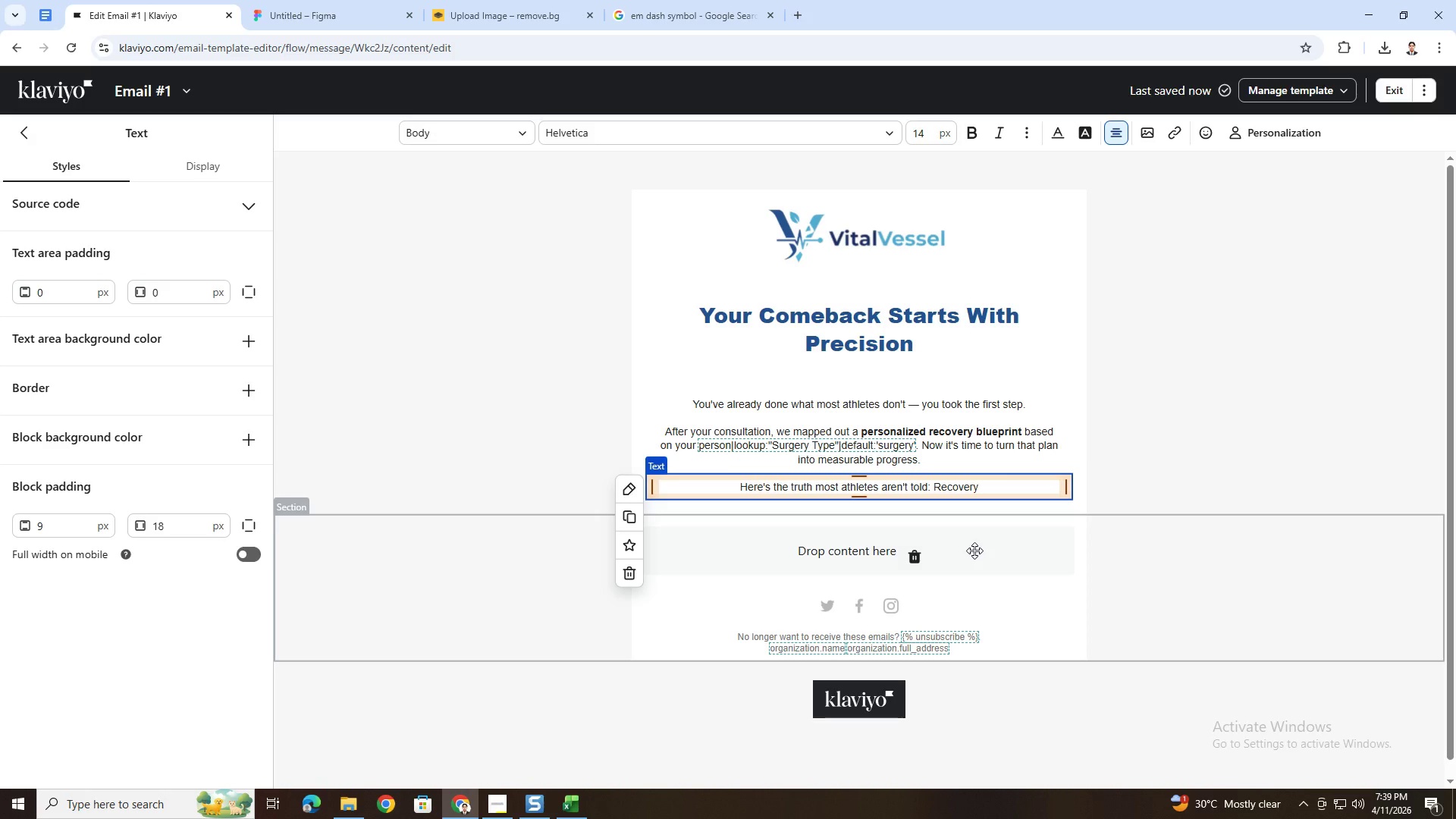 
wait(5.27)
 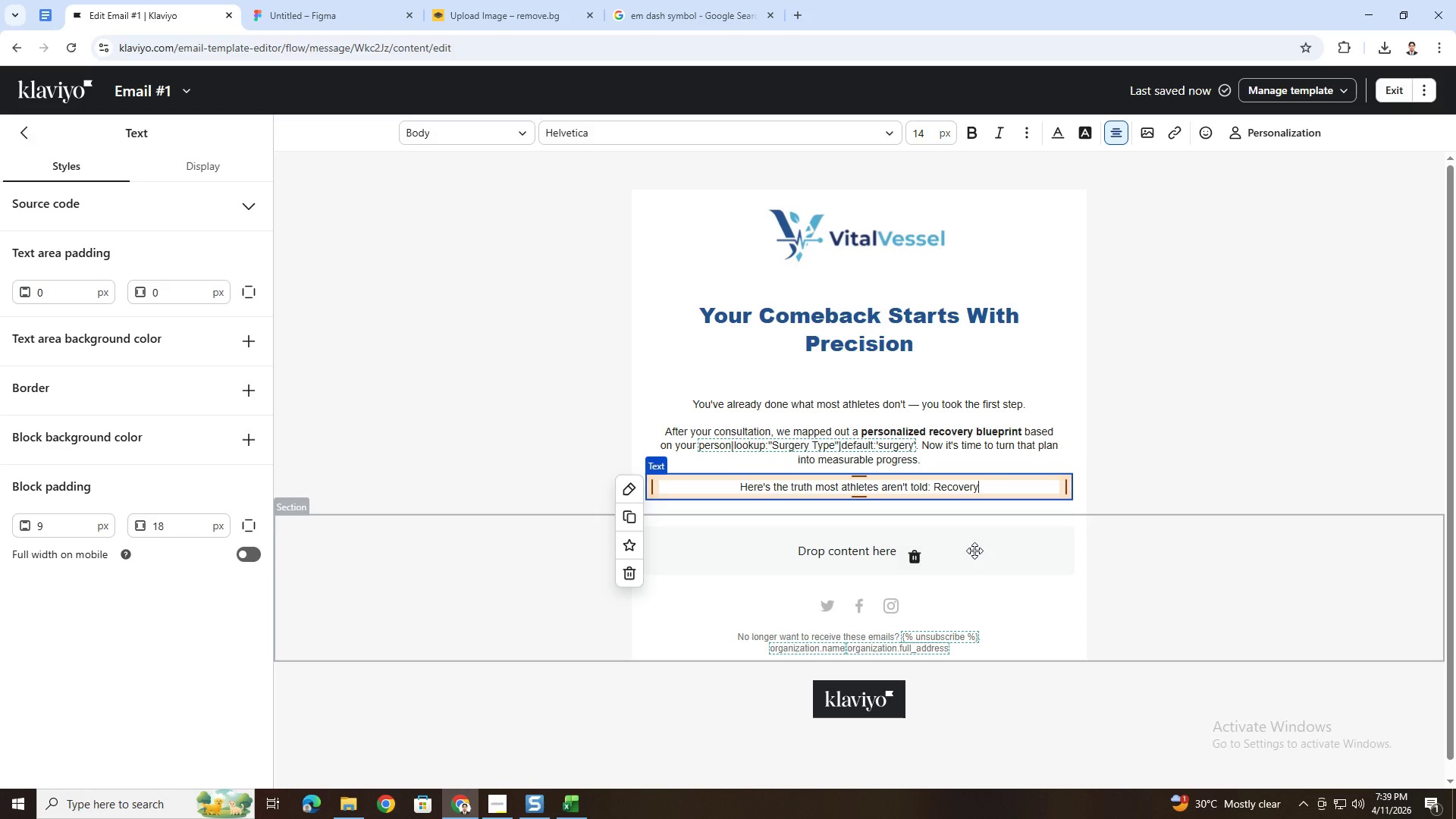 
type( isn't )
 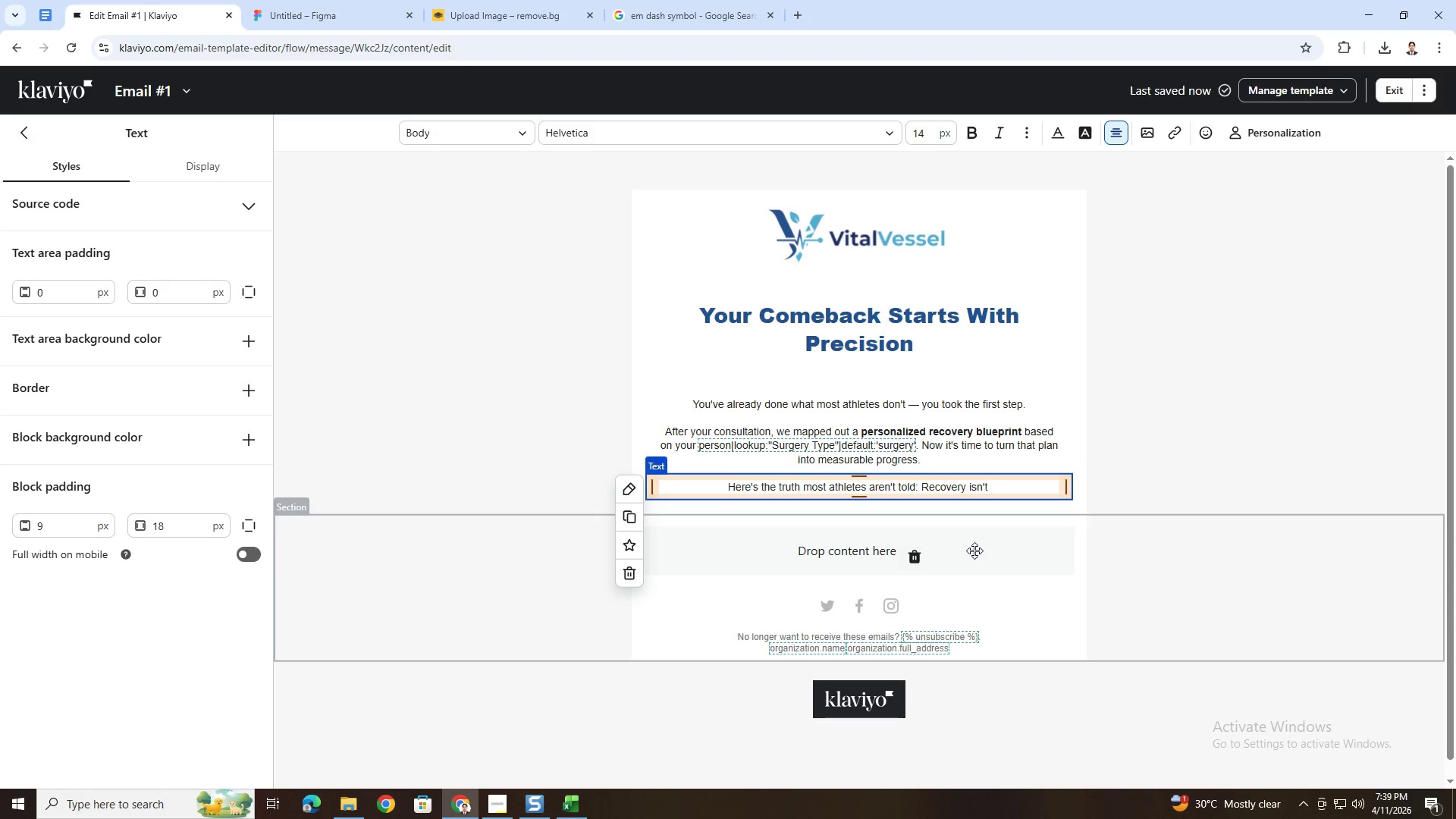 
type(just about rehab exercises)
 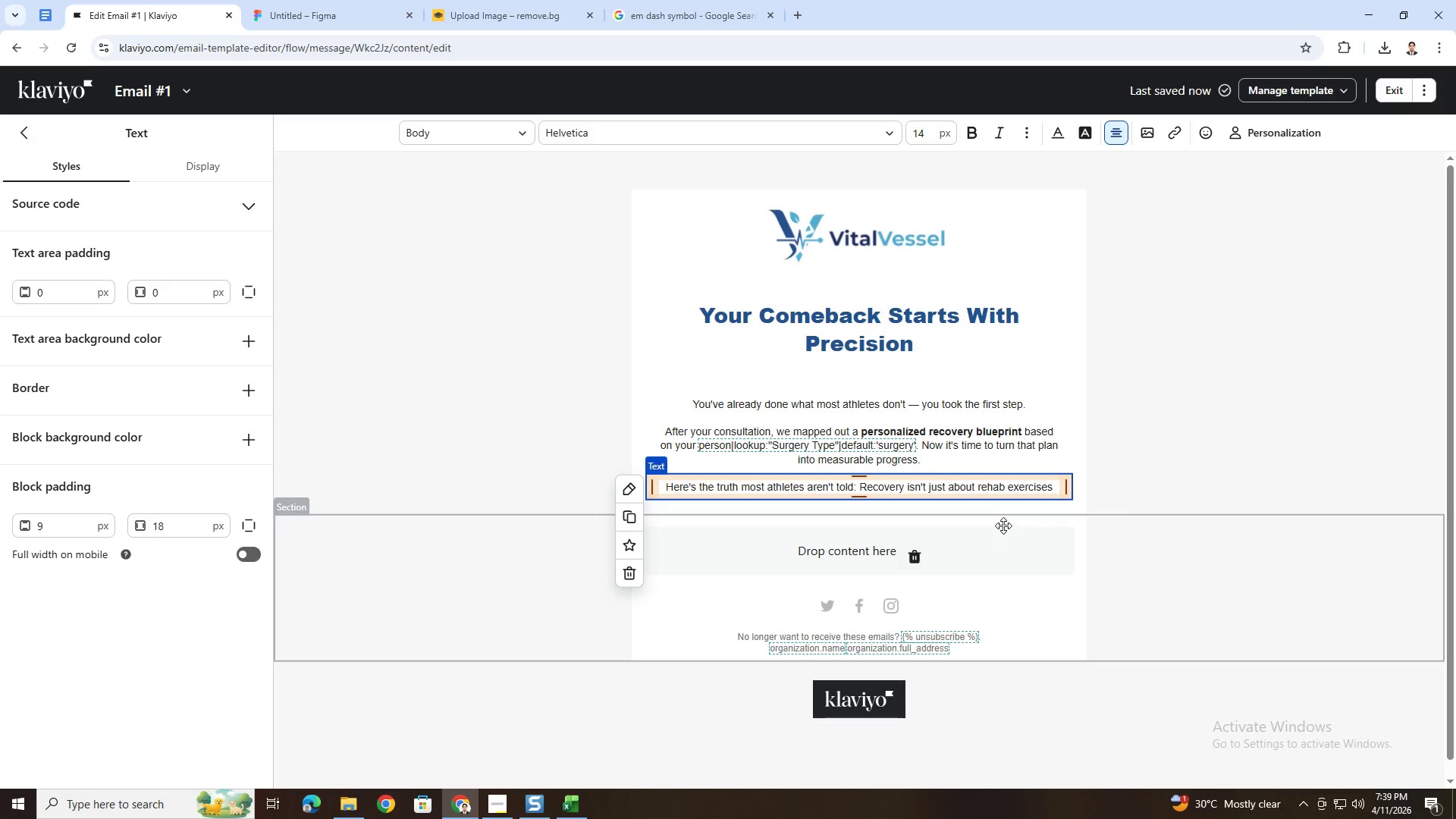 
wait(9.23)
 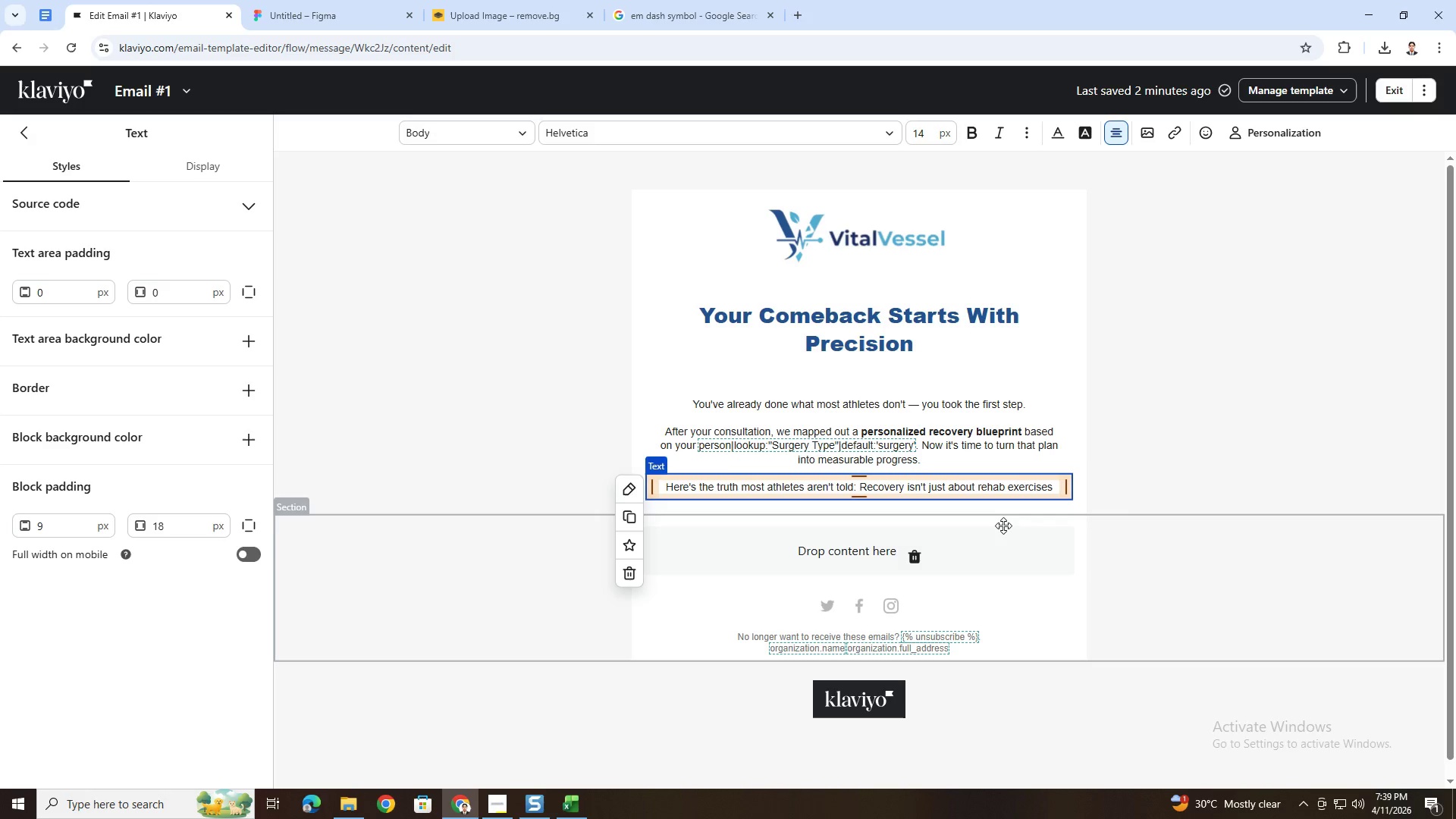 
key(Control+V)
 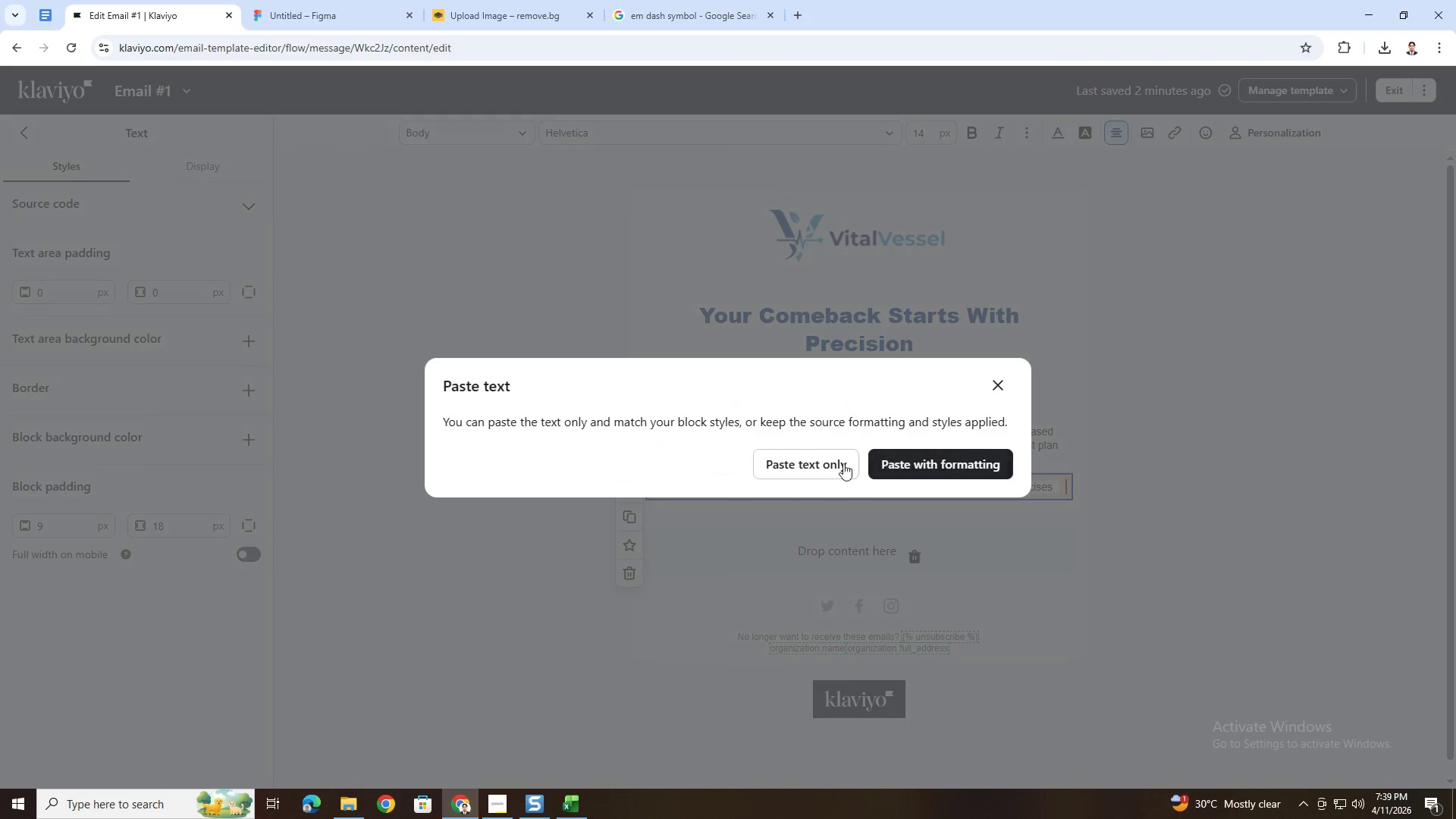 
left_click([837, 465])
 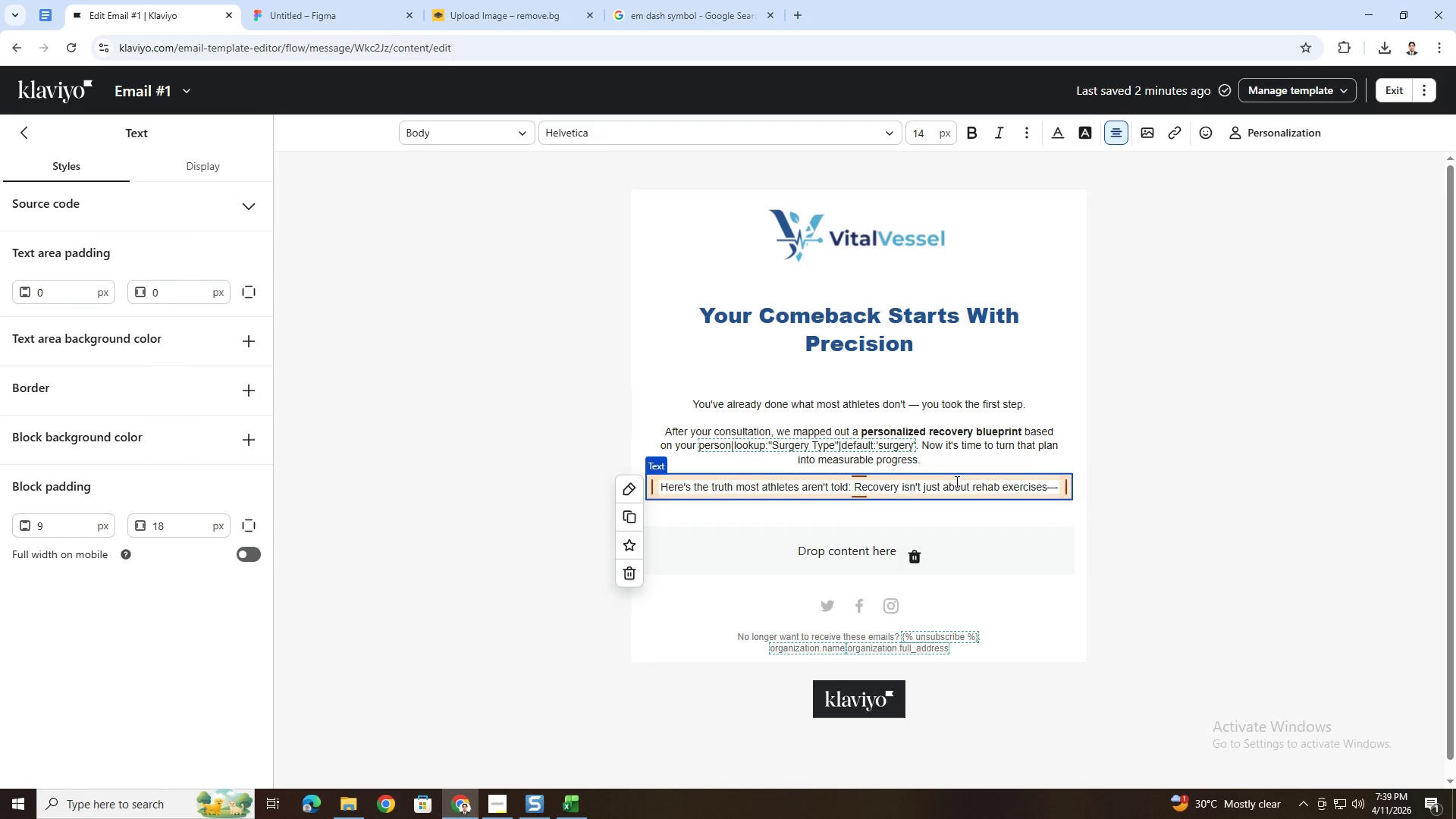 
type(its)
 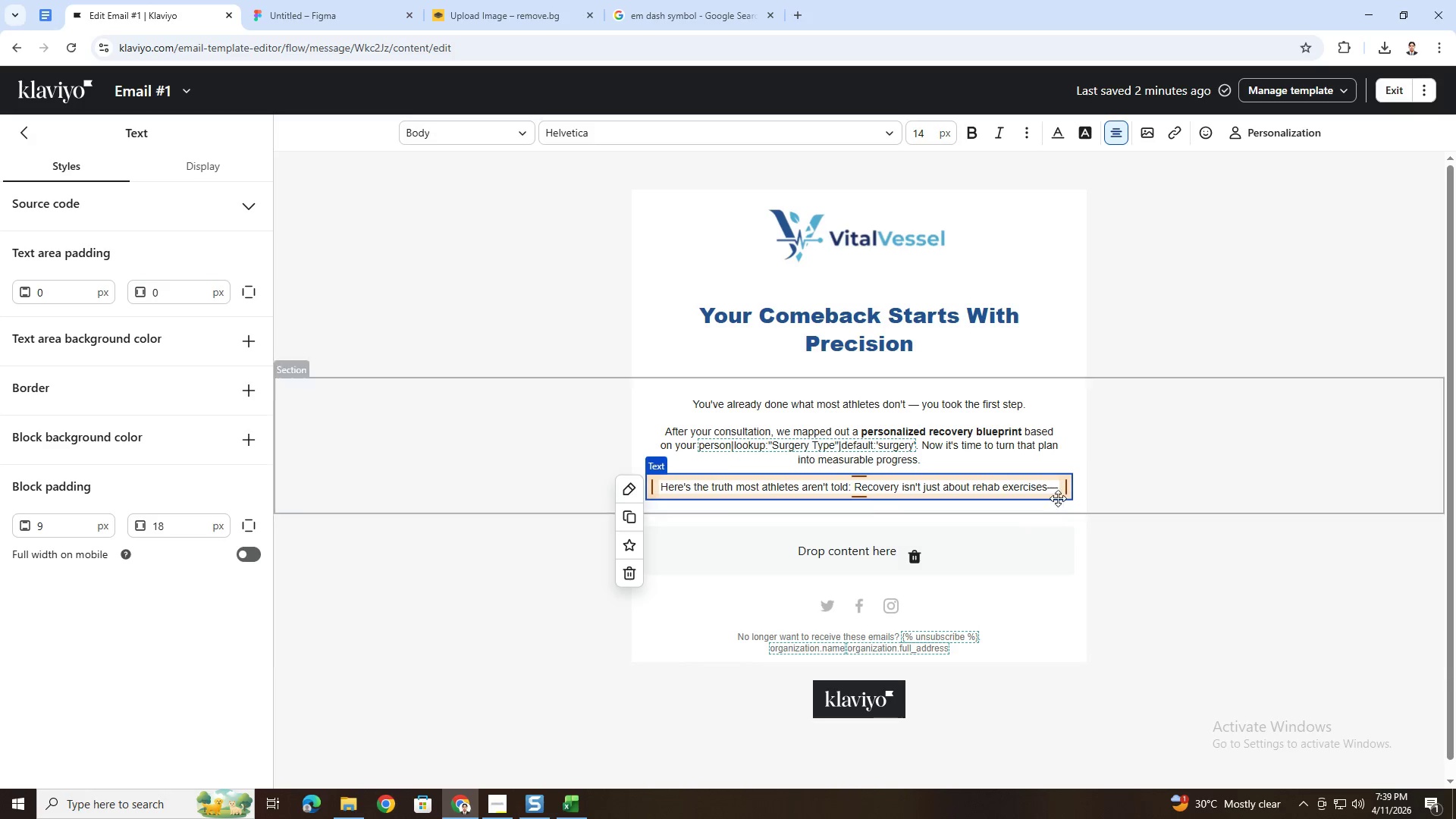 
left_click([1049, 488])
 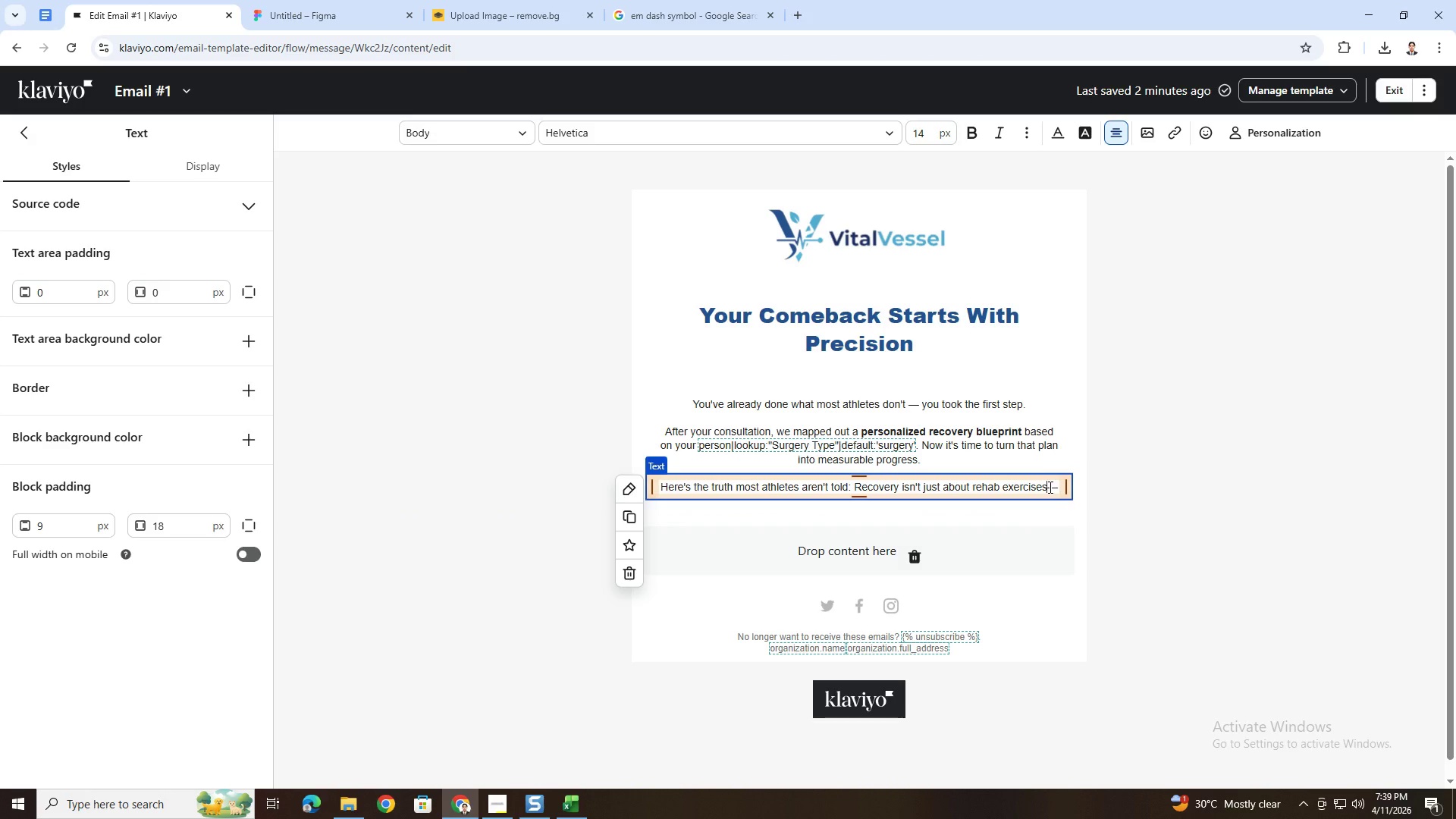 
key(Space)
 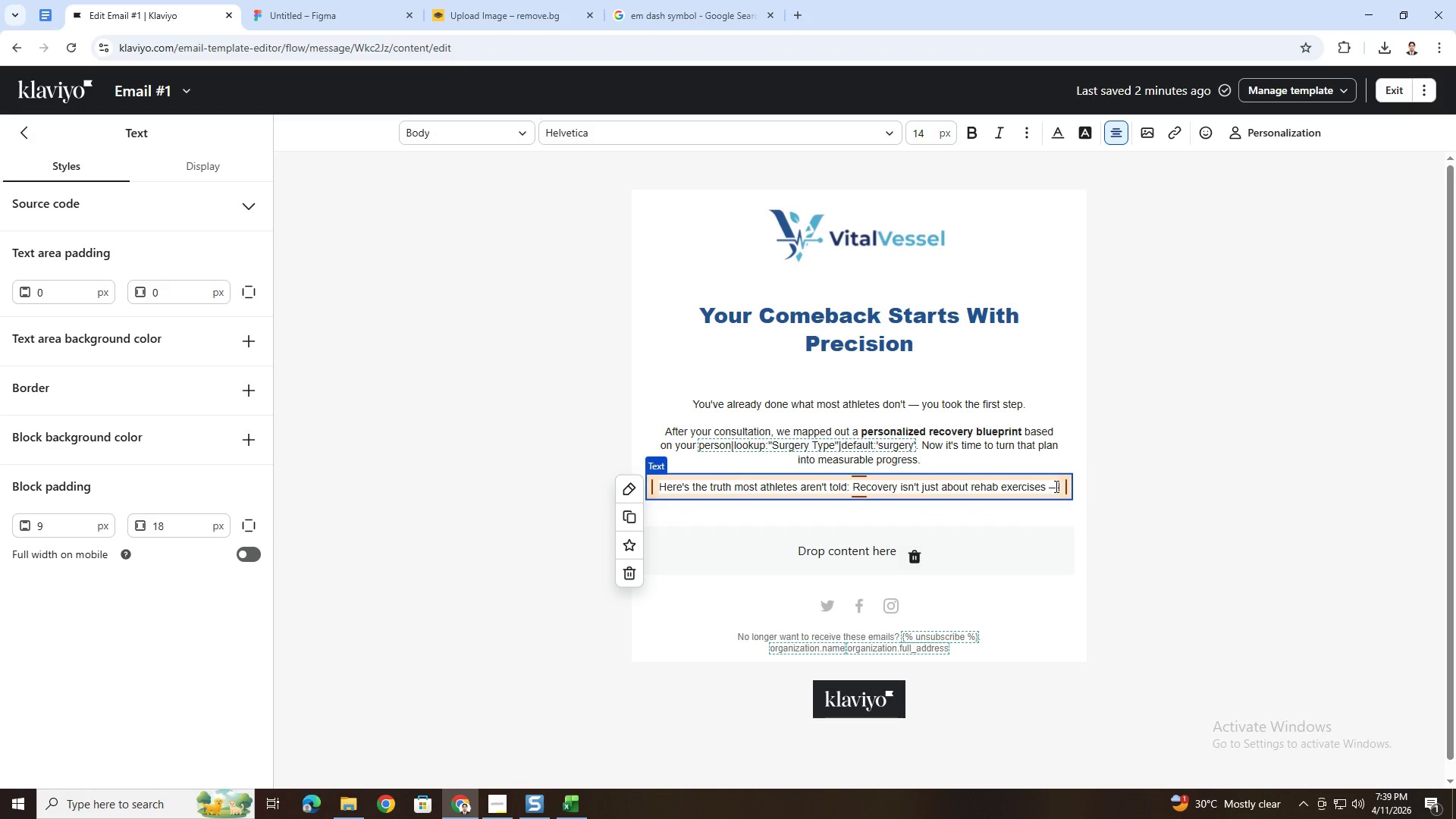 
left_click([1055, 486])
 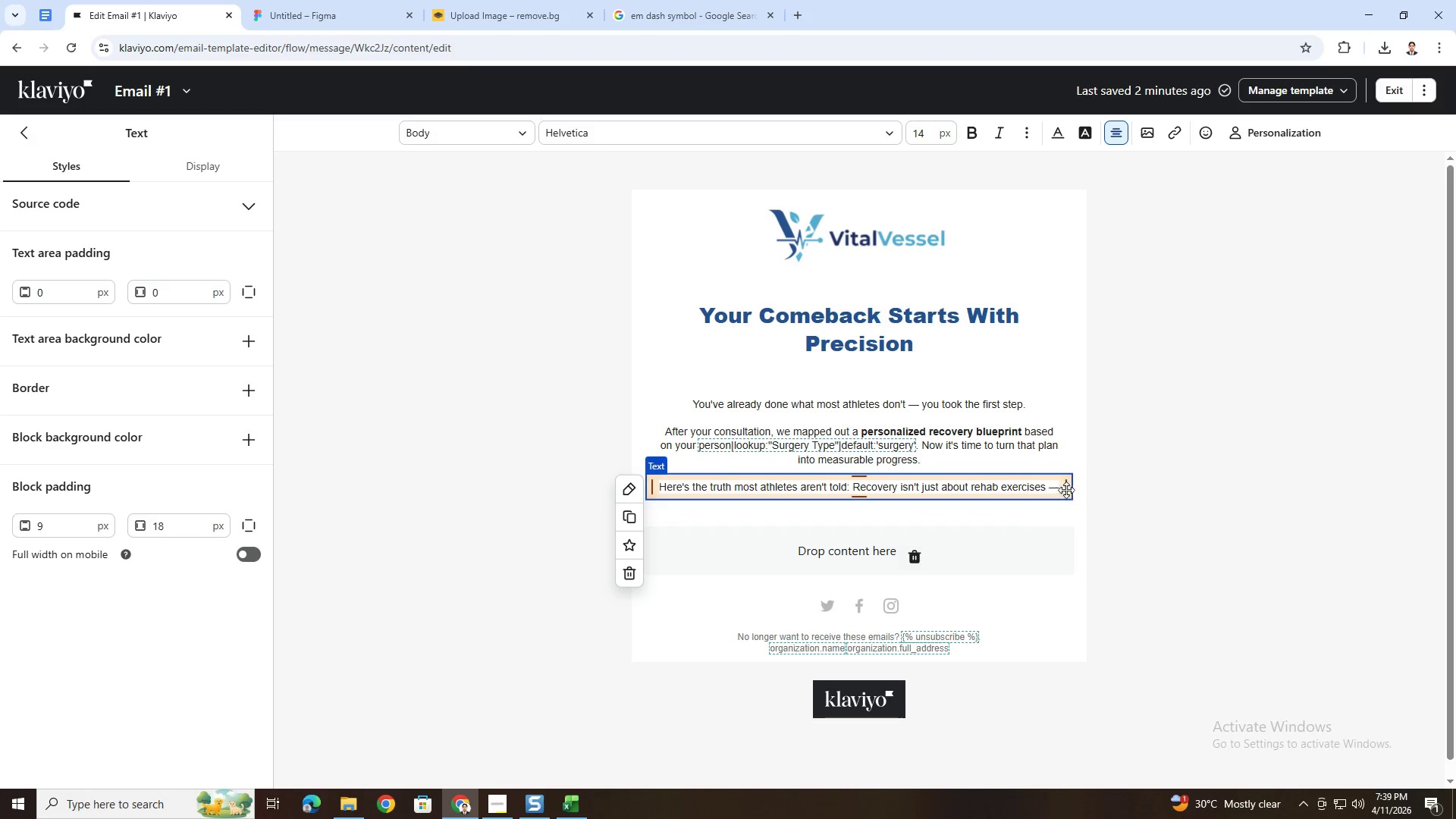 
type( its about tracking rh)
key(Backspace)
key(Backspace)
type(the rights)
key(Backspace)
type( signals at the right time.)
 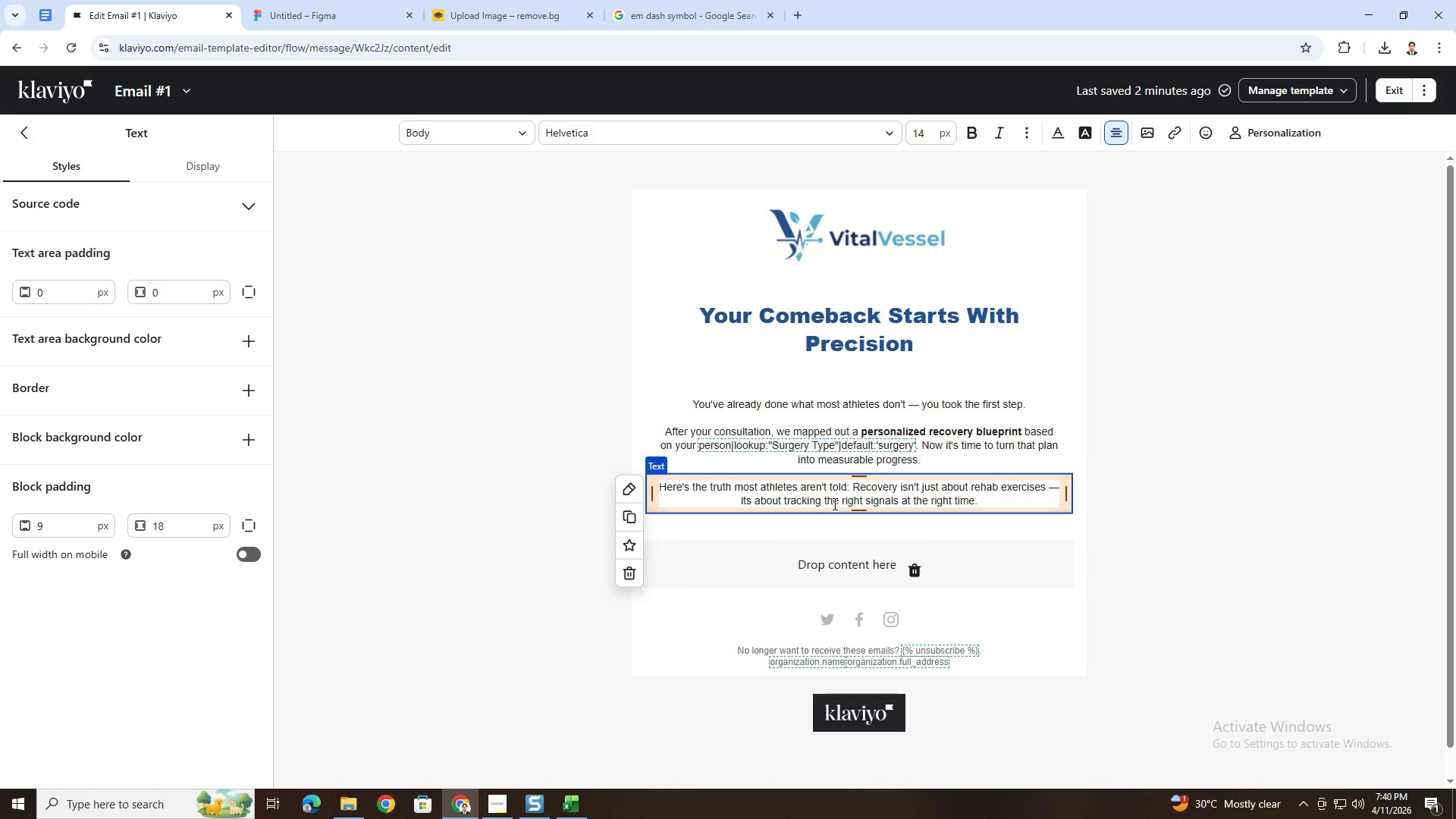 
hold_key(key=ShiftLeft, duration=1.44)
left_click([783, 503])
 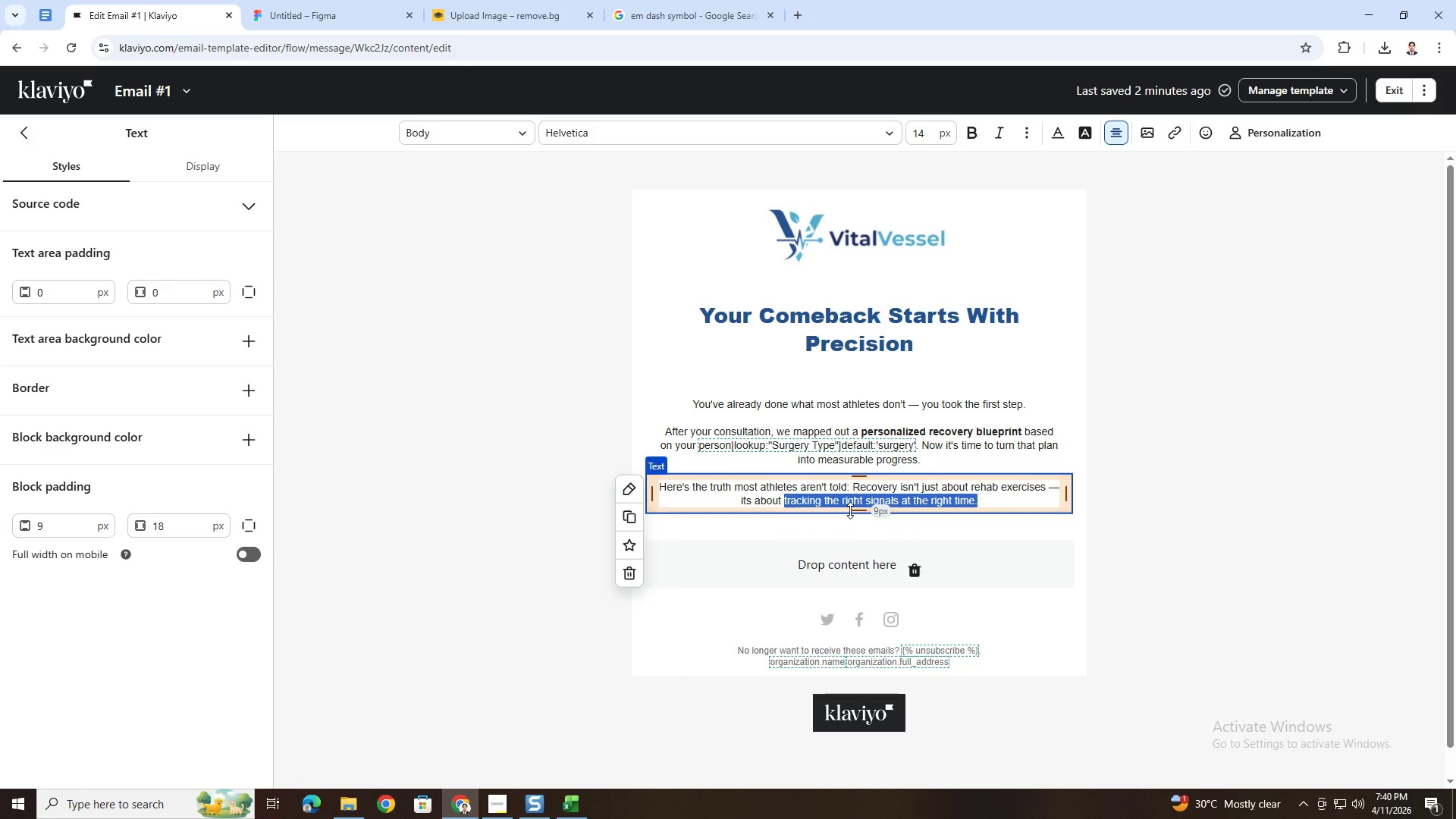 
hold_key(key=ControlLeft, duration=1.5)
 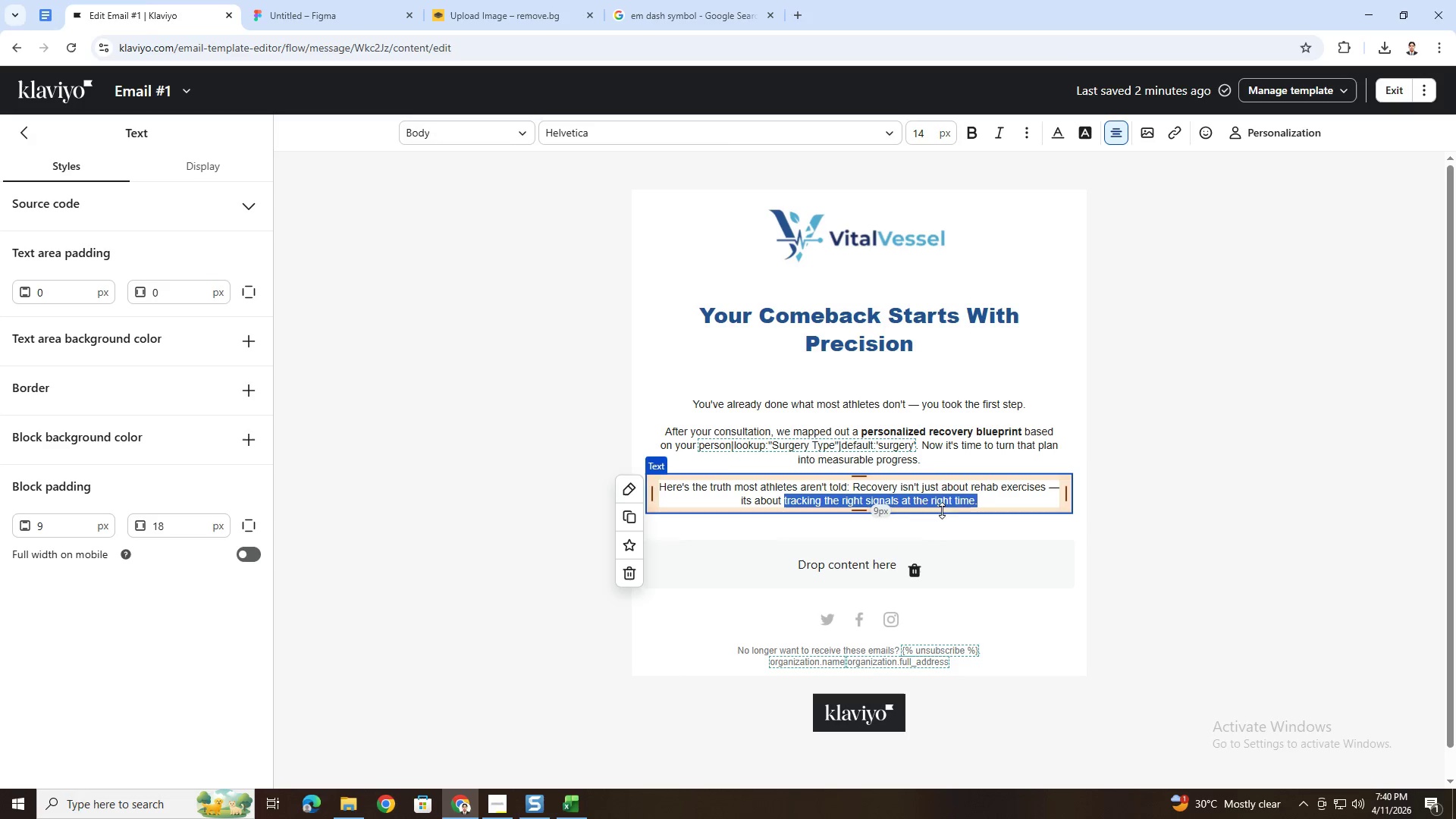 
key(Control+B)
 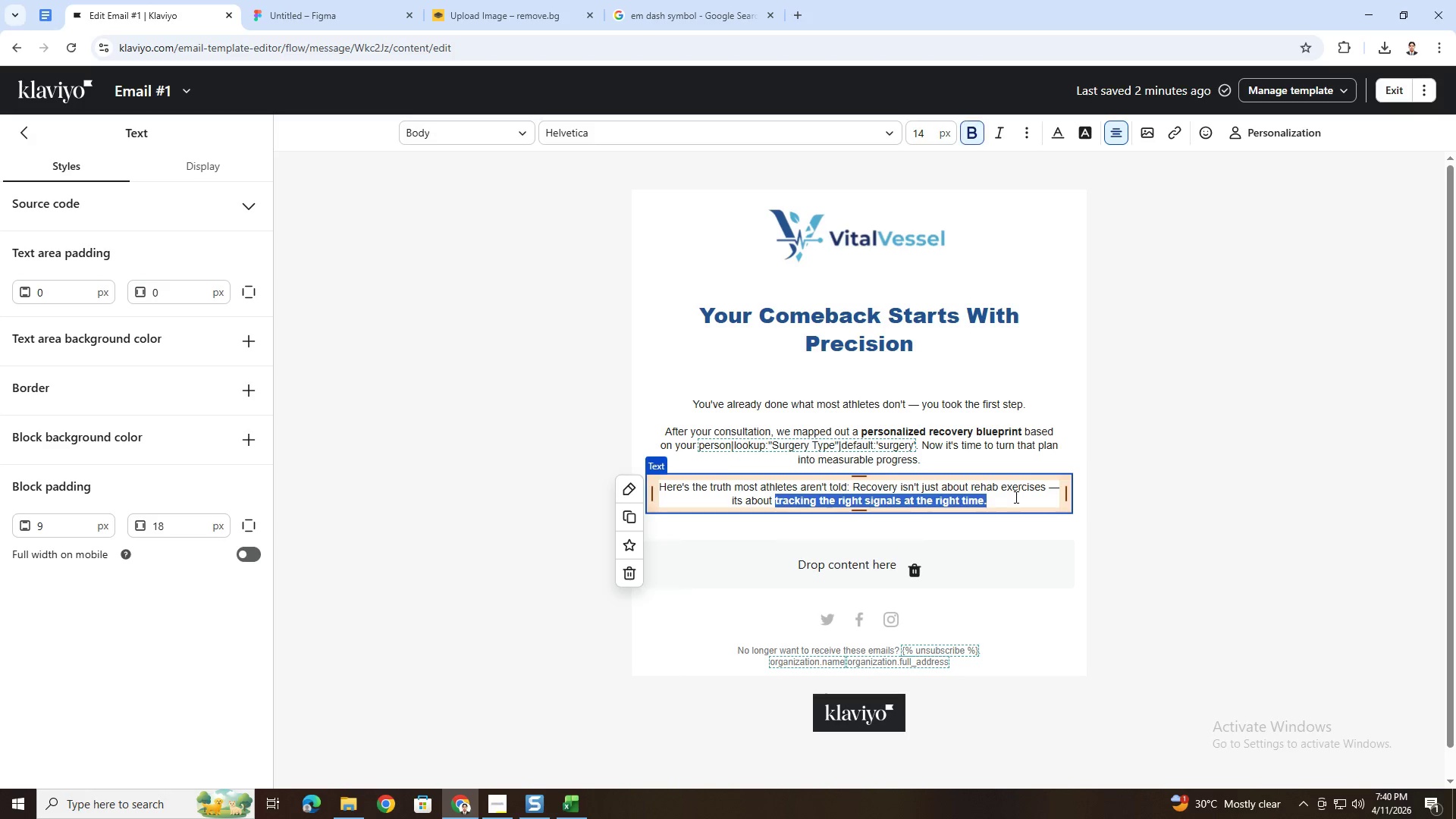 
left_click([1015, 497])
 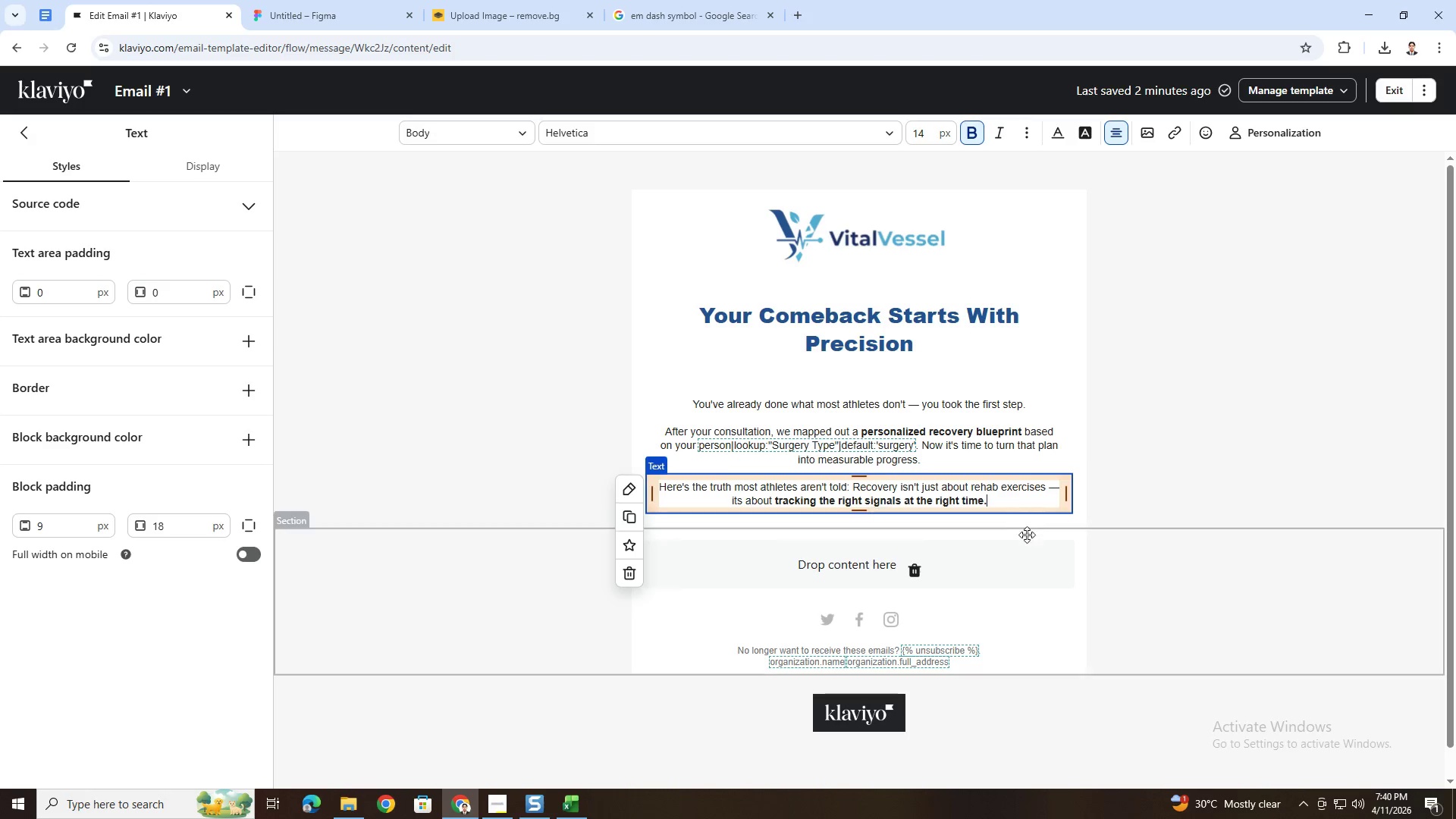 
left_click([1028, 544])
 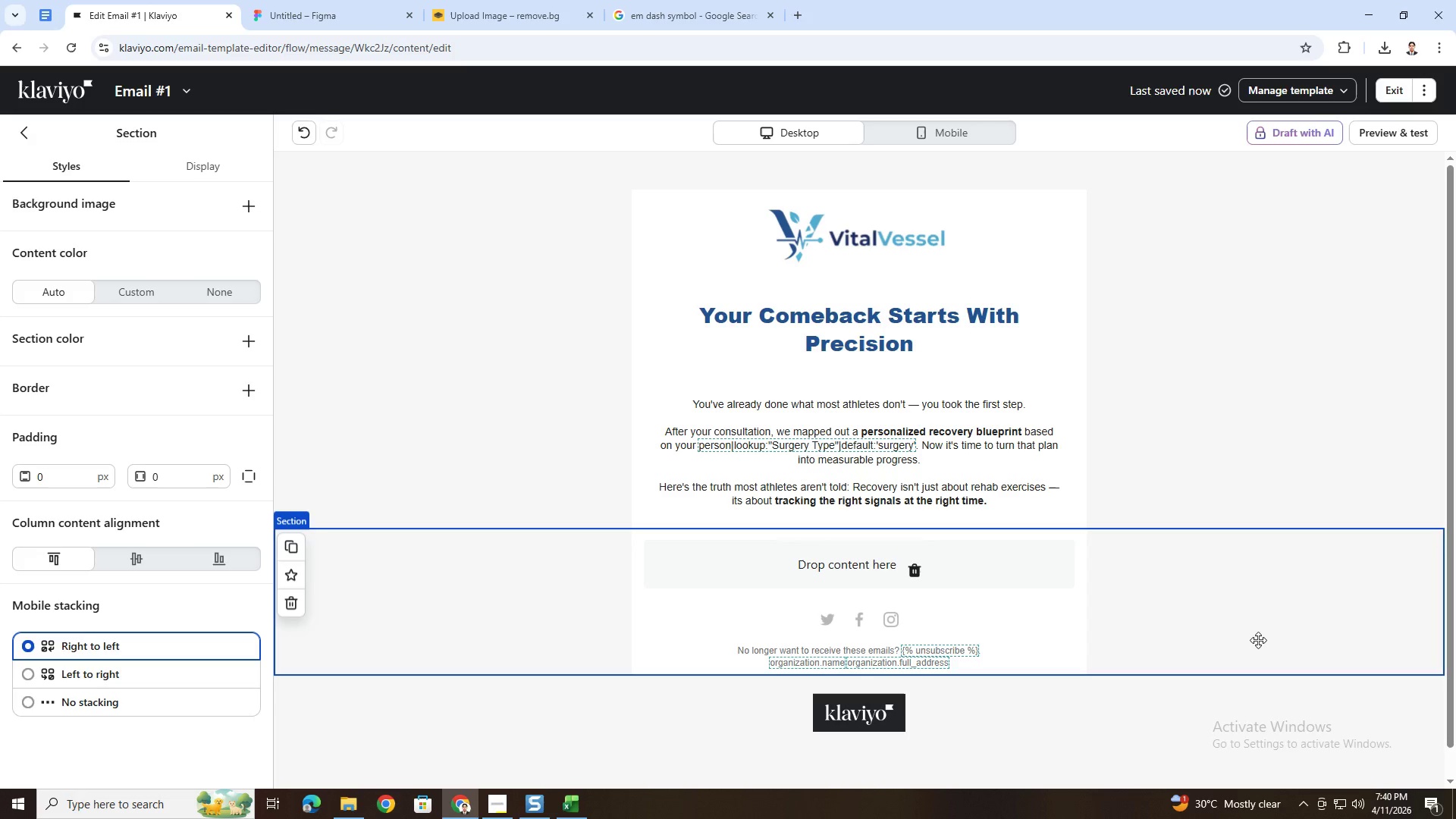 
wait(25.27)
 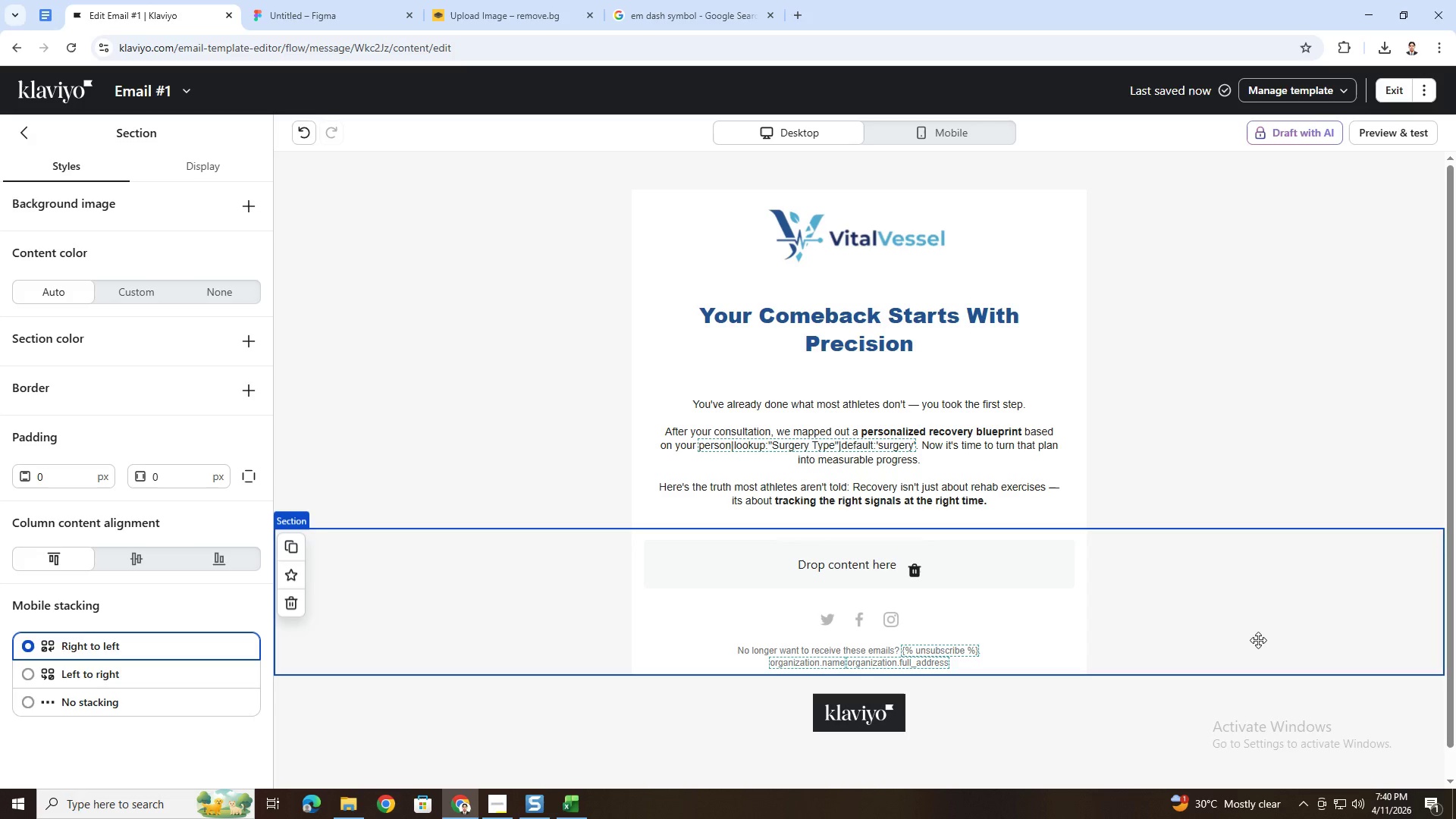 
hold_key(key=ControlLeft, duration=1.5)
scroll: coordinate [1160, 489], scroll_direction: down, amount: 4.0
 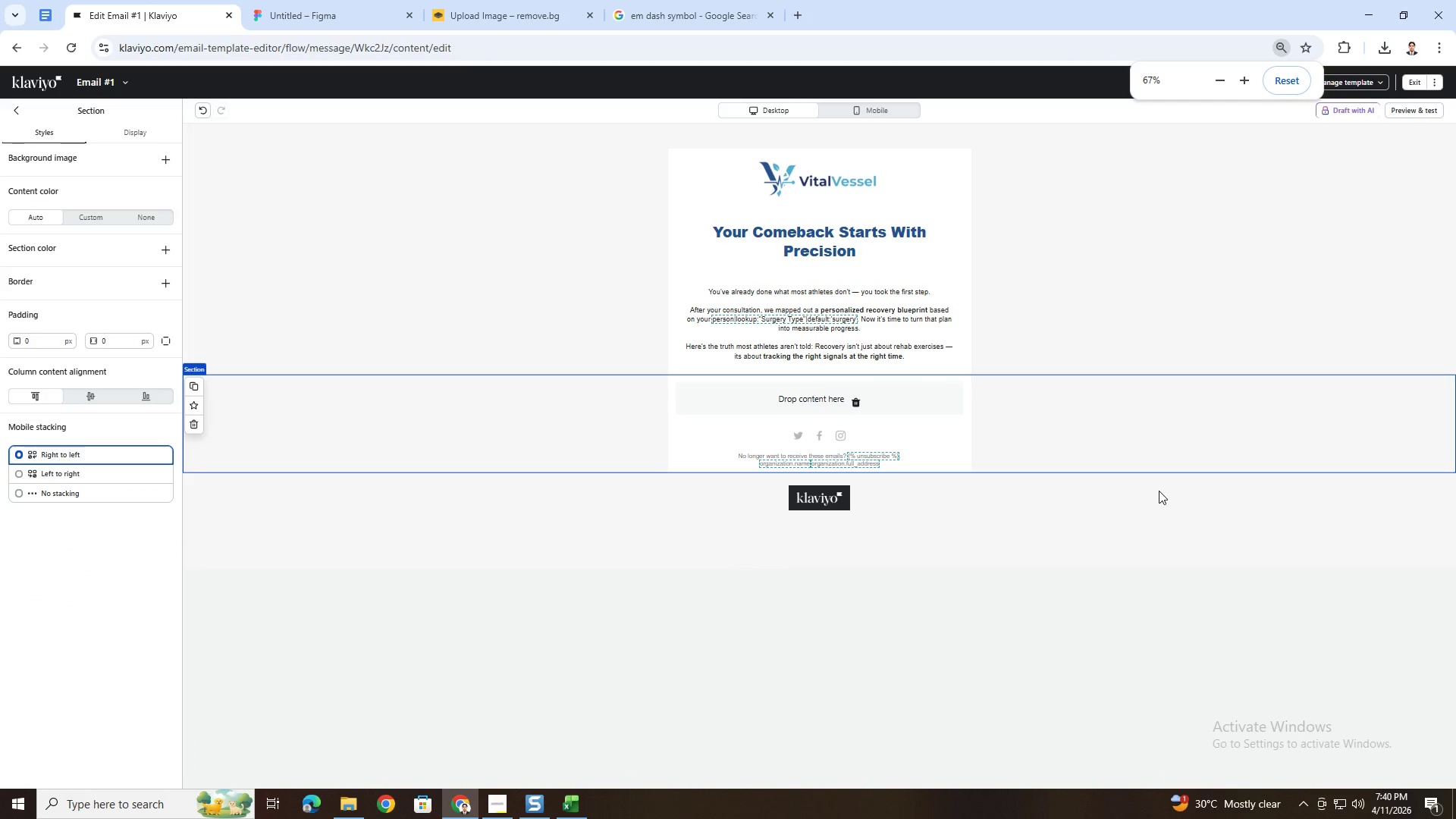 
key(Control+ControlLeft)
 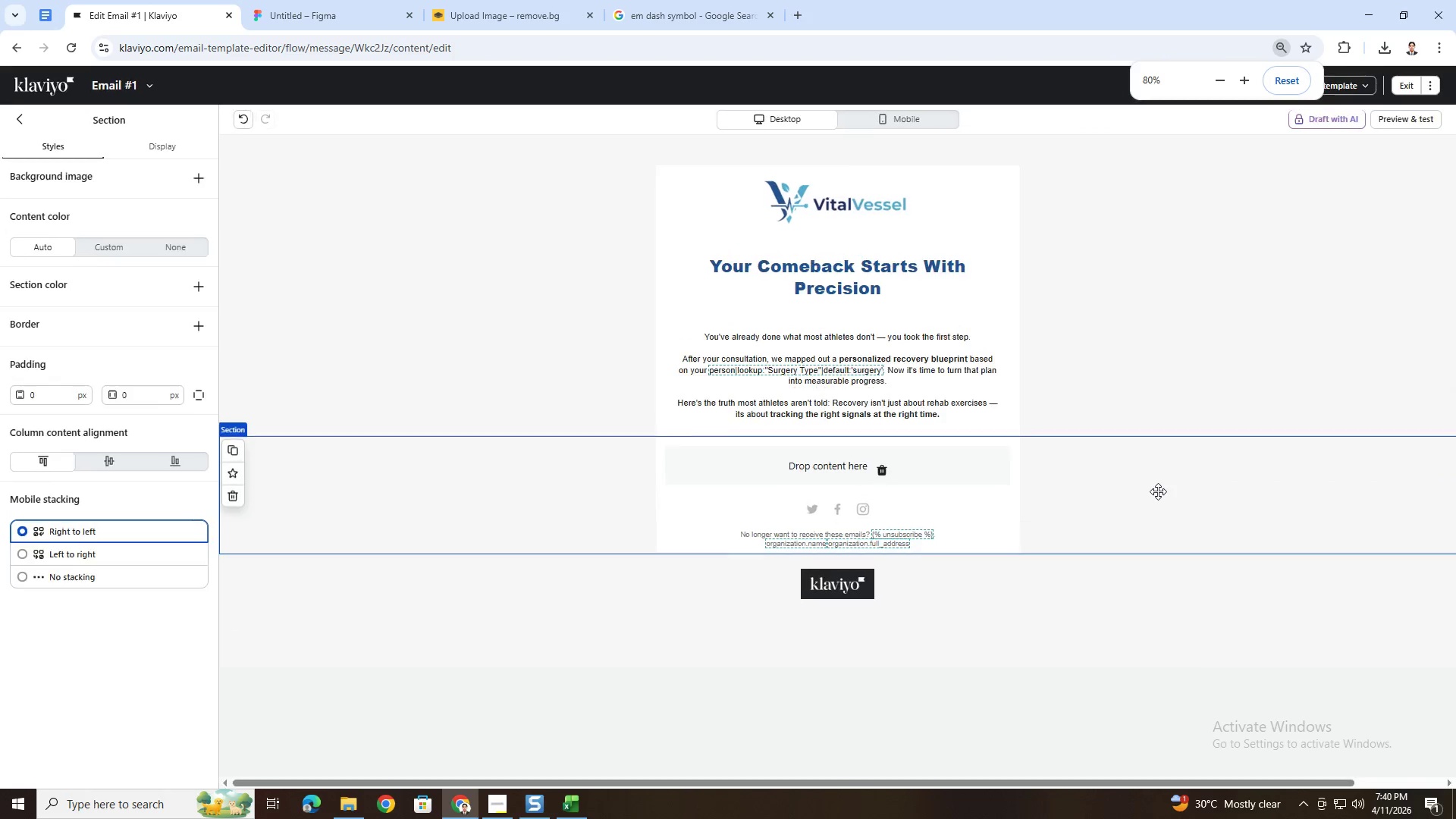 
key(Control+ControlLeft)
 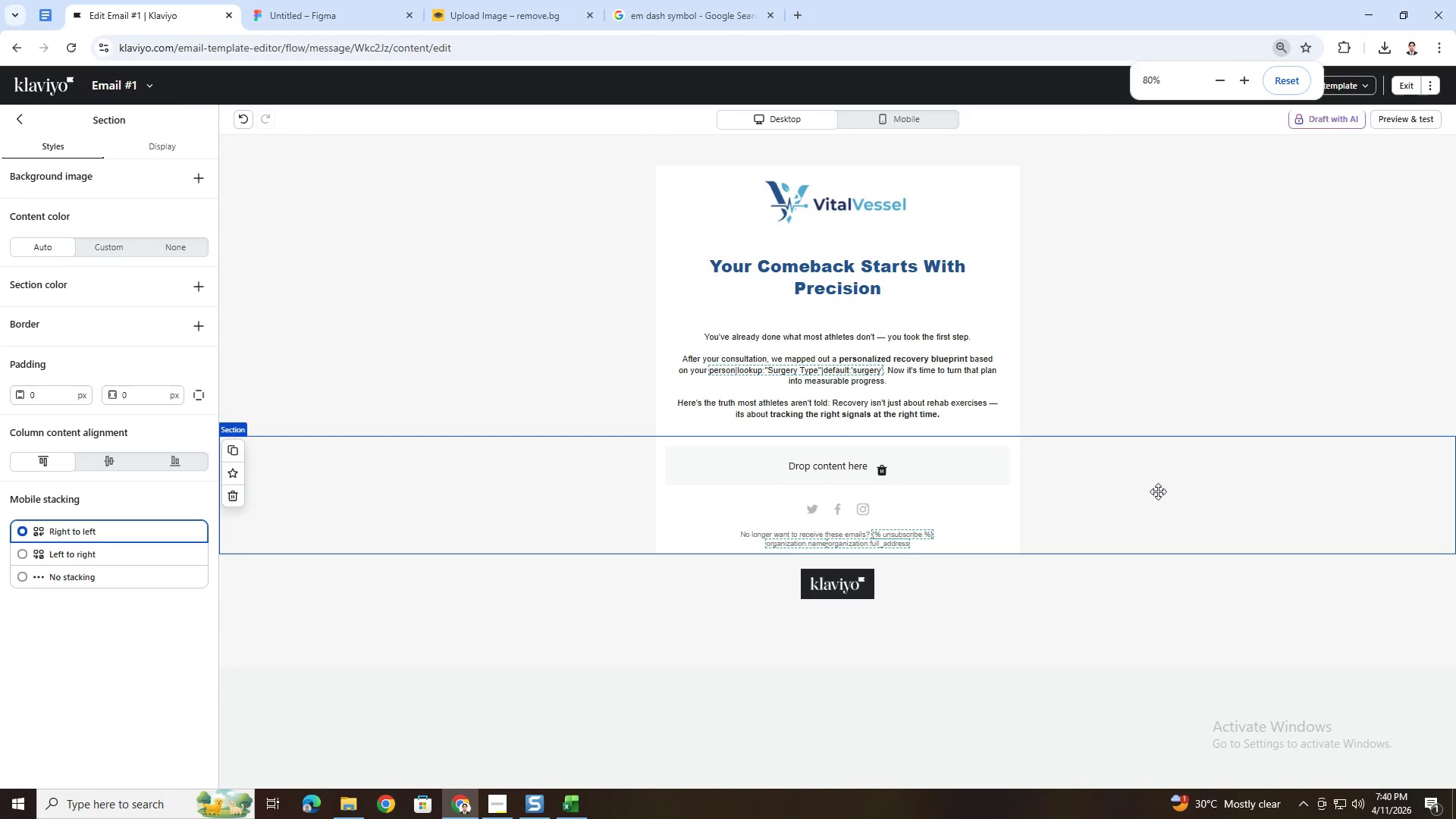 
key(Control+ControlLeft)
 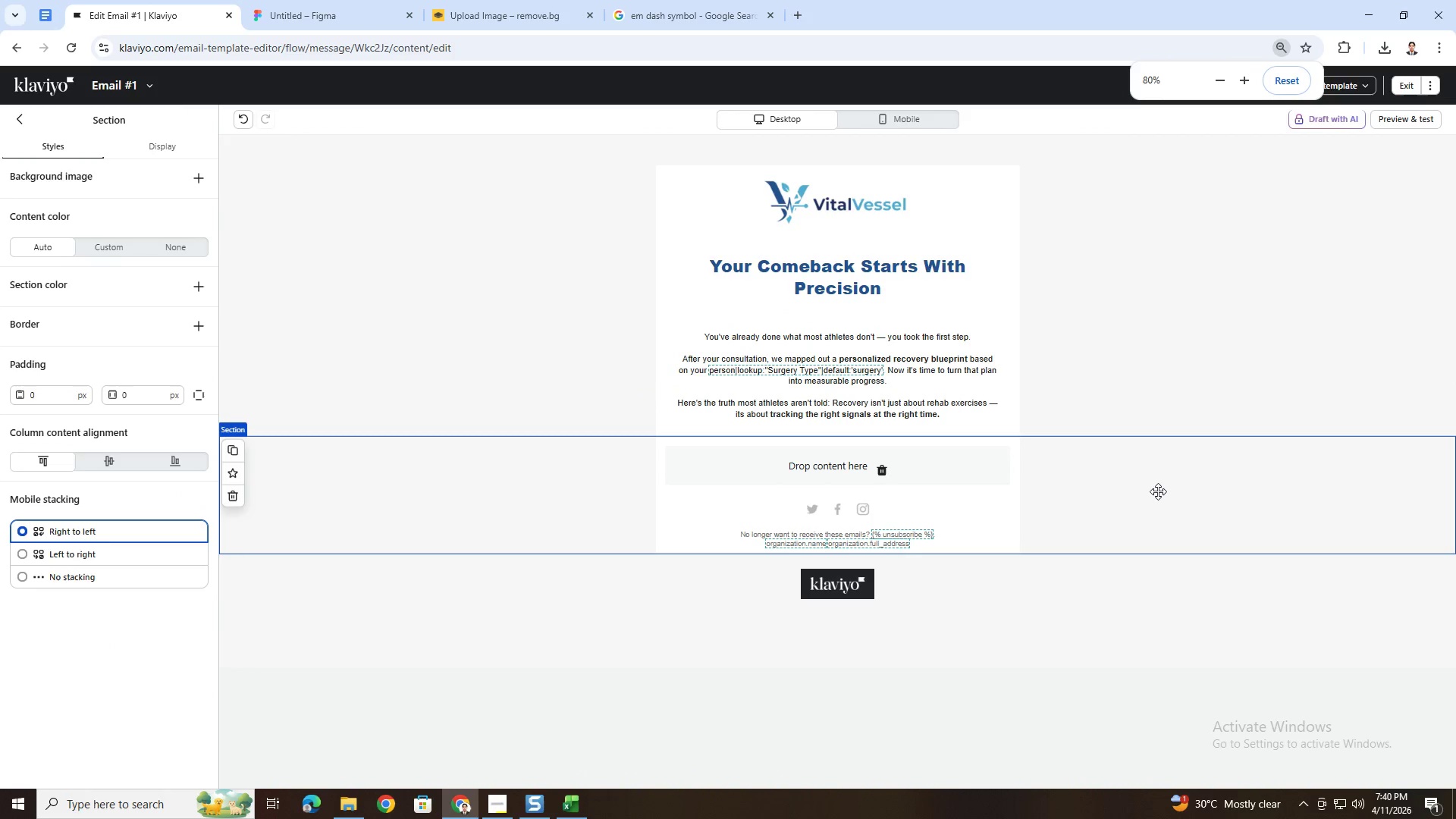 
key(Control+ControlLeft)
 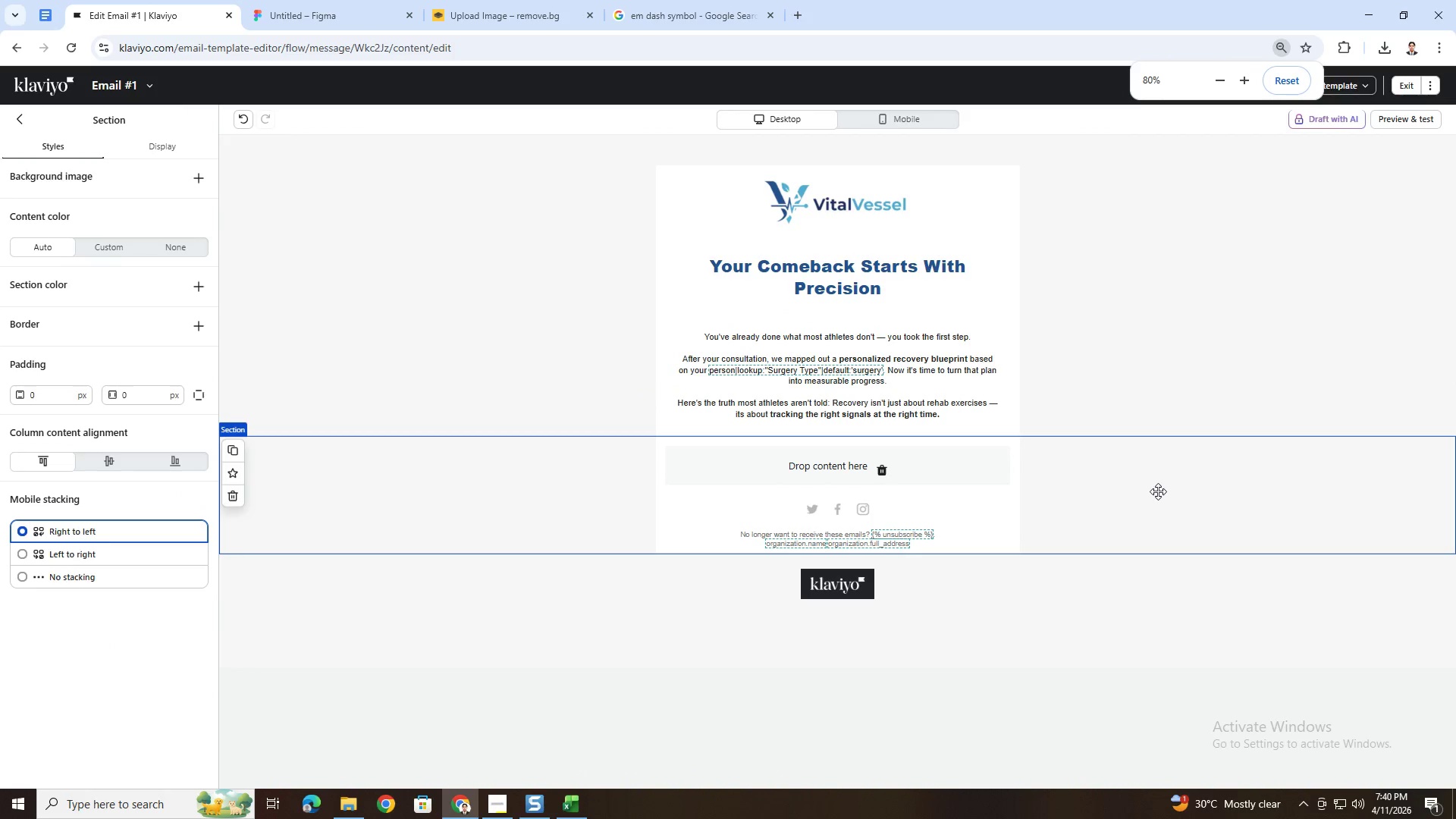 
key(Control+ControlLeft)
 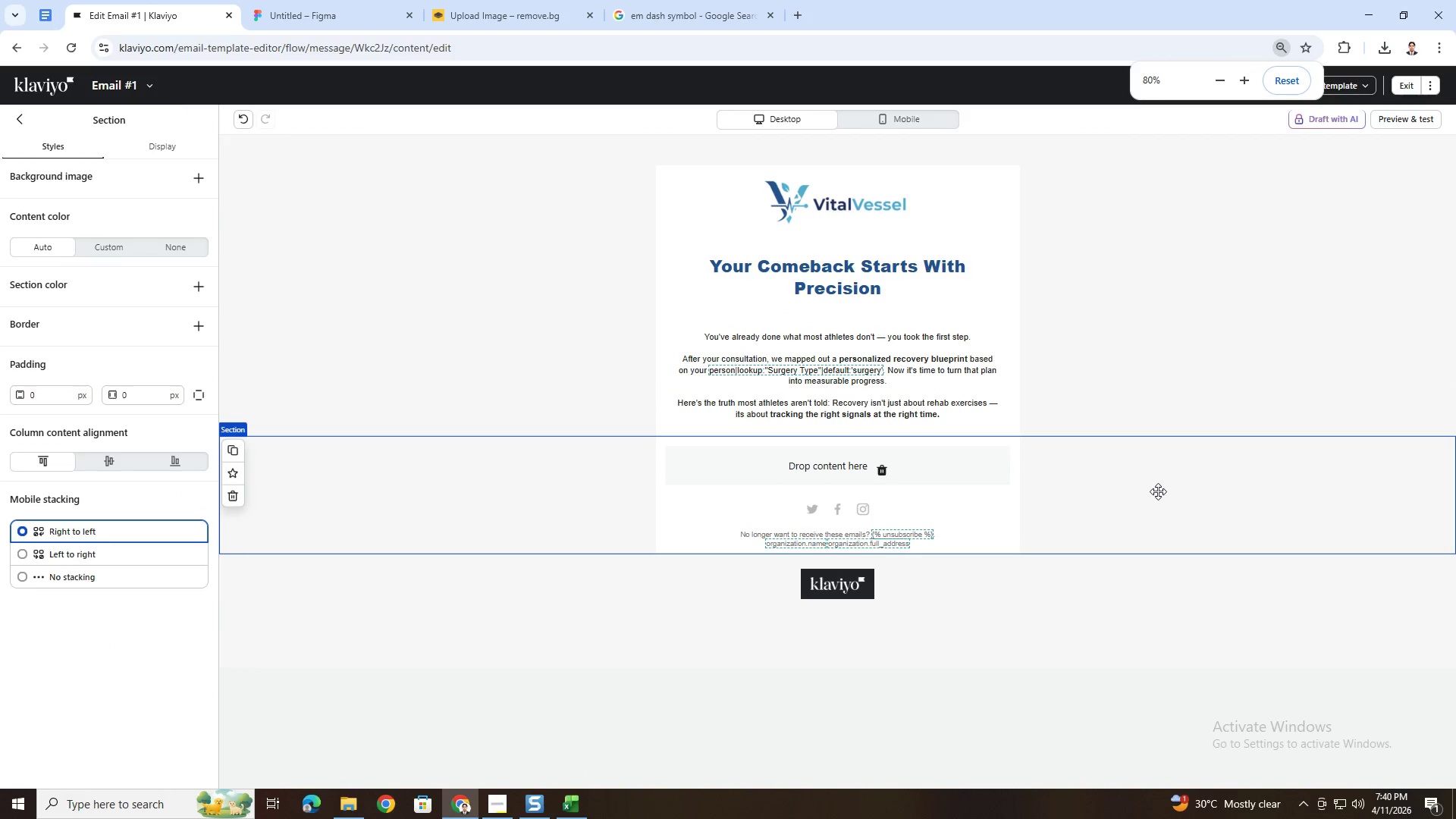 
key(Control+ControlLeft)
 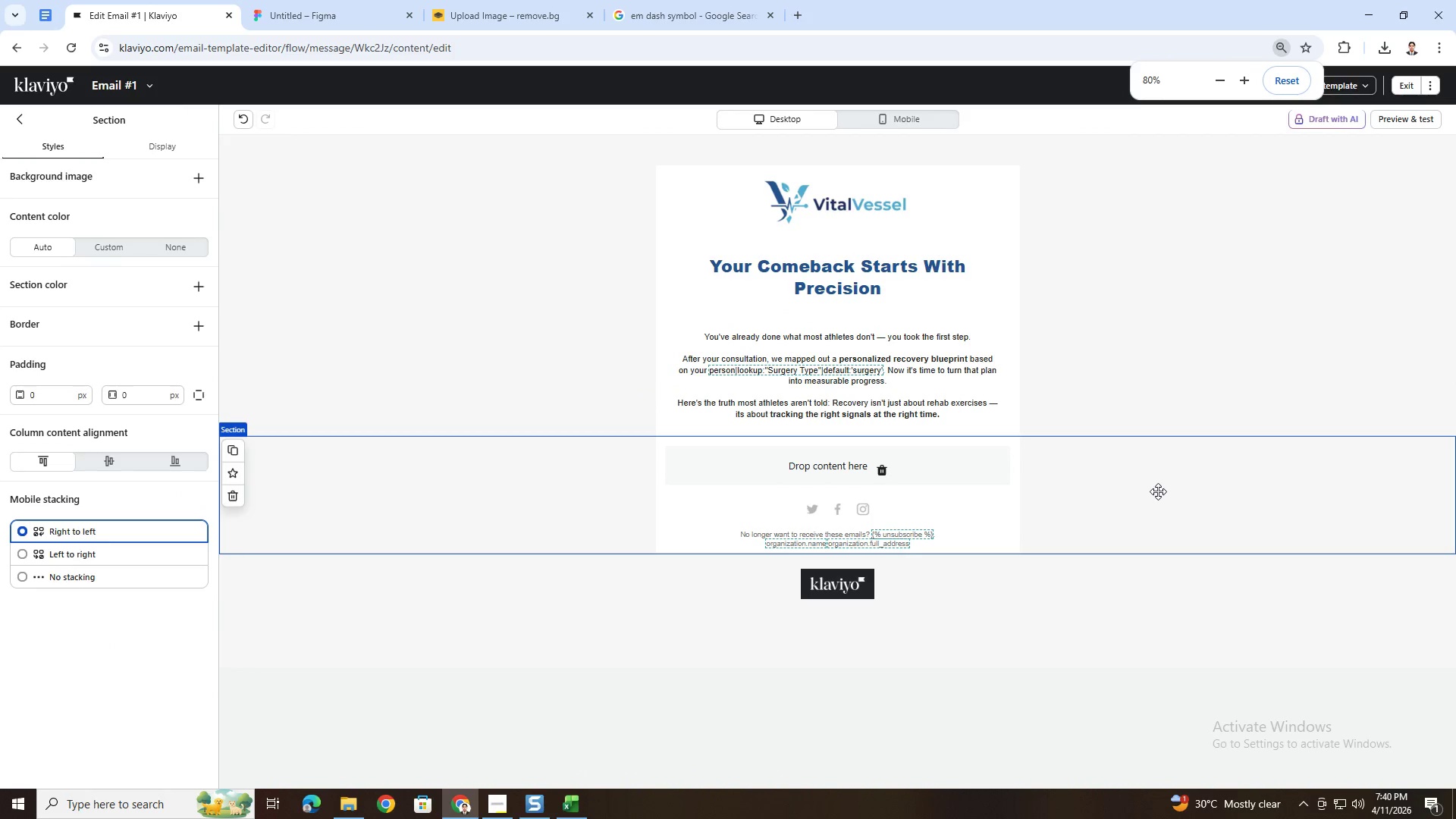 
key(Control+ControlLeft)
 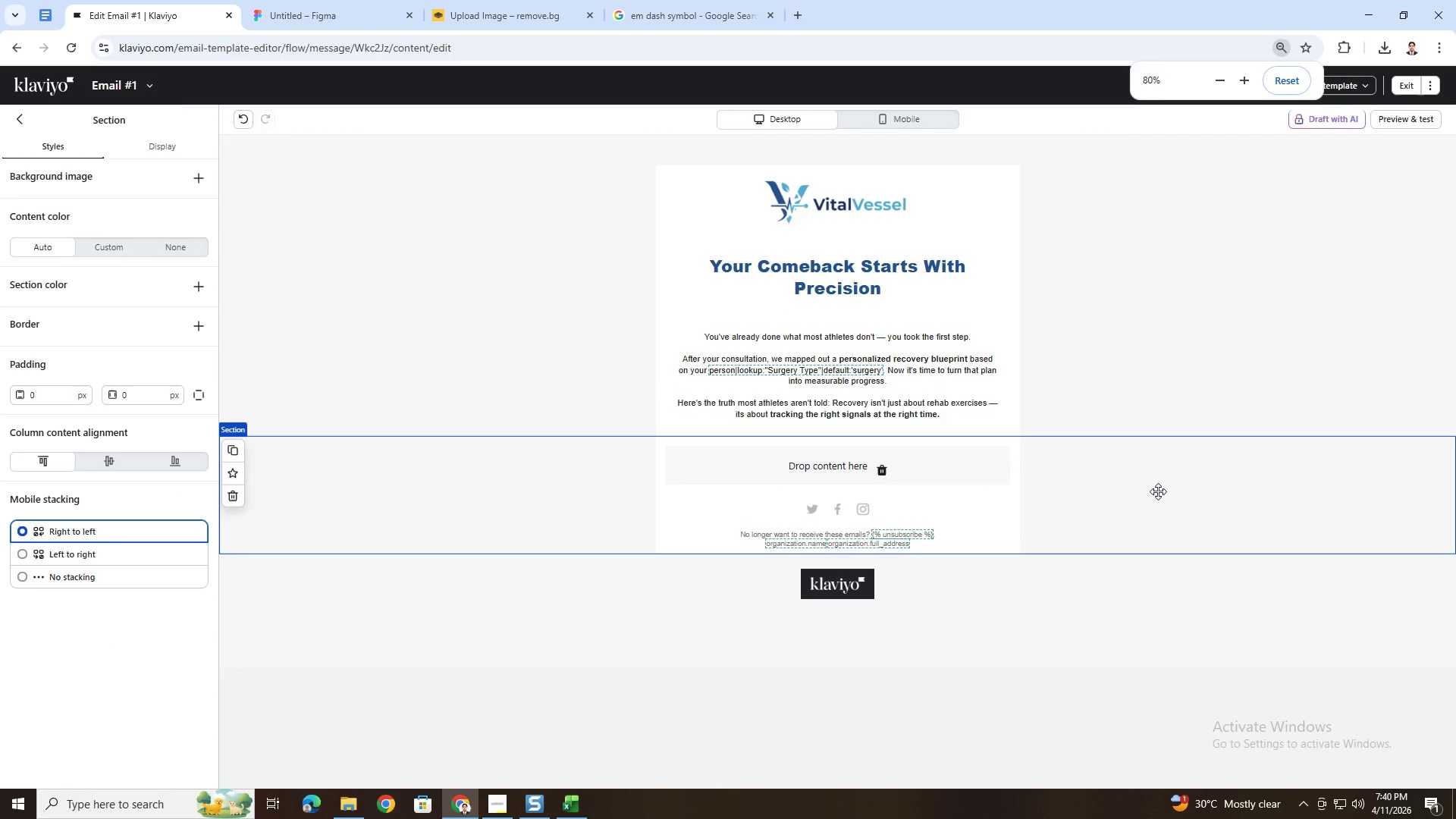 
scroll: coordinate [1158, 491], scroll_direction: up, amount: 2.0
 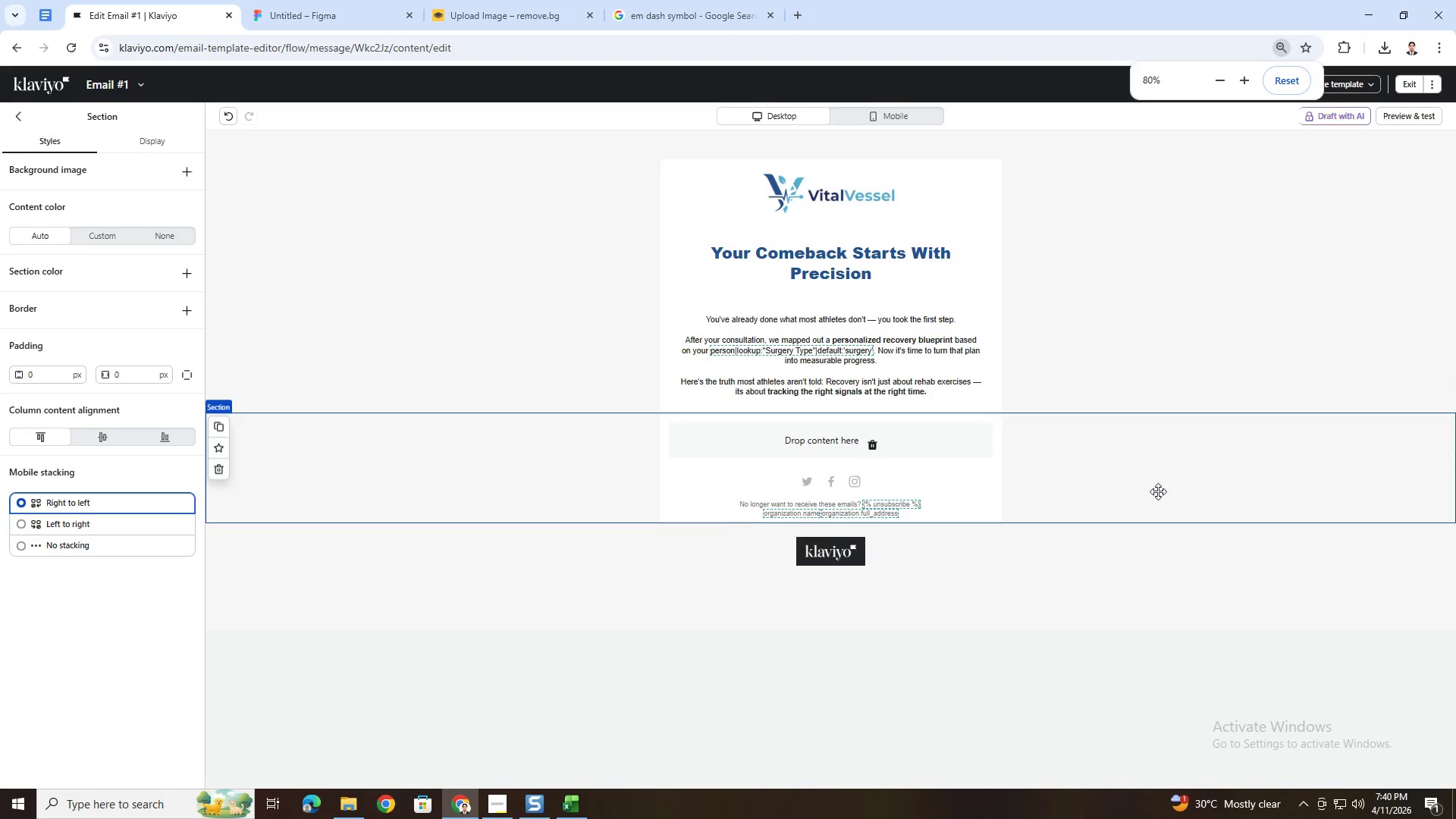 
hold_key(key=ControlLeft, duration=0.36)
 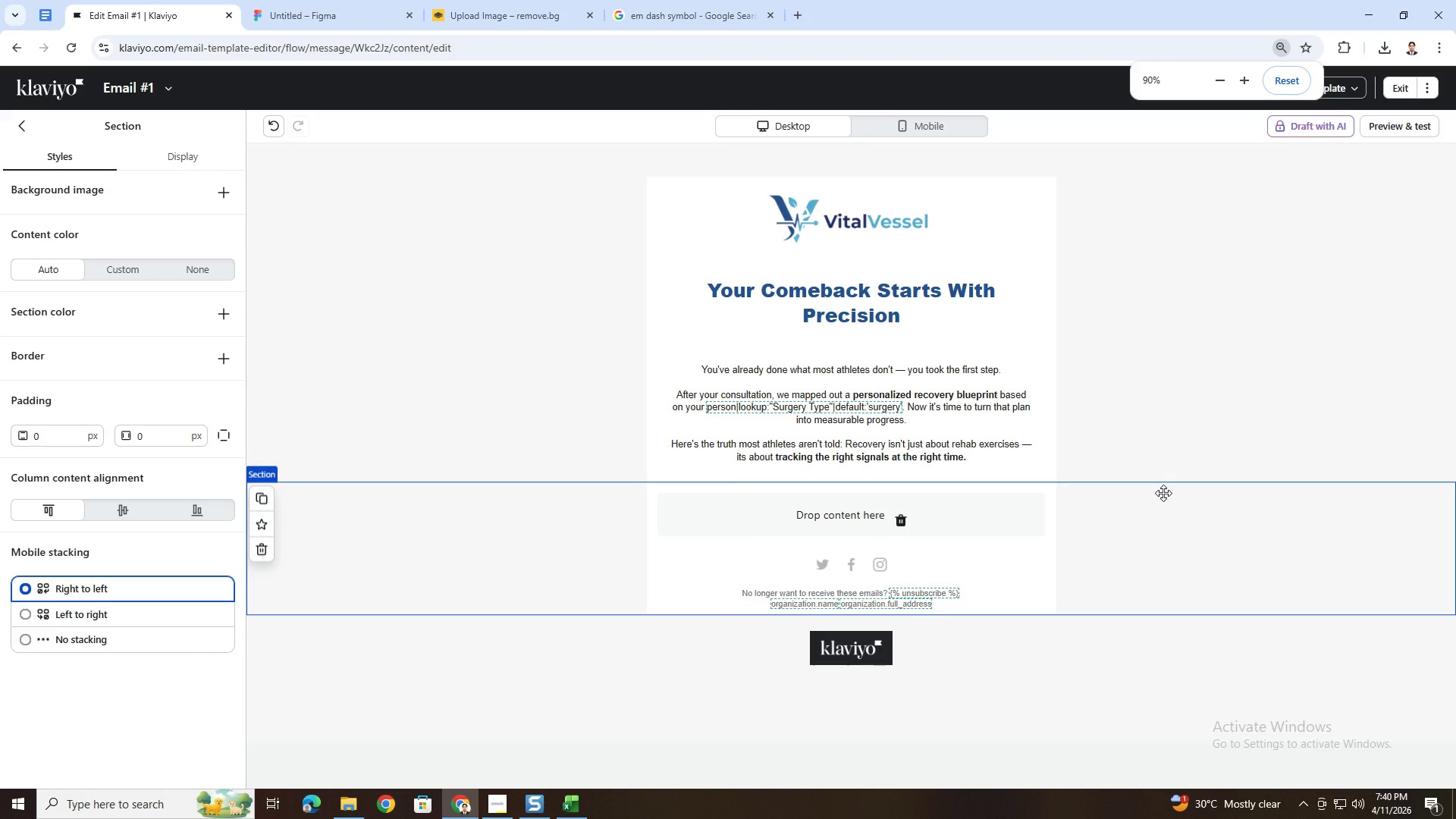 
scroll: coordinate [1163, 493], scroll_direction: down, amount: 3.0
 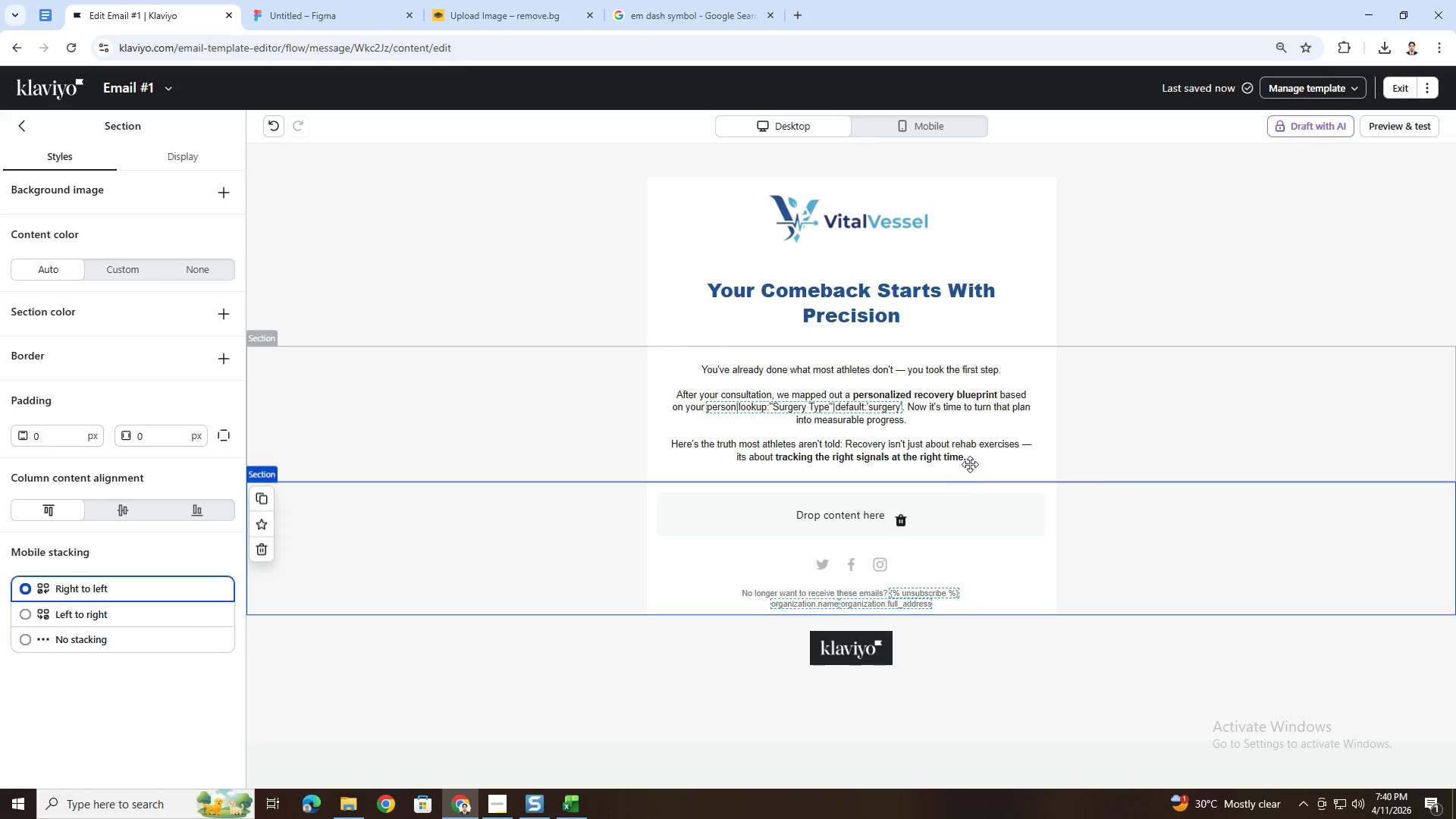 
left_click([975, 447])
 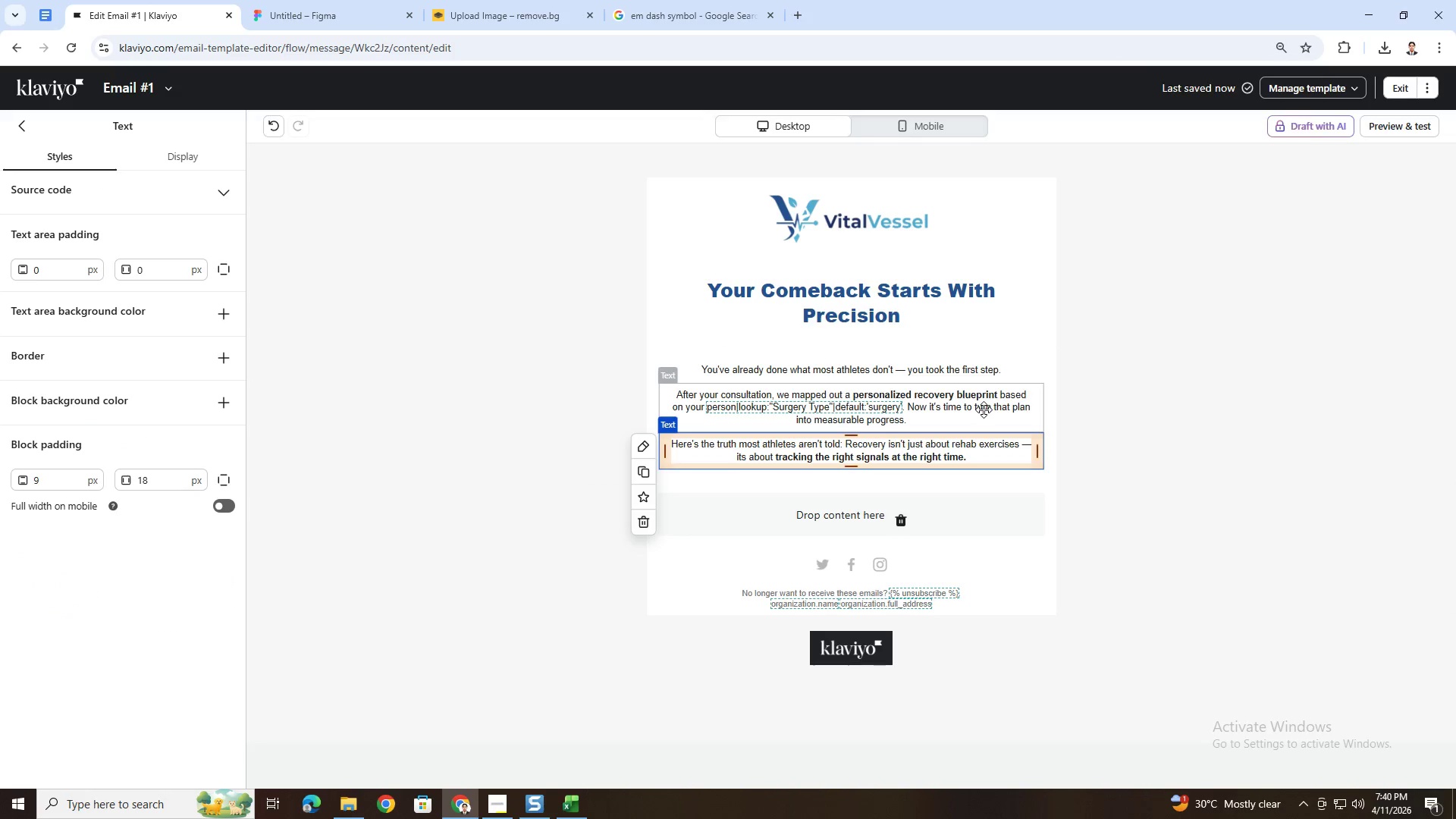 
left_click([984, 410])
 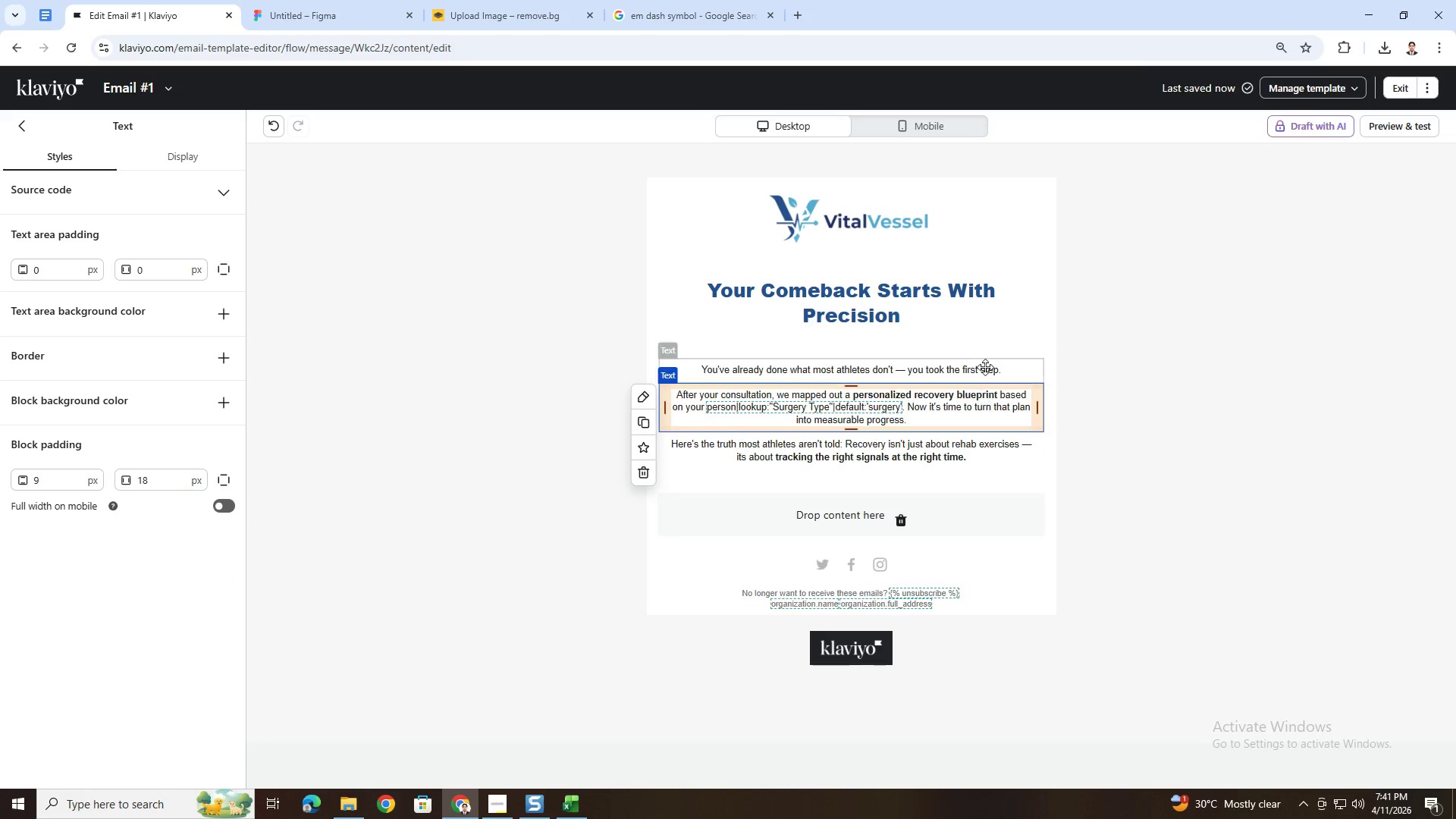 
left_click([987, 363])
 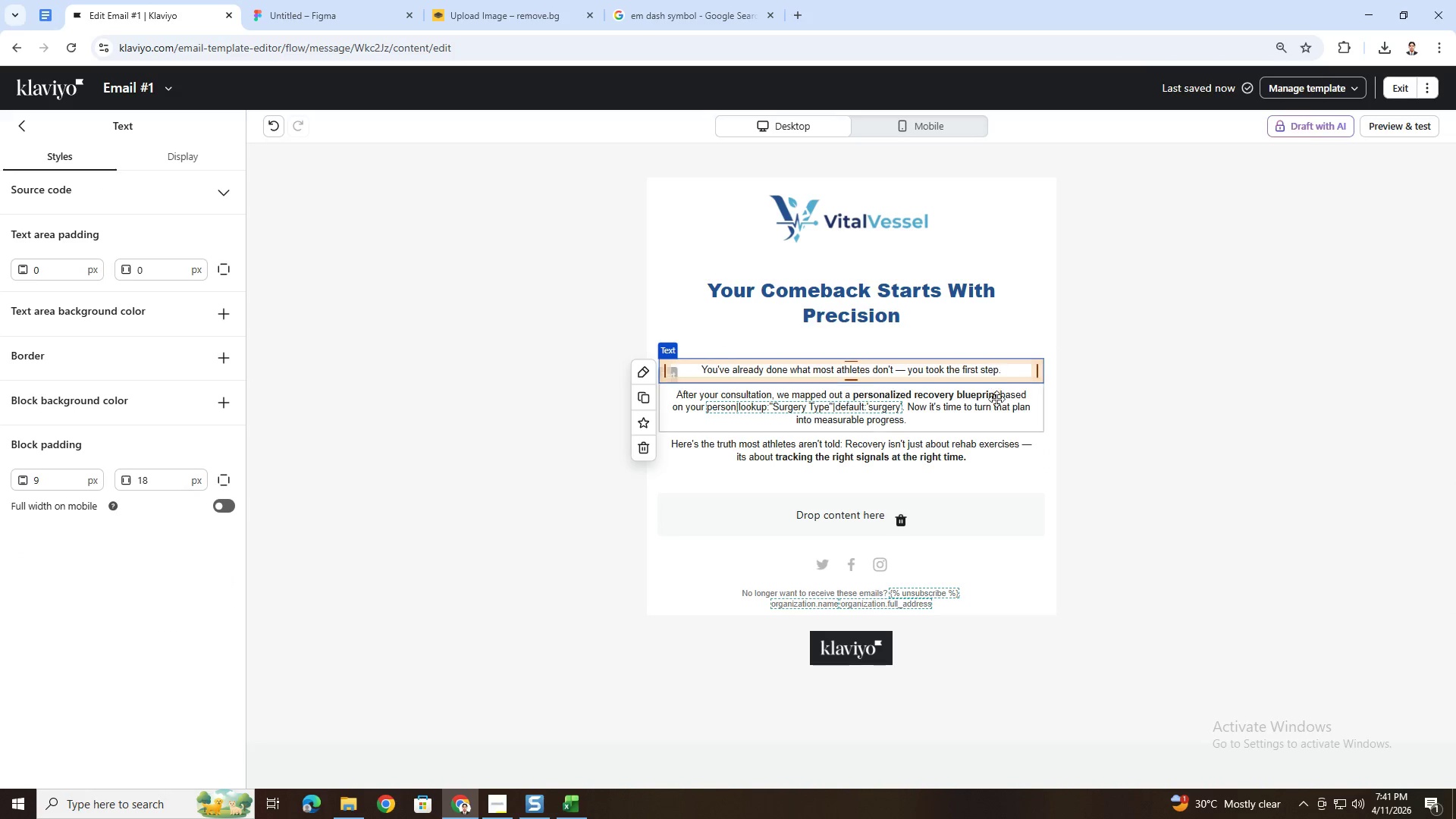 
left_click([996, 410])
 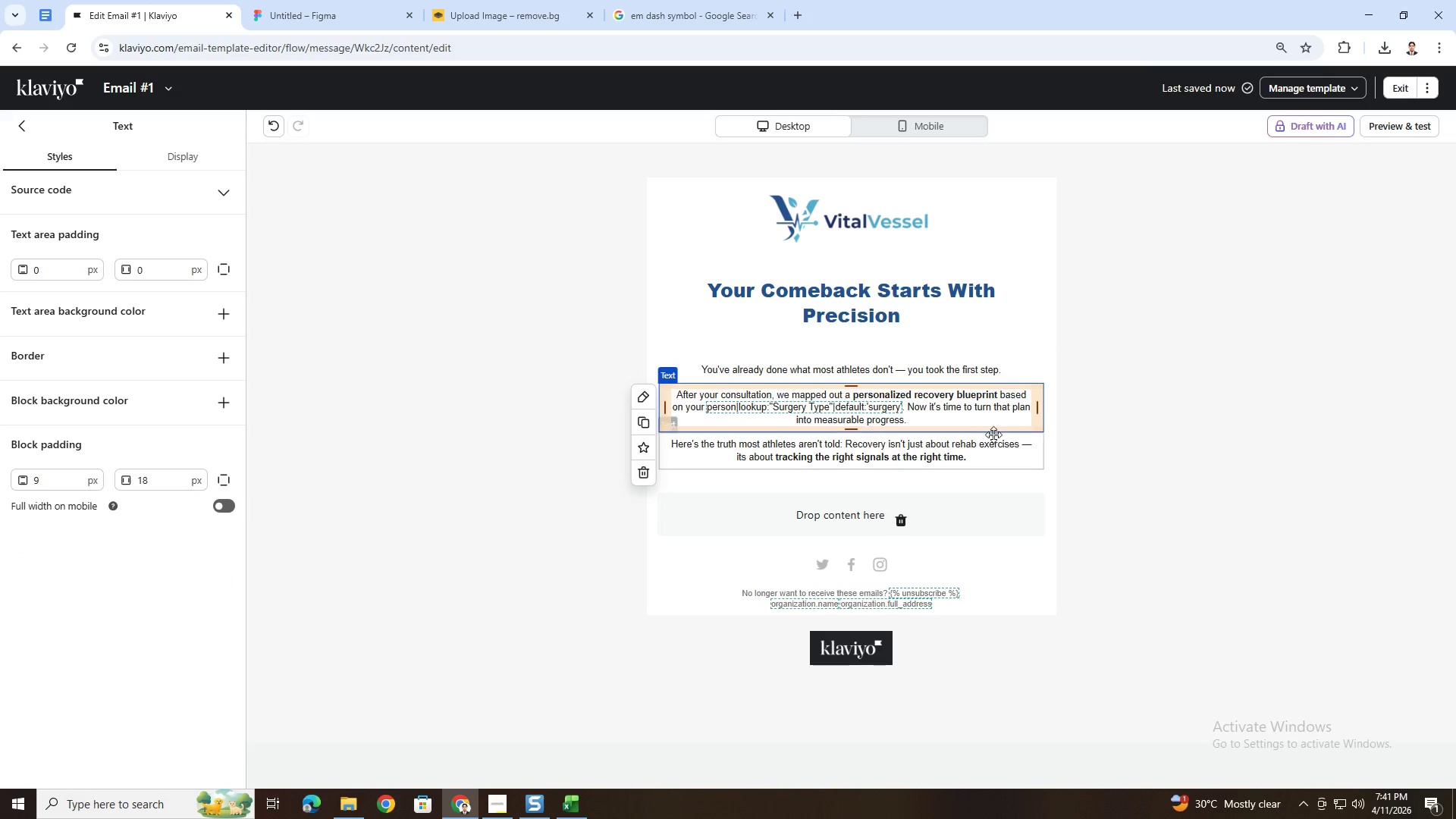 
left_click([992, 441])
 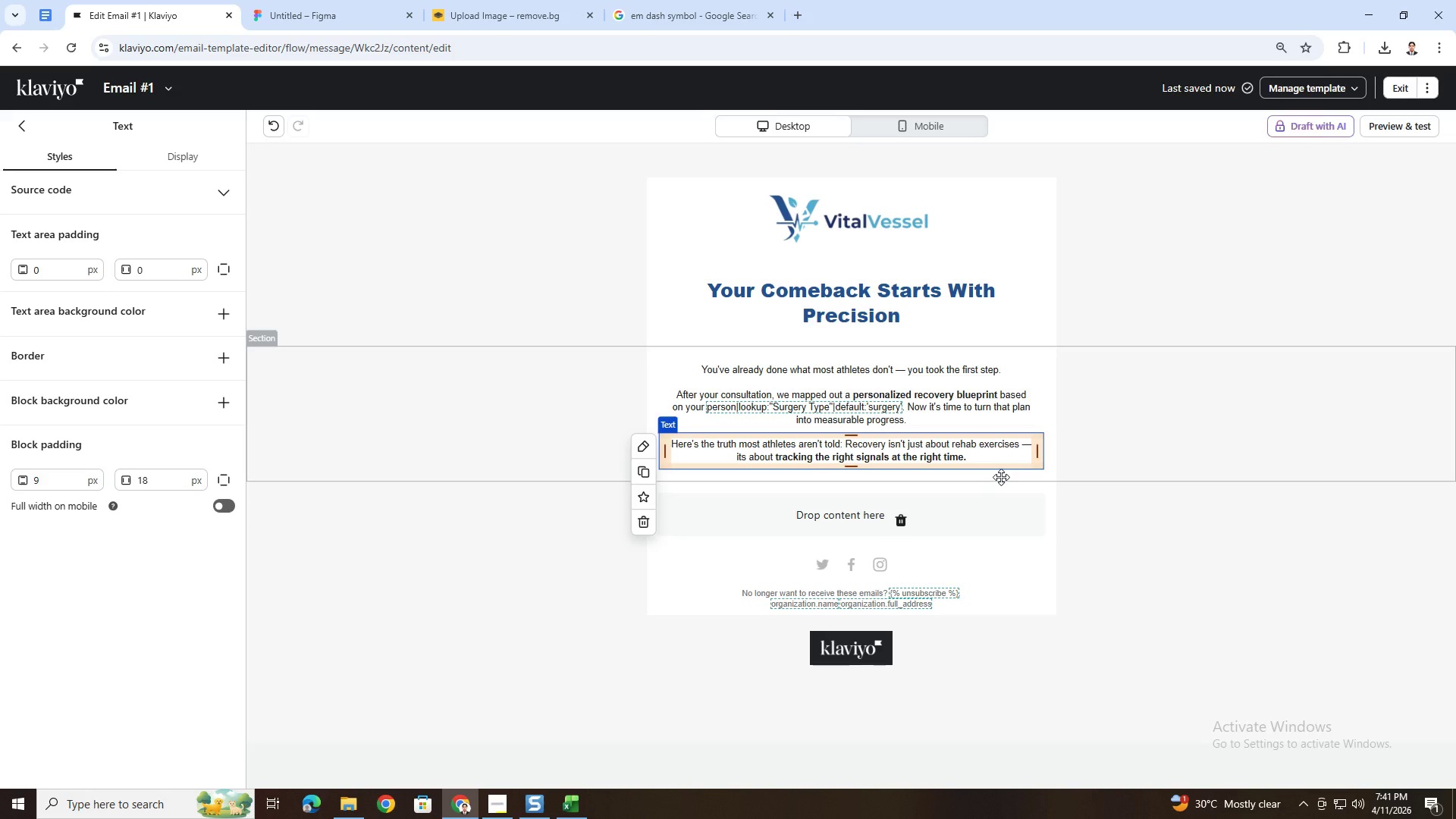 
wait(16.84)
 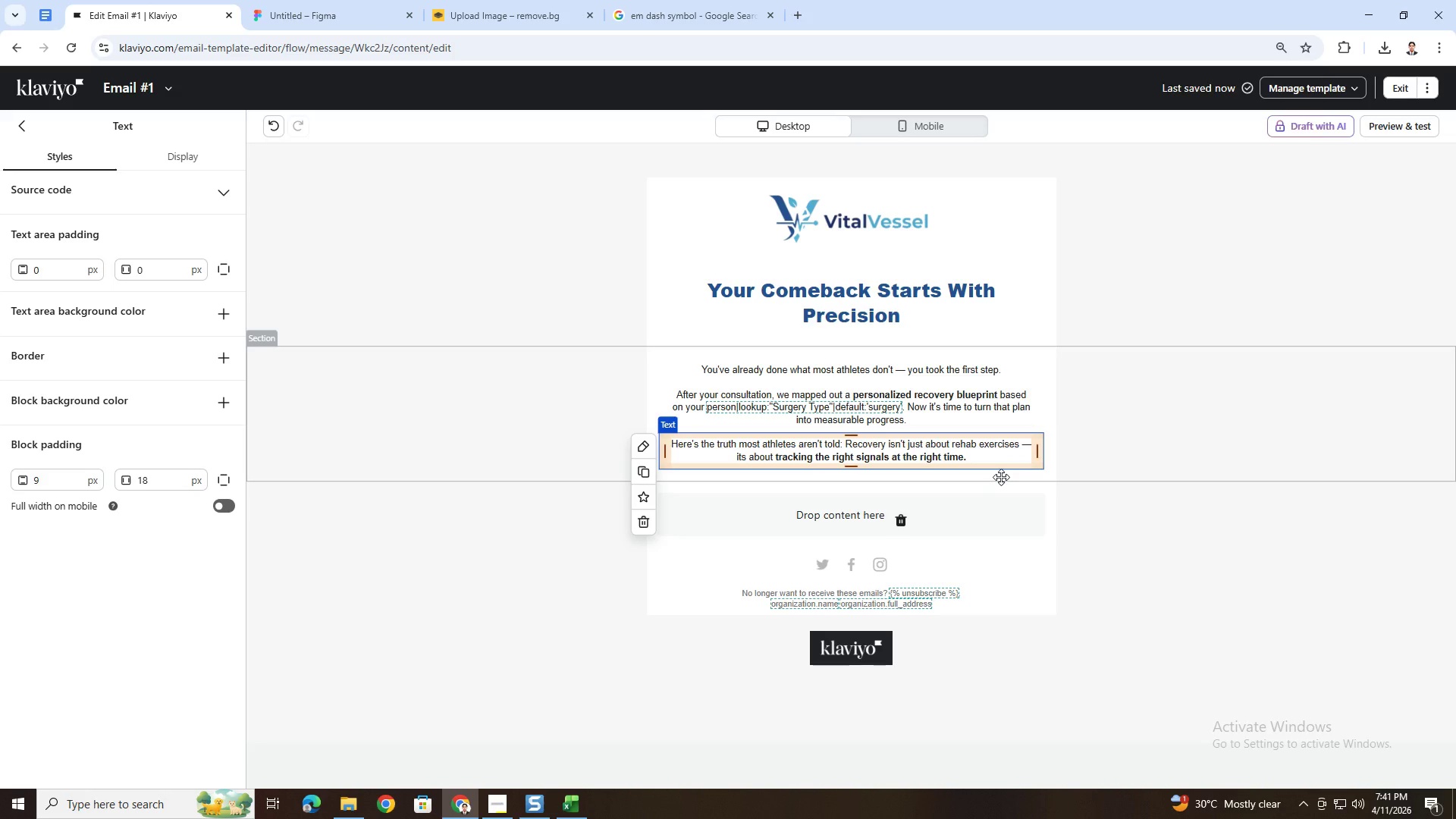 
left_click([25, 124])
 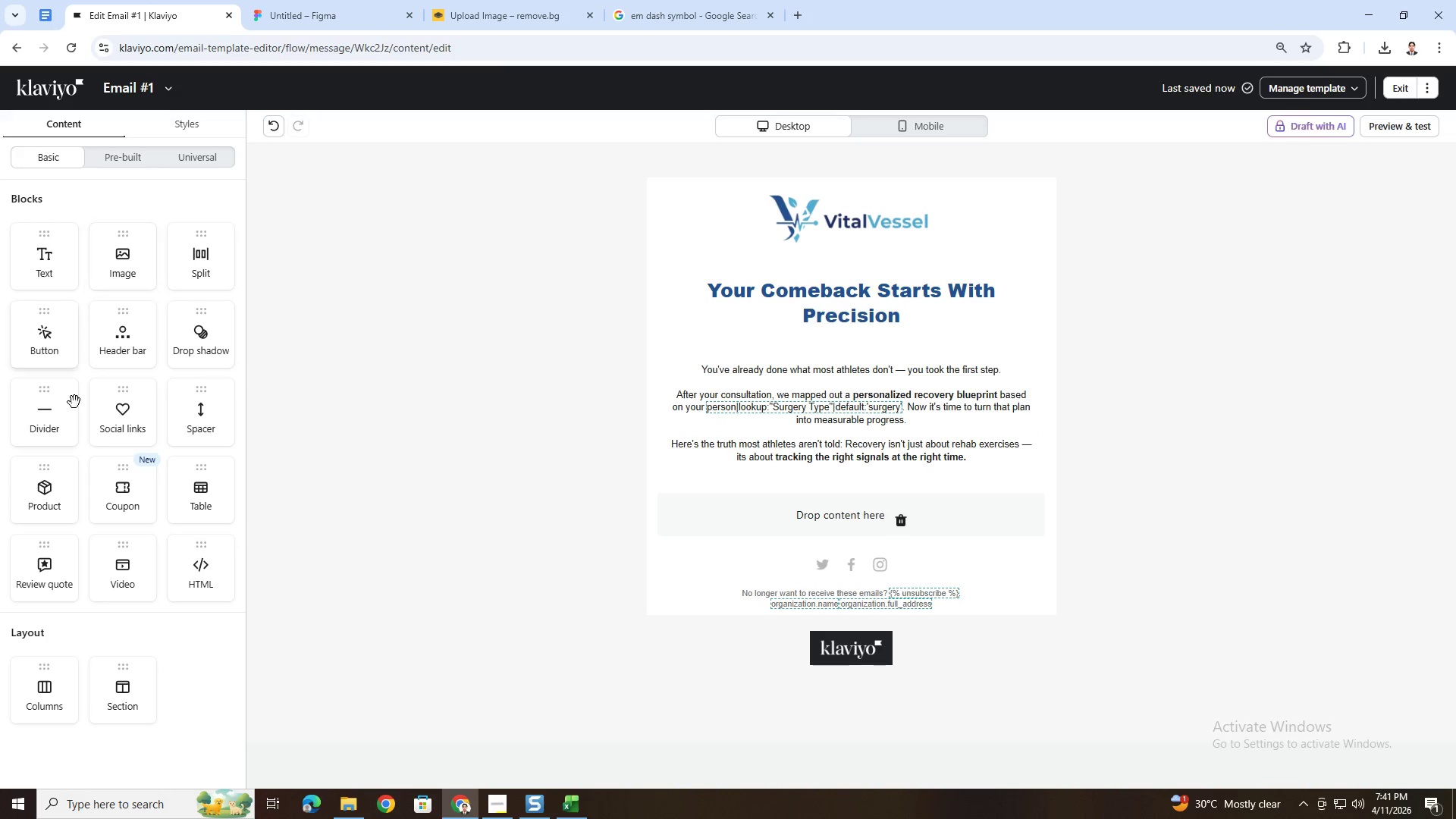 
left_click_drag(start_coordinate=[61, 414], to_coordinate=[861, 496])
 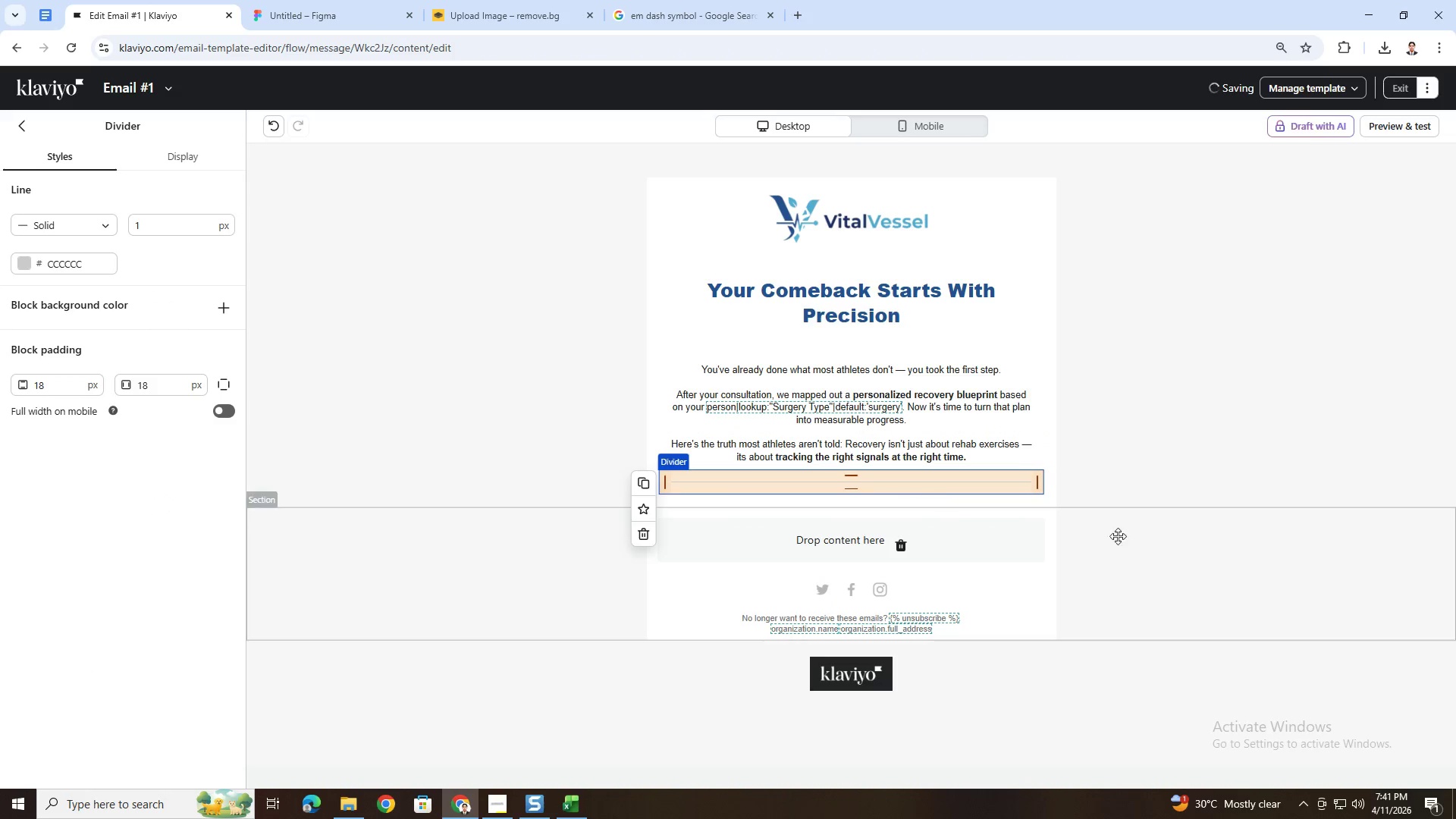 
left_click([1154, 544])
 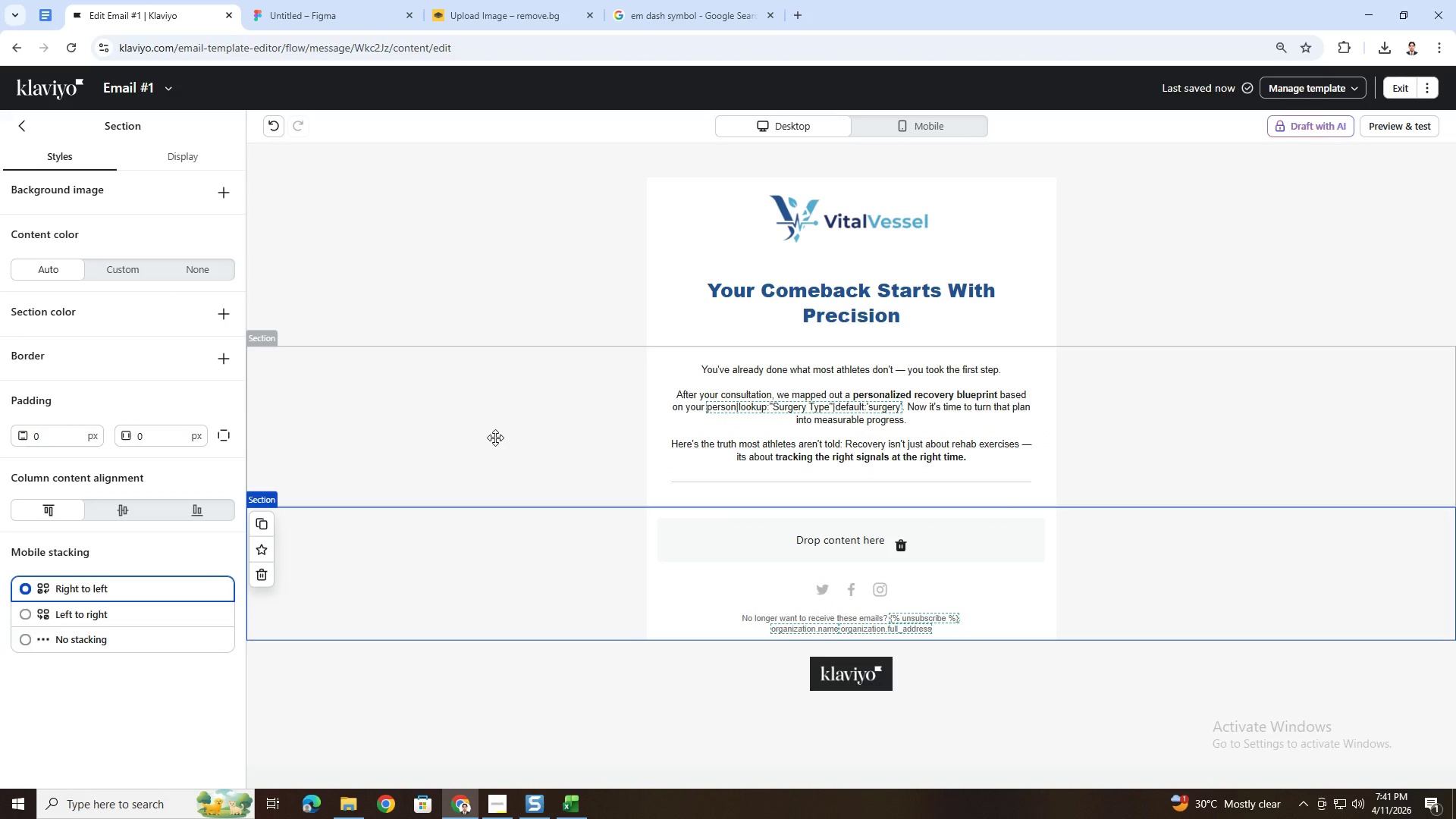 
left_click([495, 438])
 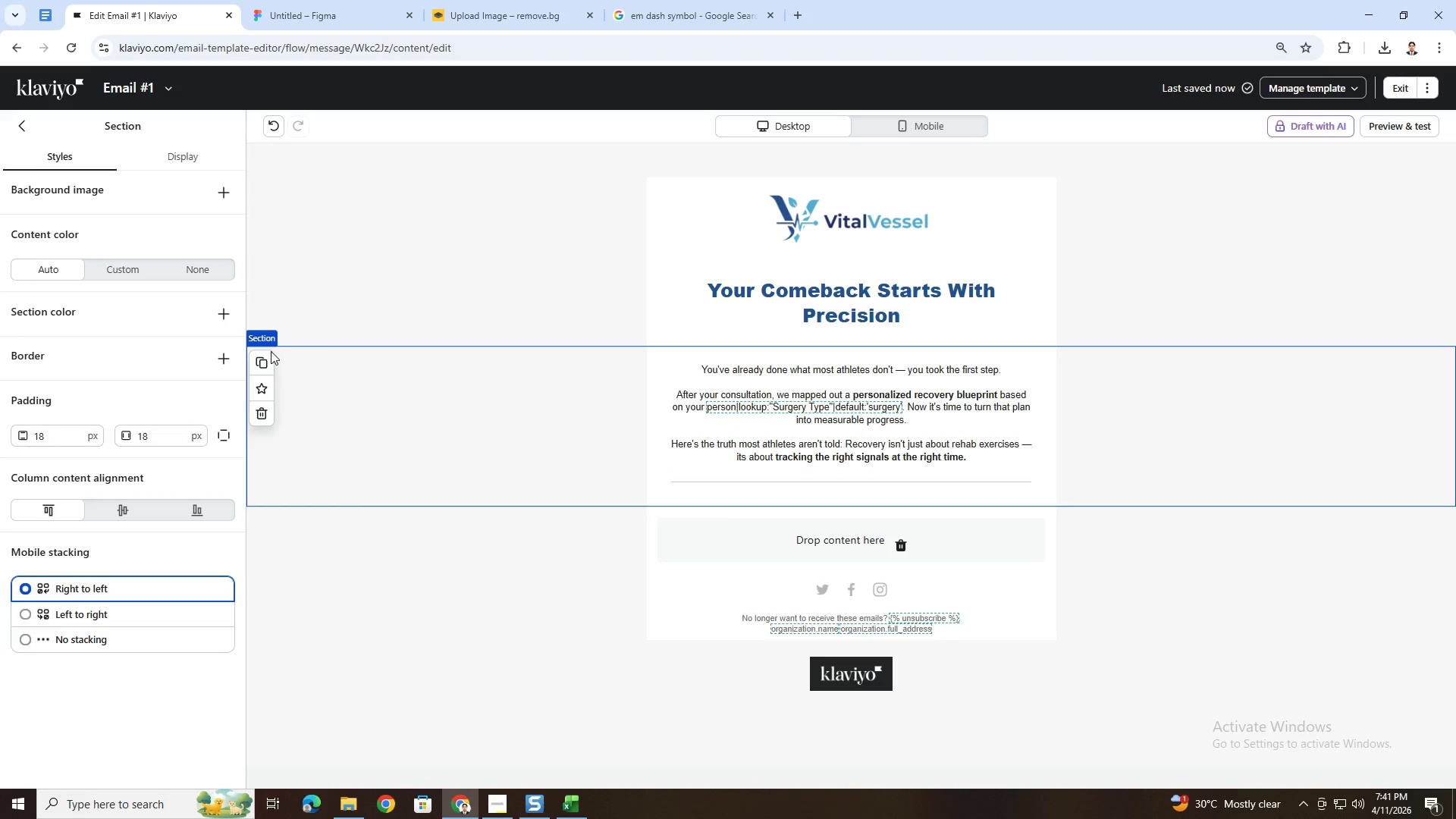 
left_click([268, 357])
 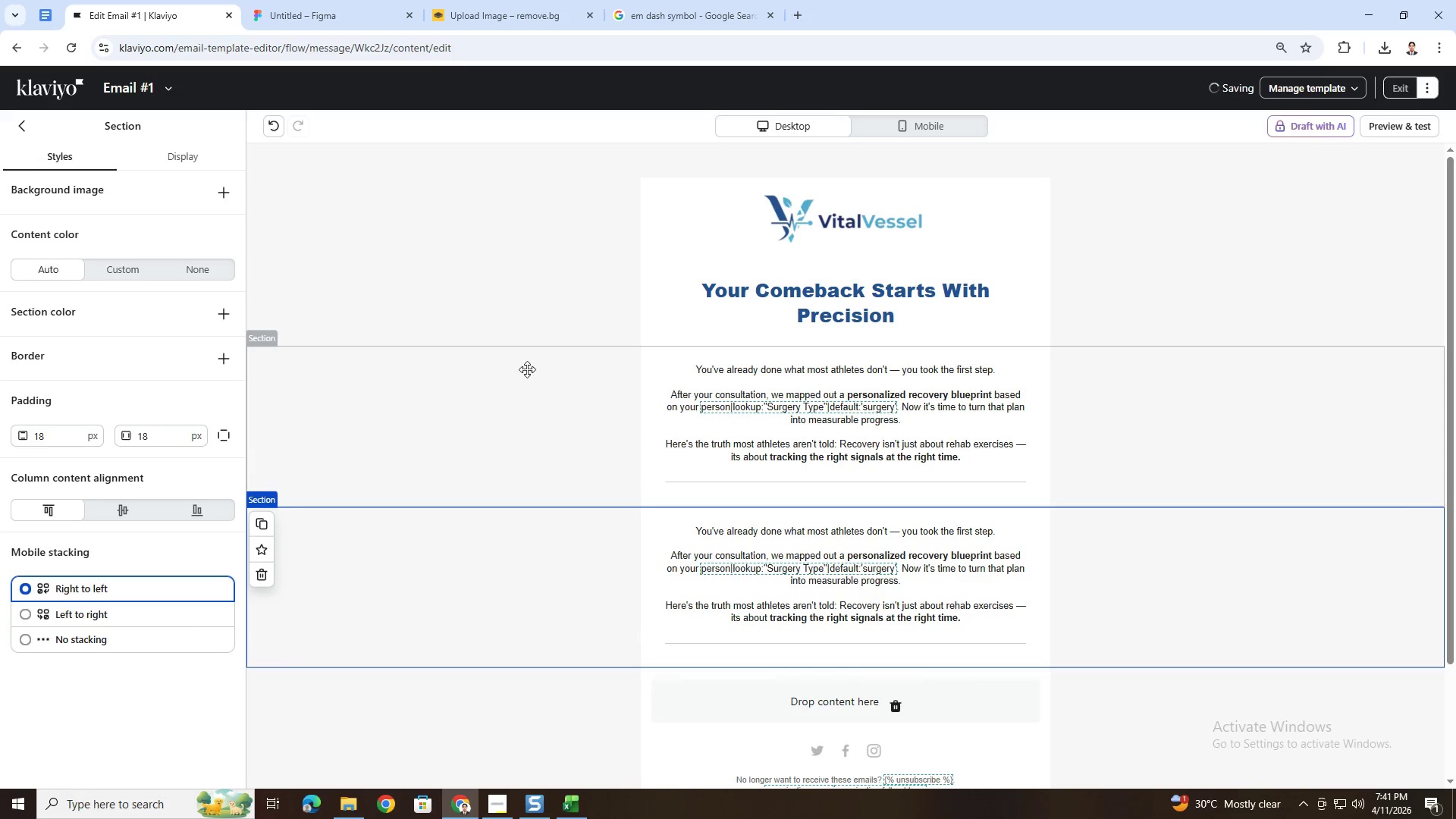 
scroll: coordinate [642, 385], scroll_direction: down, amount: 2.0
 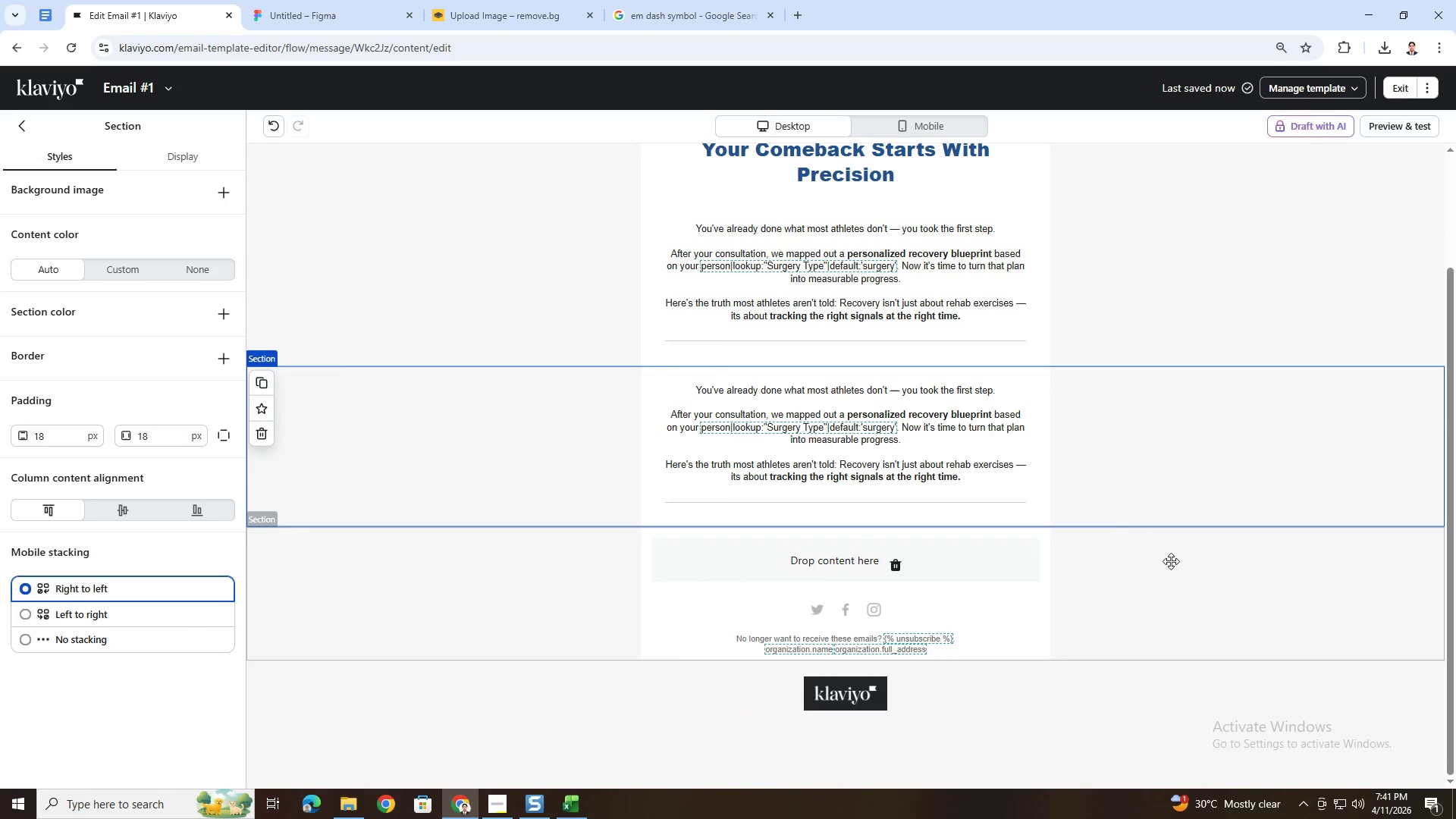 
left_click([1179, 609])
 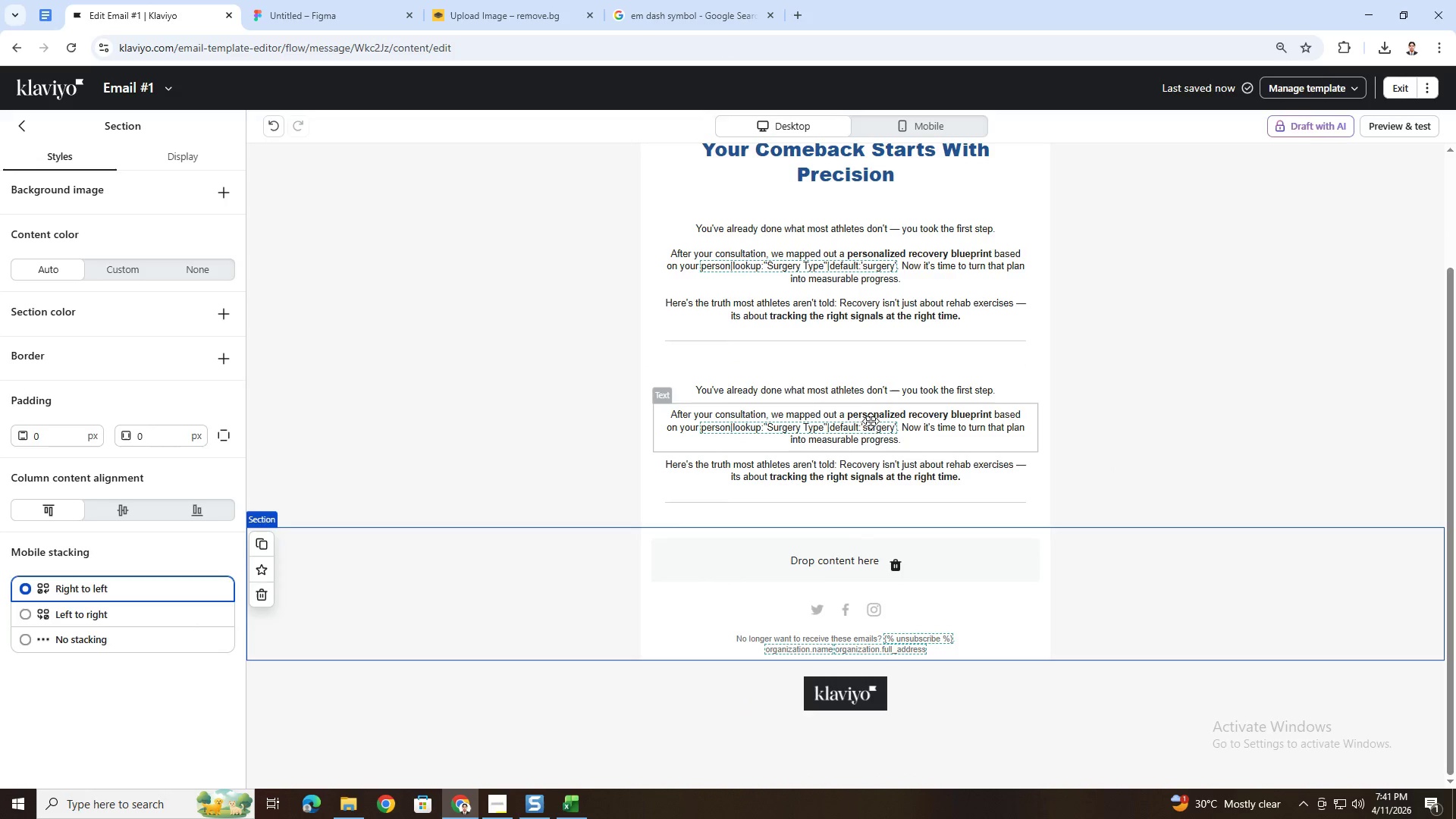 
left_click([860, 415])
 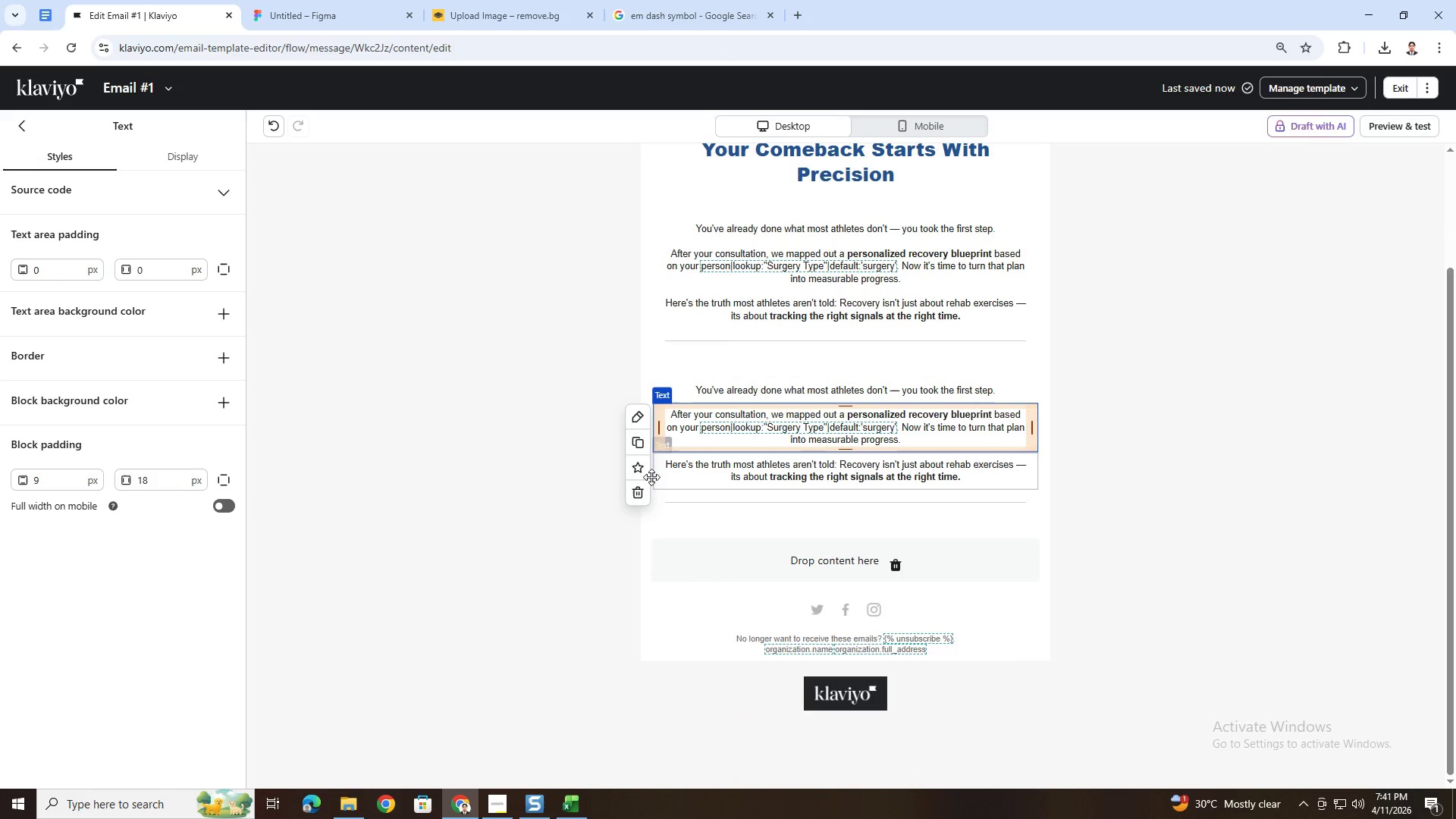 
left_click([635, 488])
 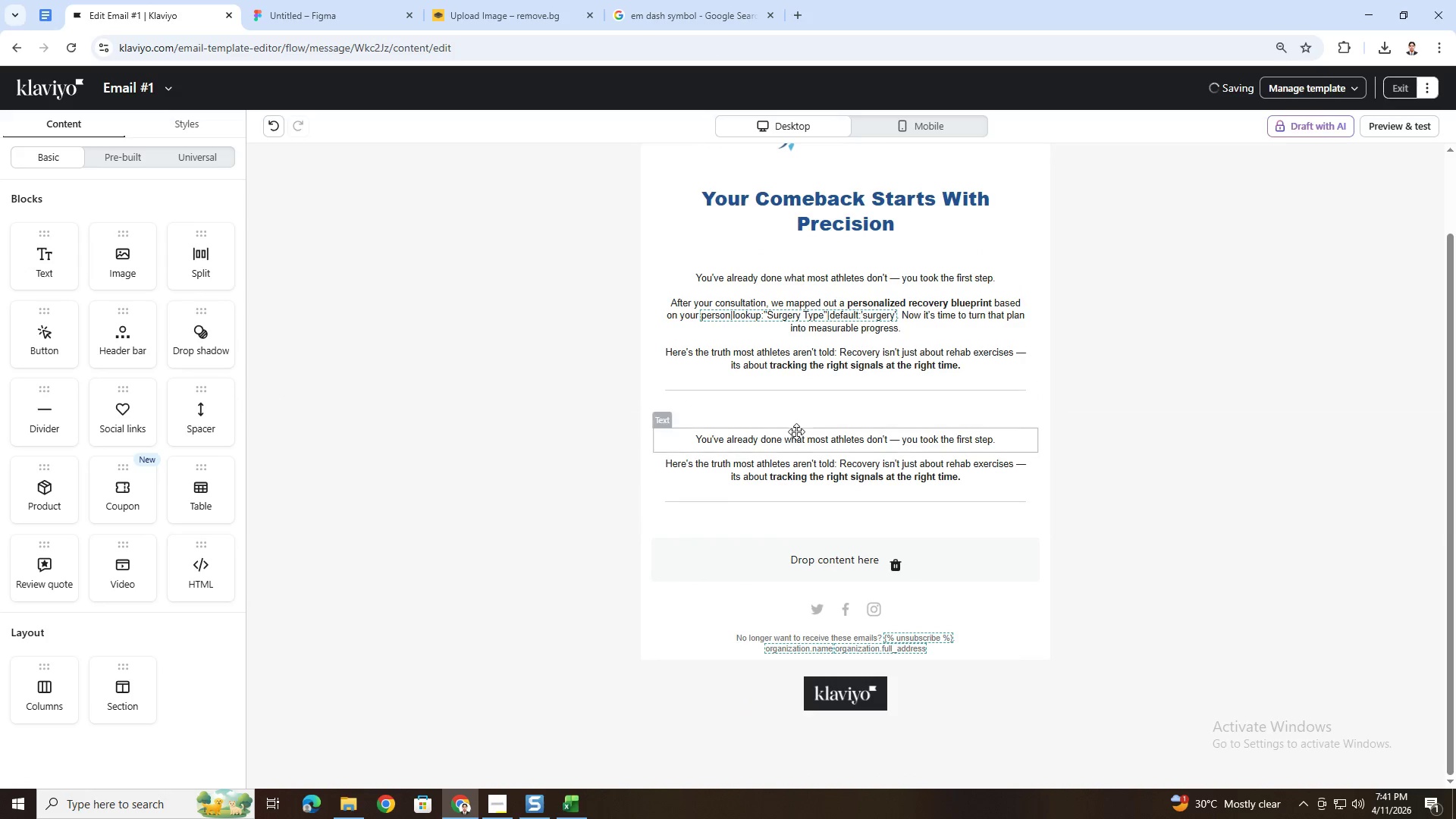 
double_click([796, 436])
 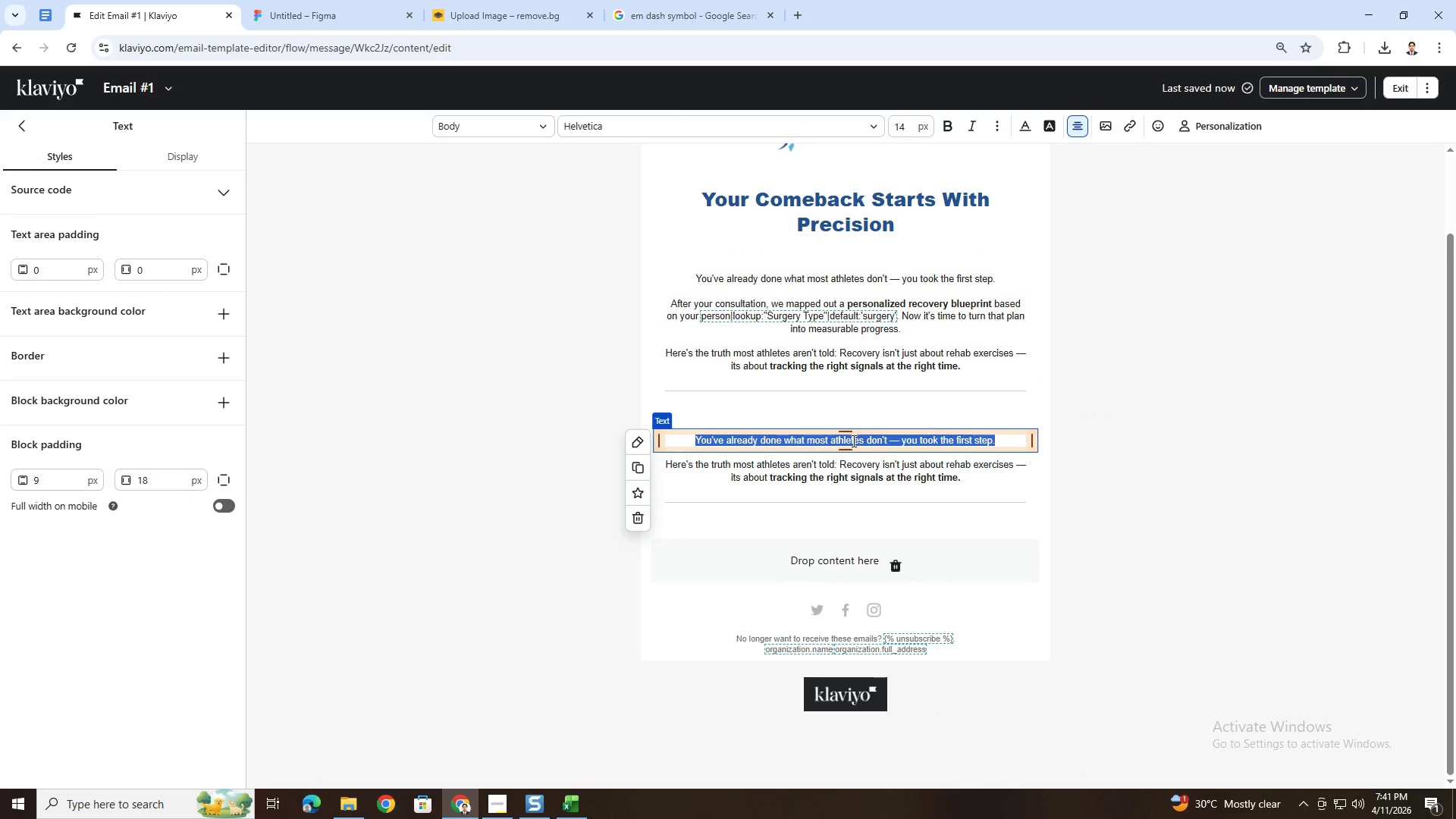 
wait(6.58)
 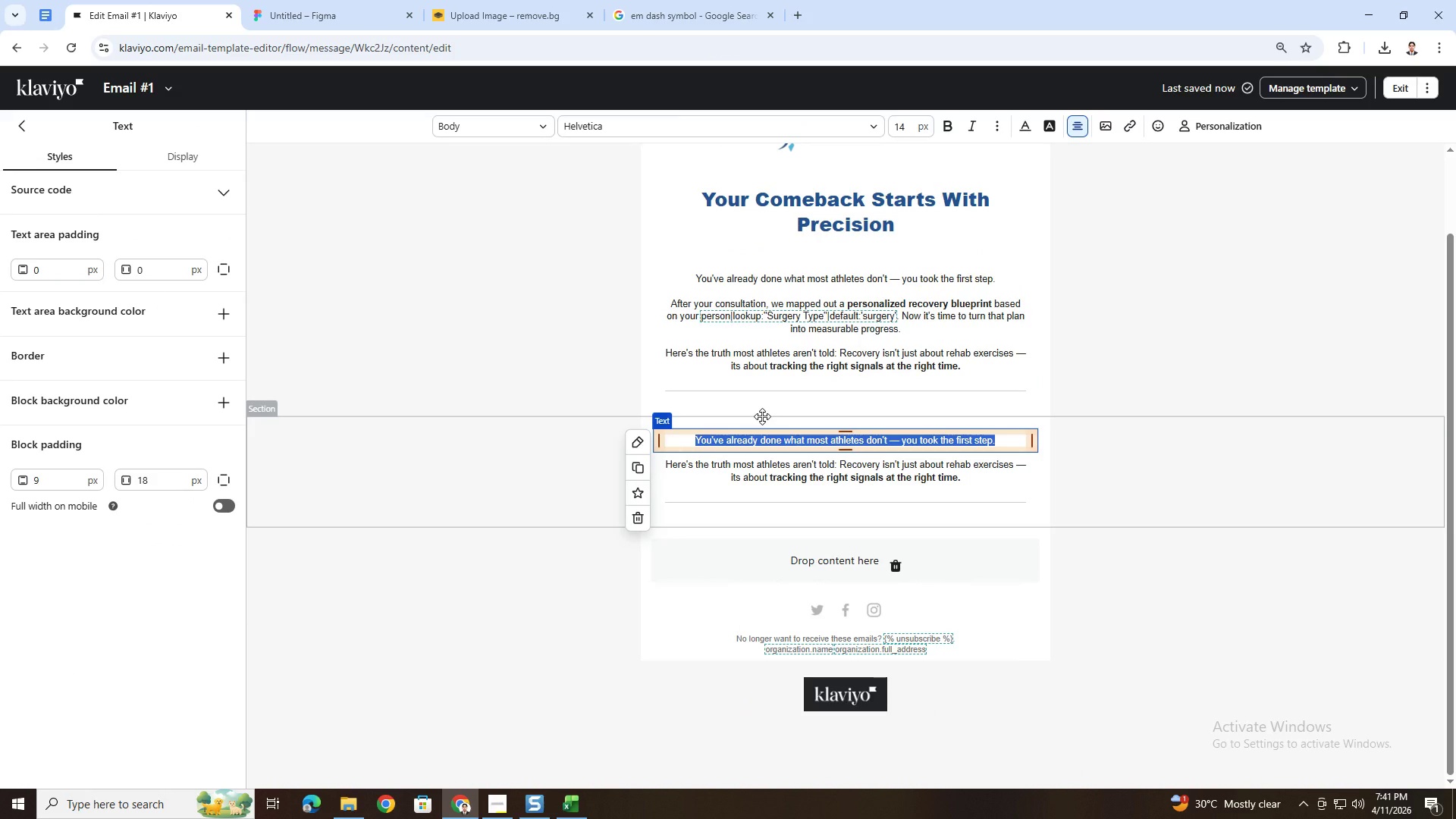 
type(Wat H)
key(Backspace)
key(Backspace)
key(Backspace)
key(Backspace)
type(hat Happens Next)
 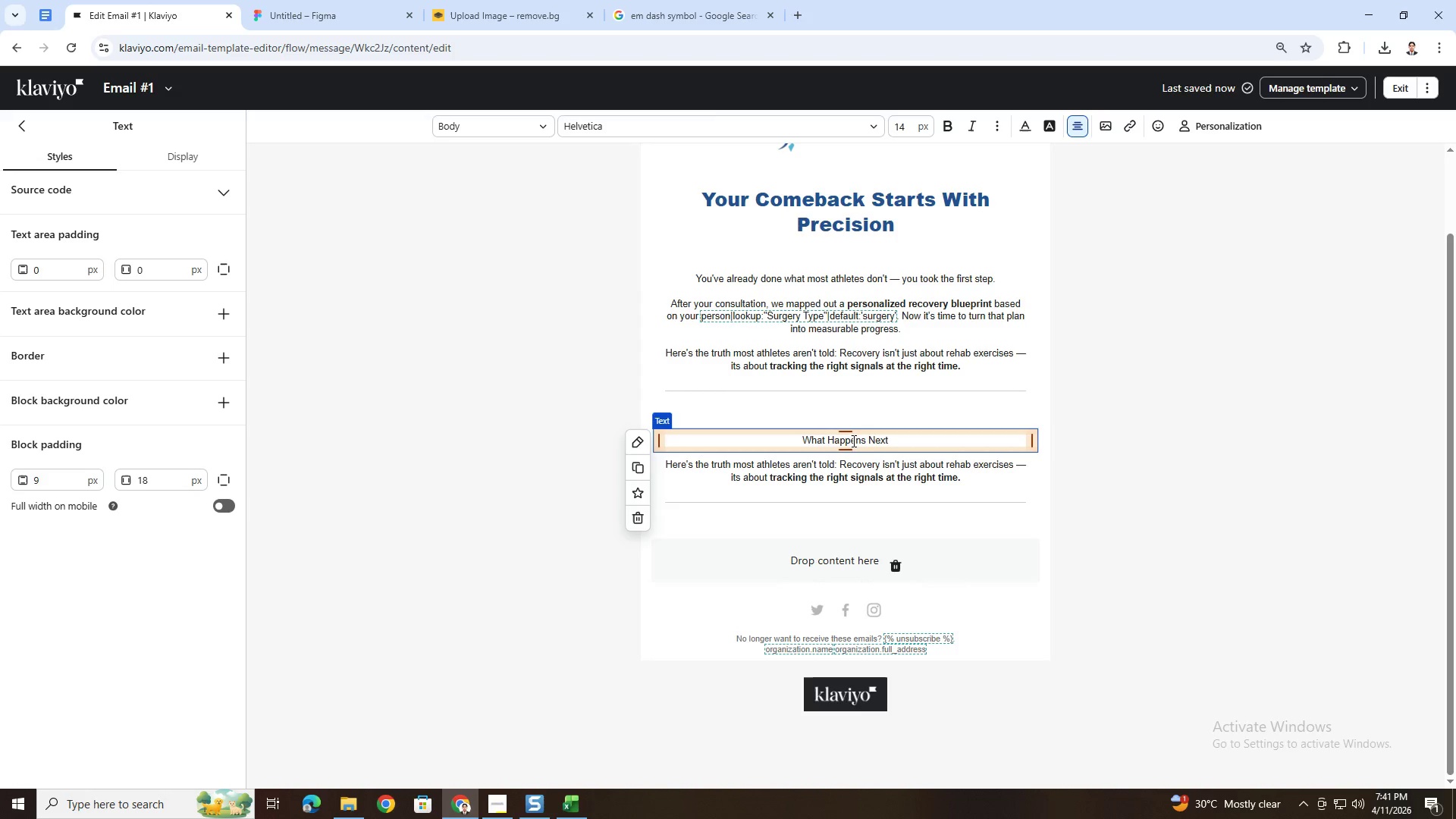 
key(Control+A)
 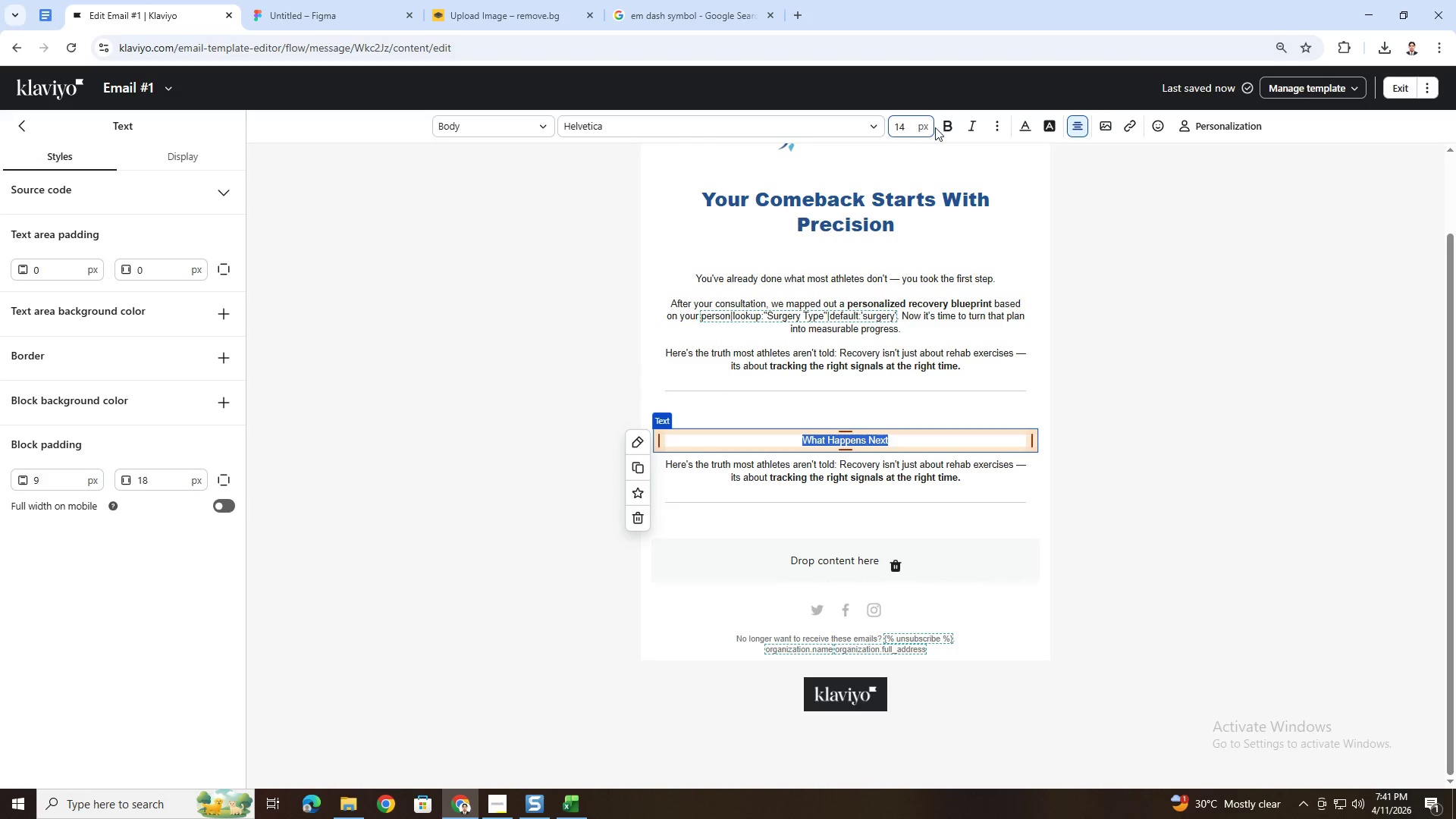 
left_click([945, 128])
 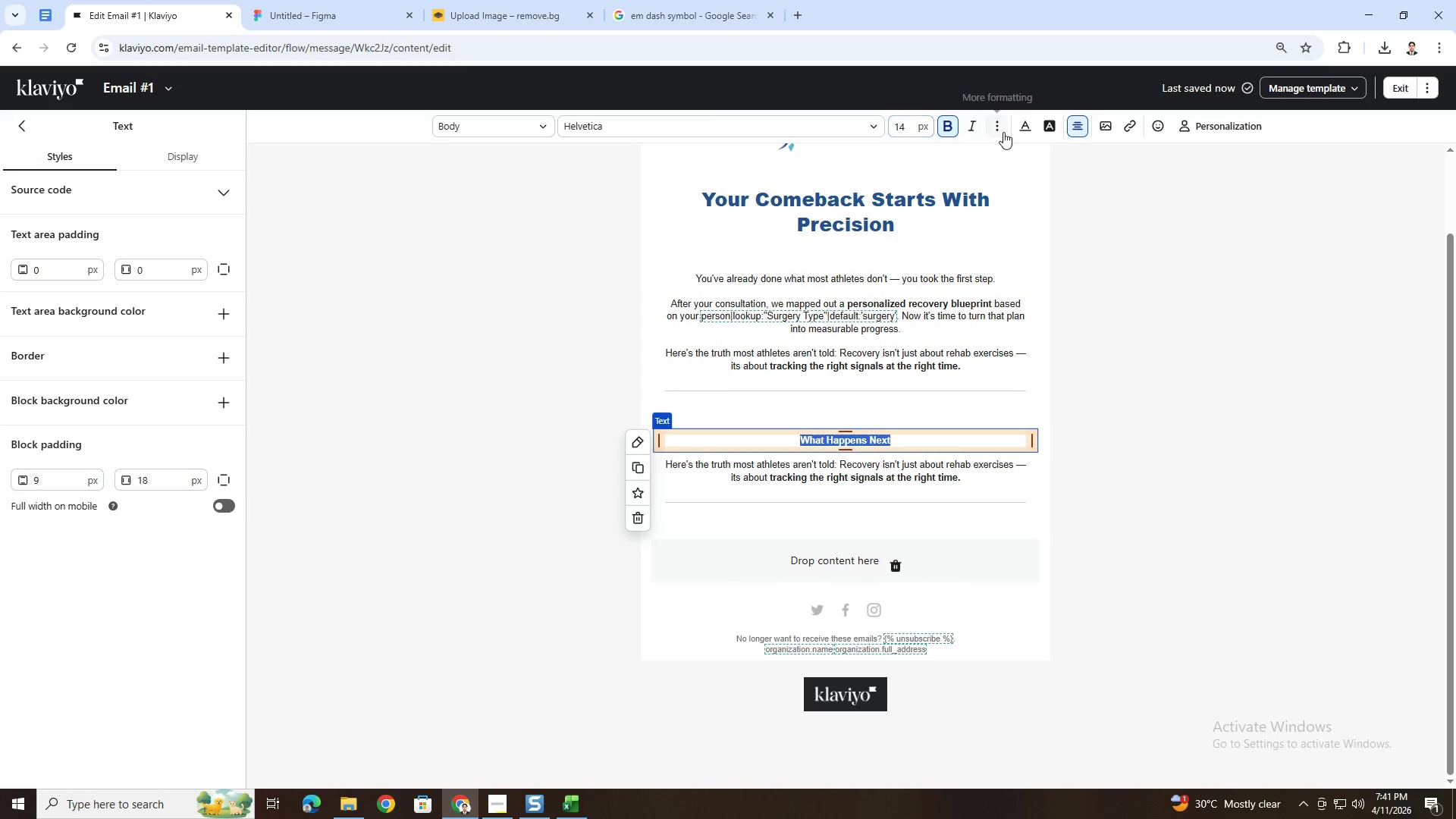 
double_click([905, 129])
 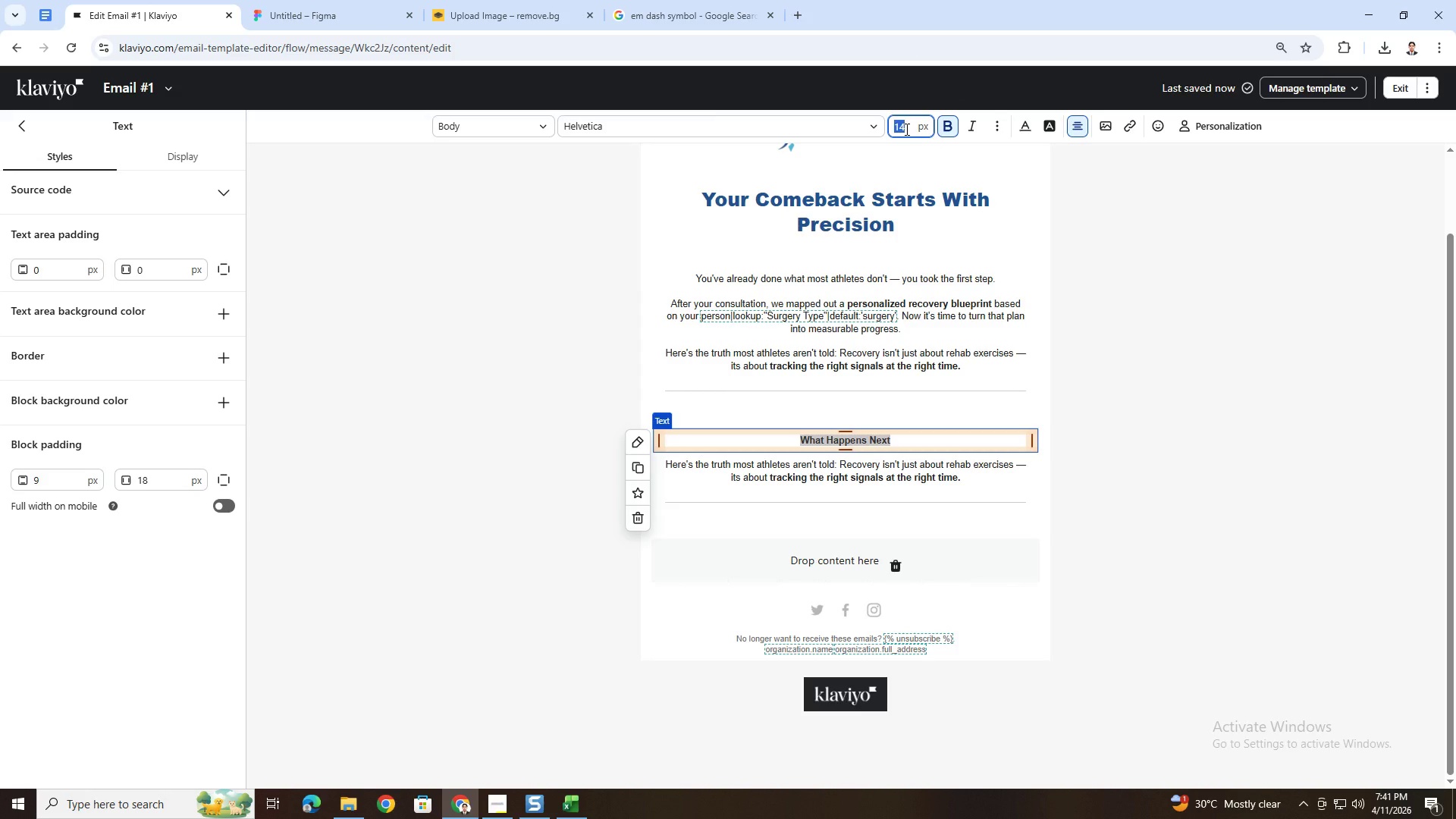 
key(Numpad2)
 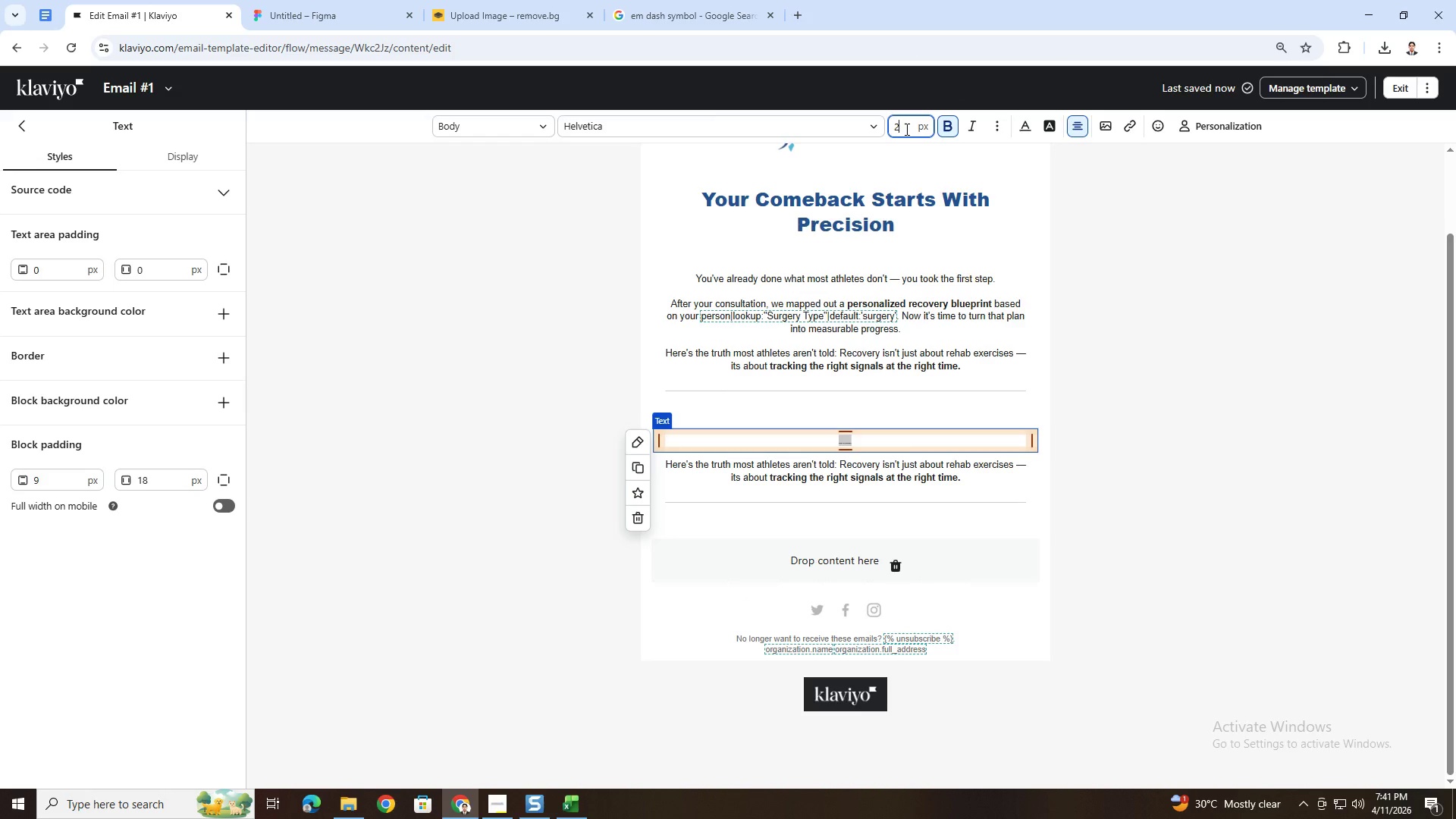 
key(Numpad2)
 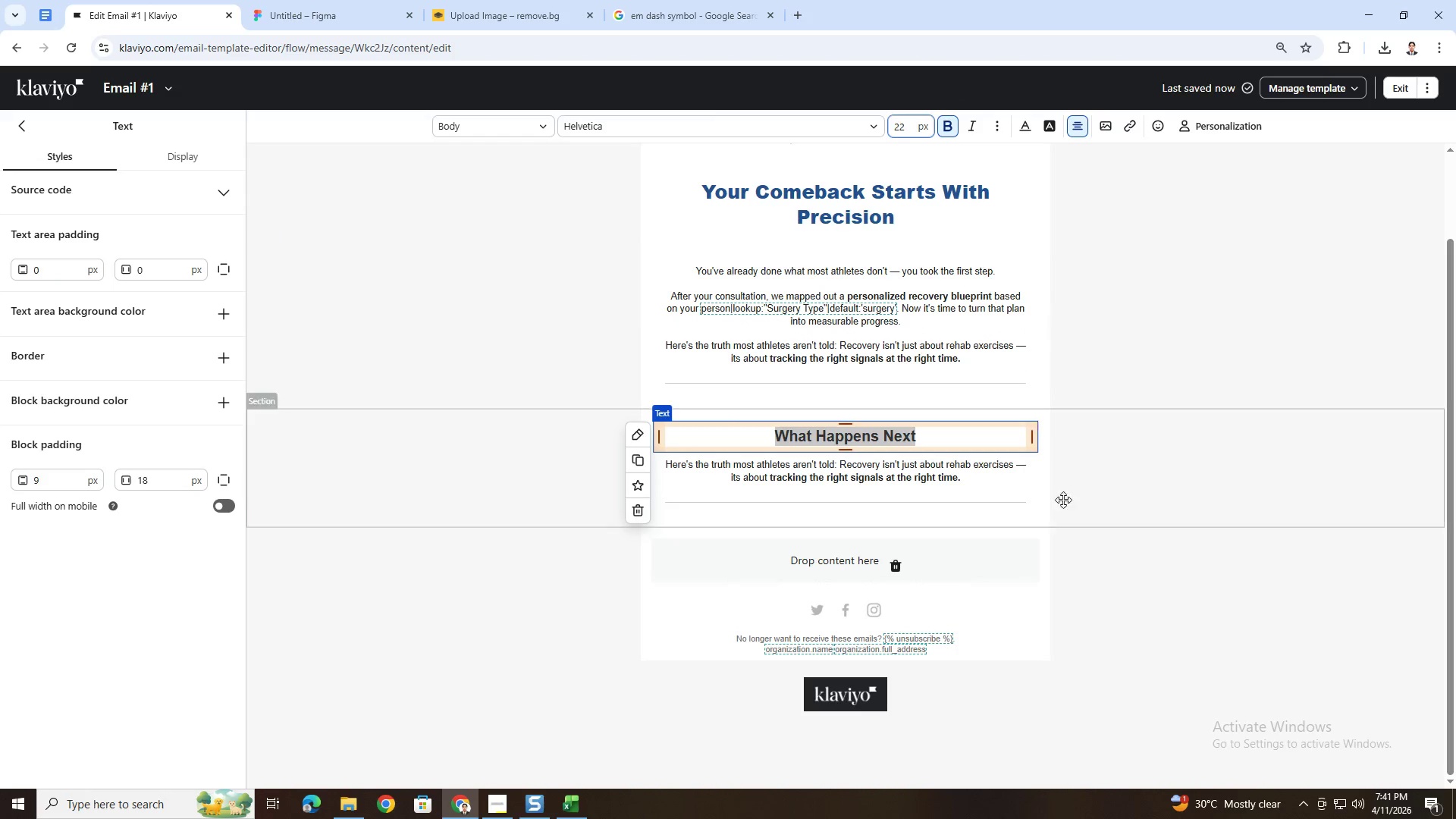 
left_click([1078, 554])
 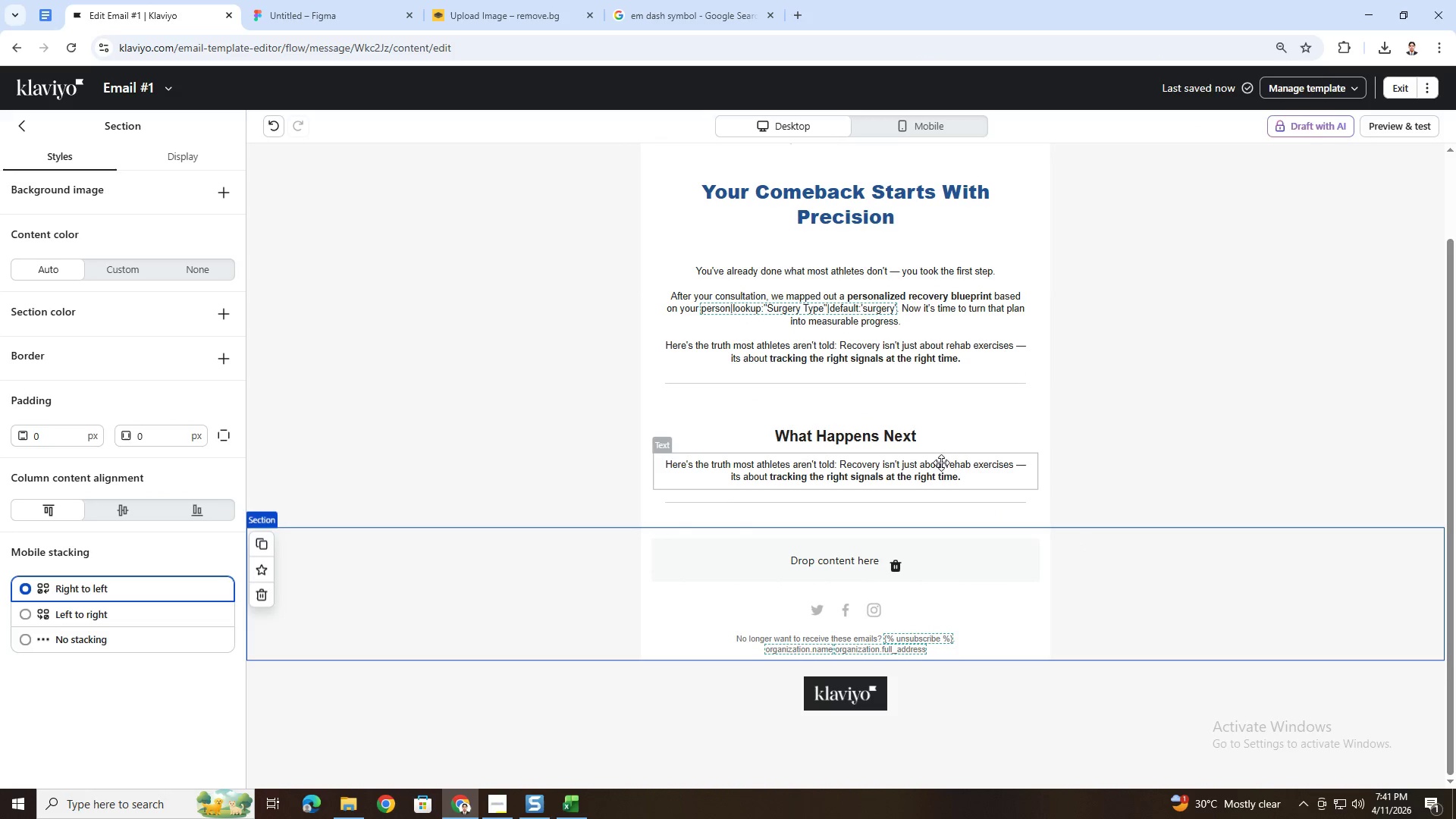 
double_click([938, 462])
 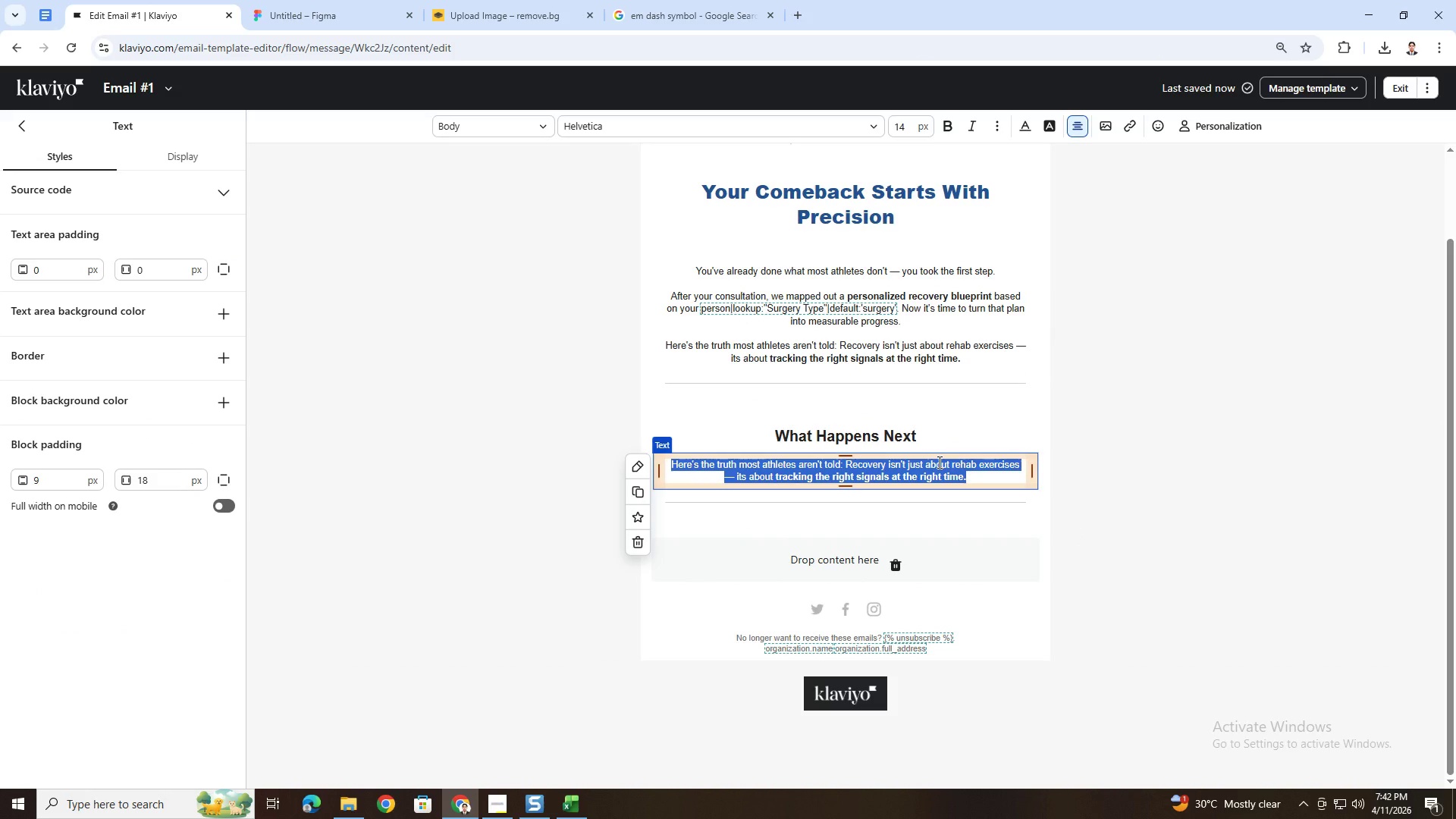 
wait(6.98)
 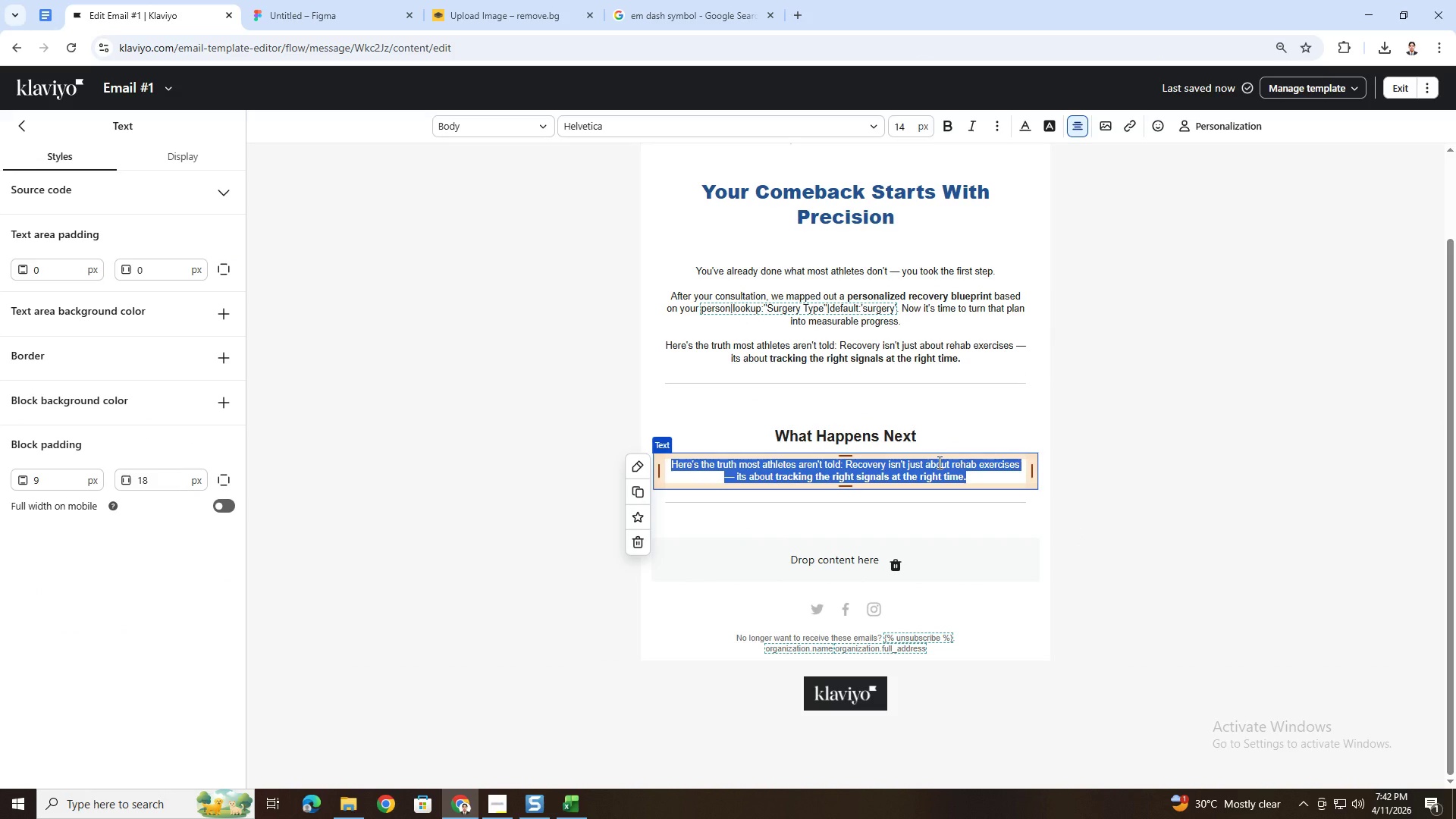 
double_click([946, 437])
 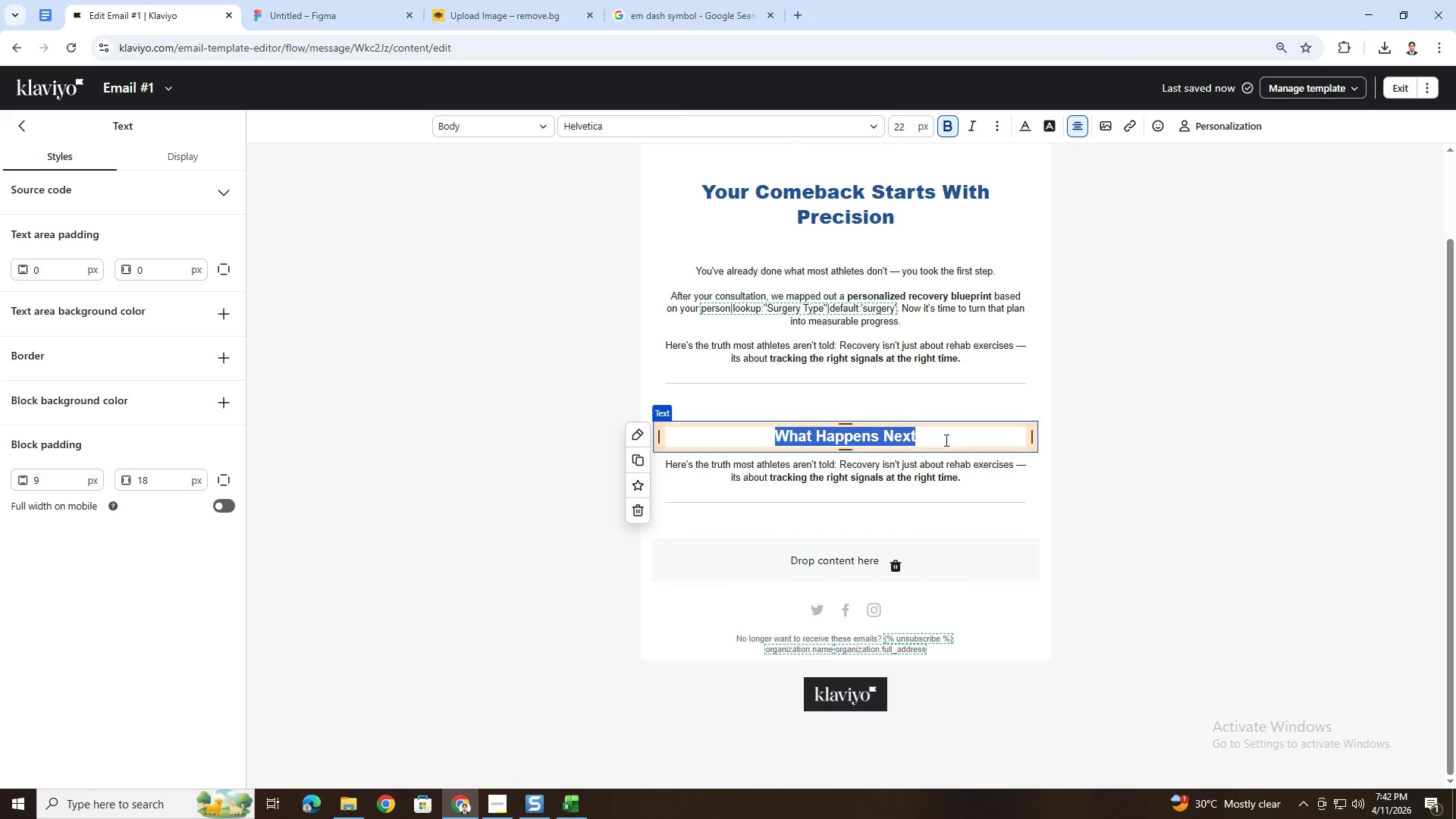 
type(That;[Insert])
key(Backspace)
 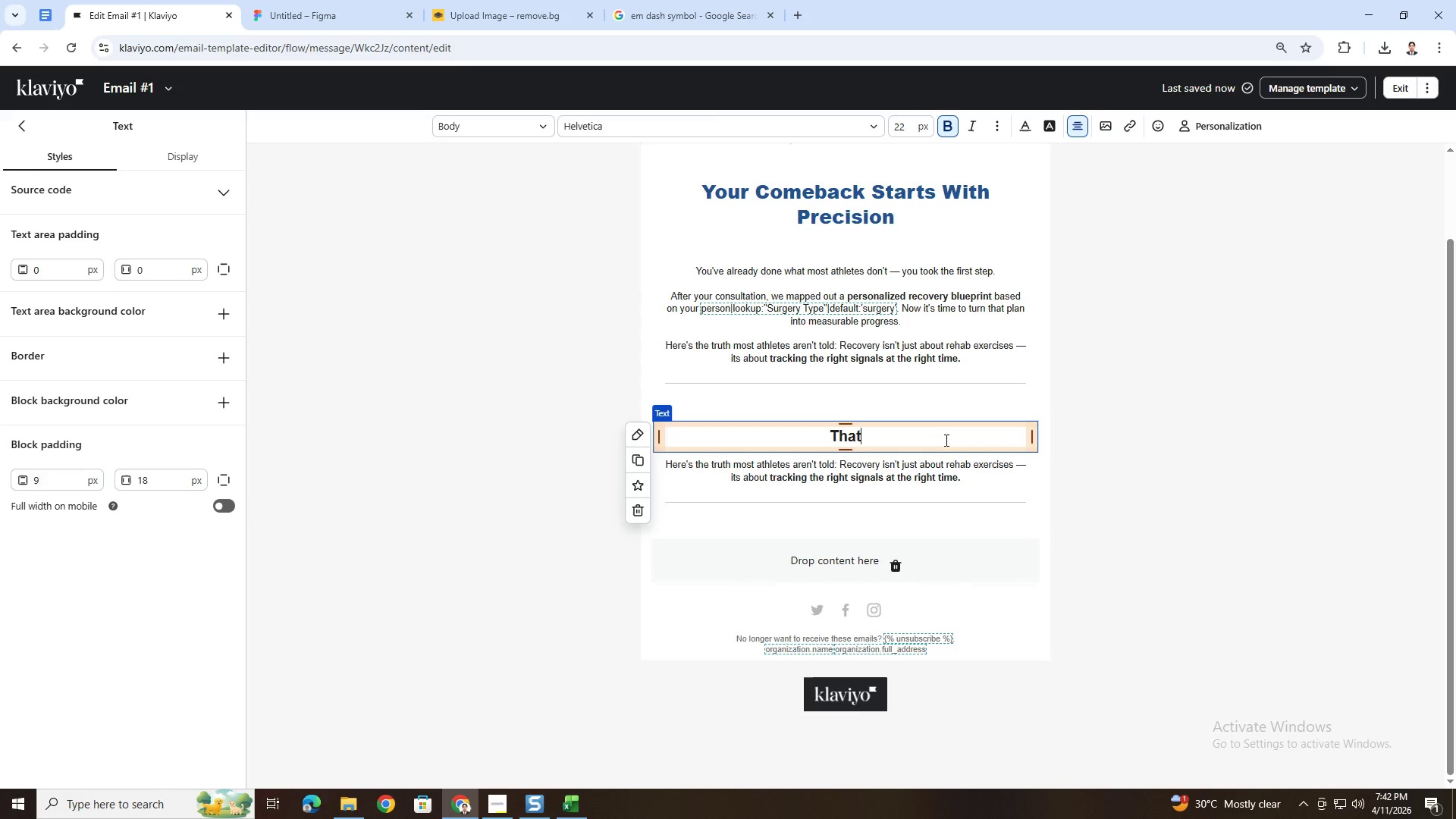 
wait(7.16)
 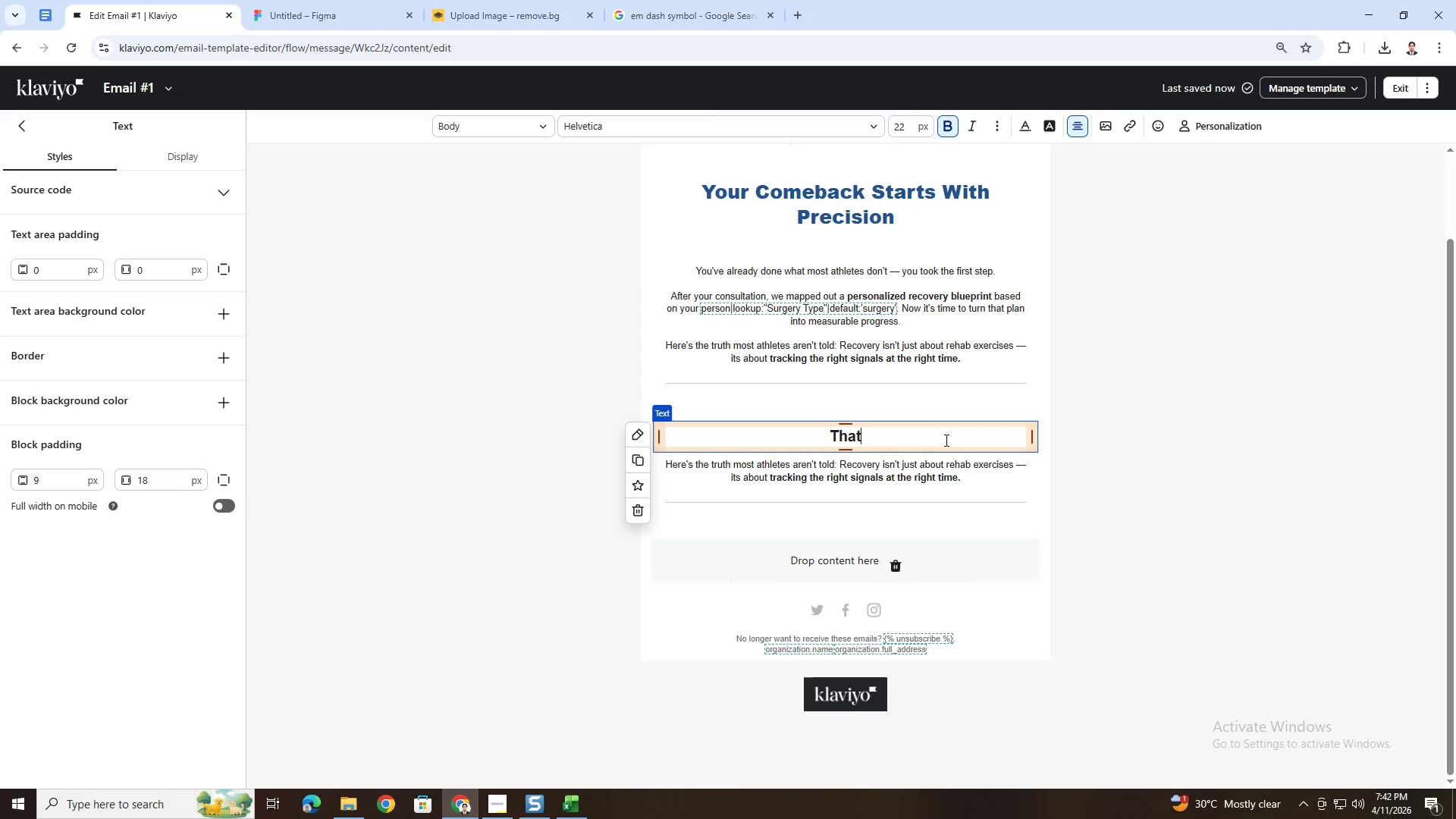 
left_click([1010, 382])
 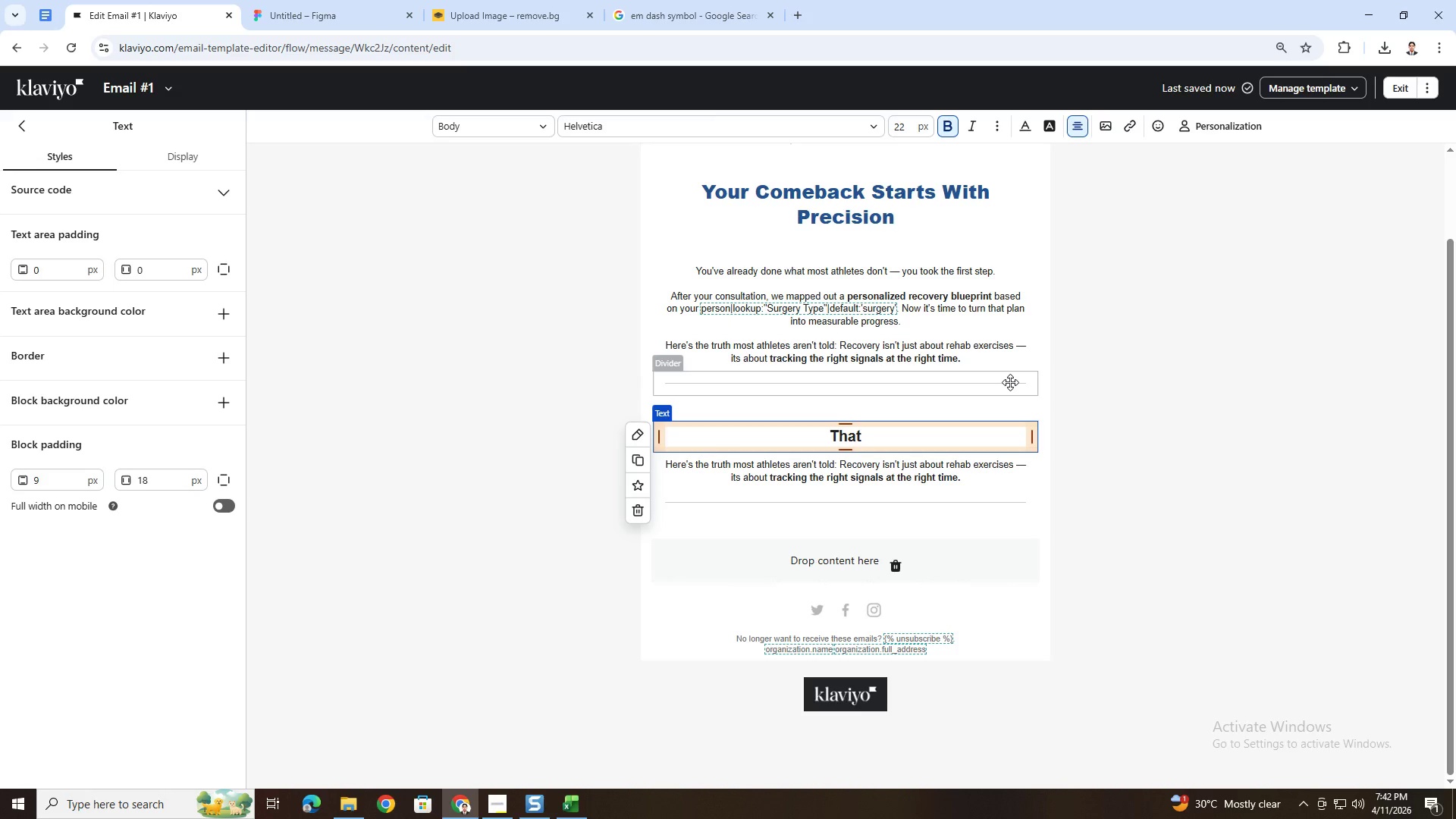 
key(Control+Z)
 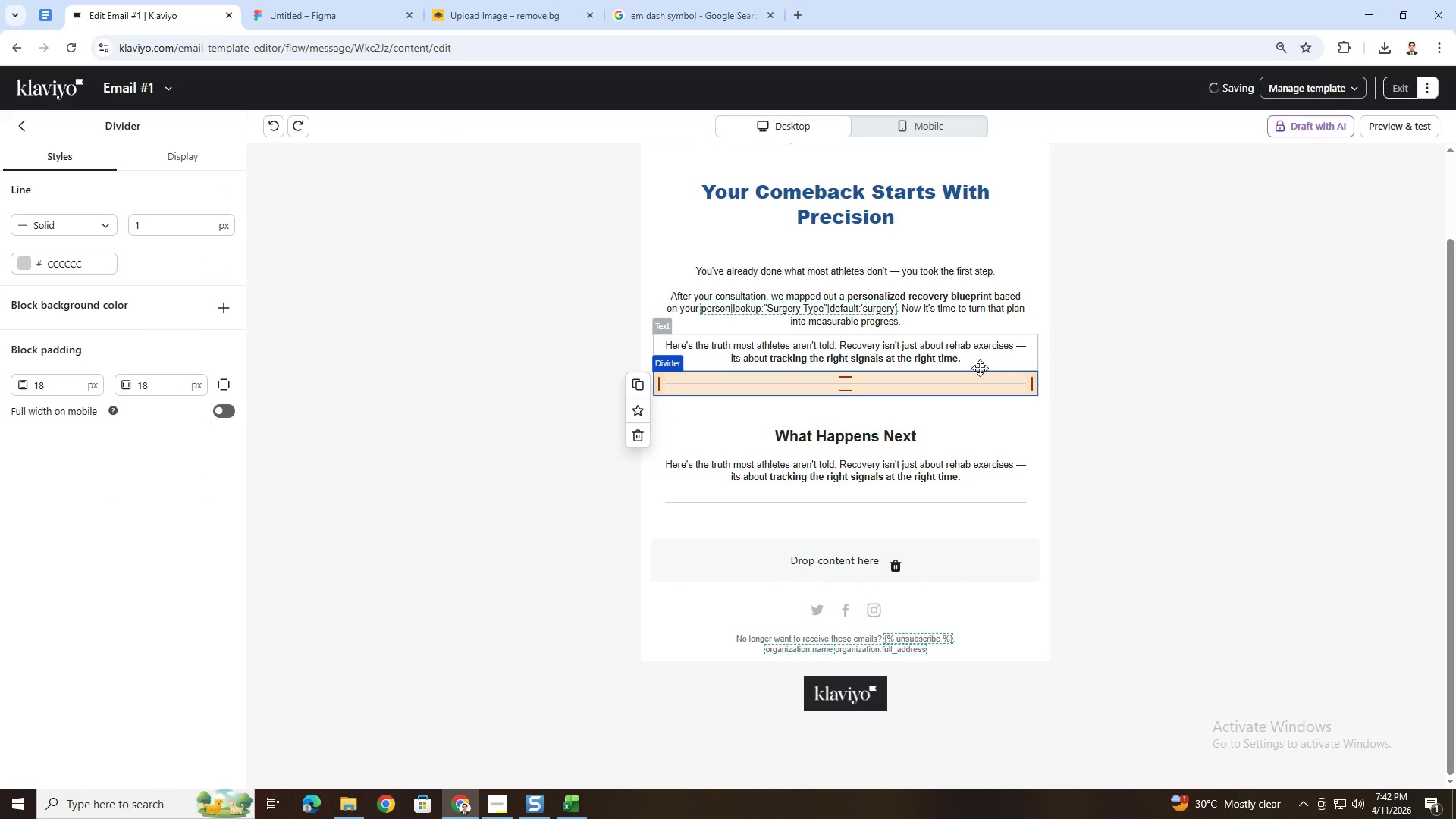 
double_click([978, 357])
 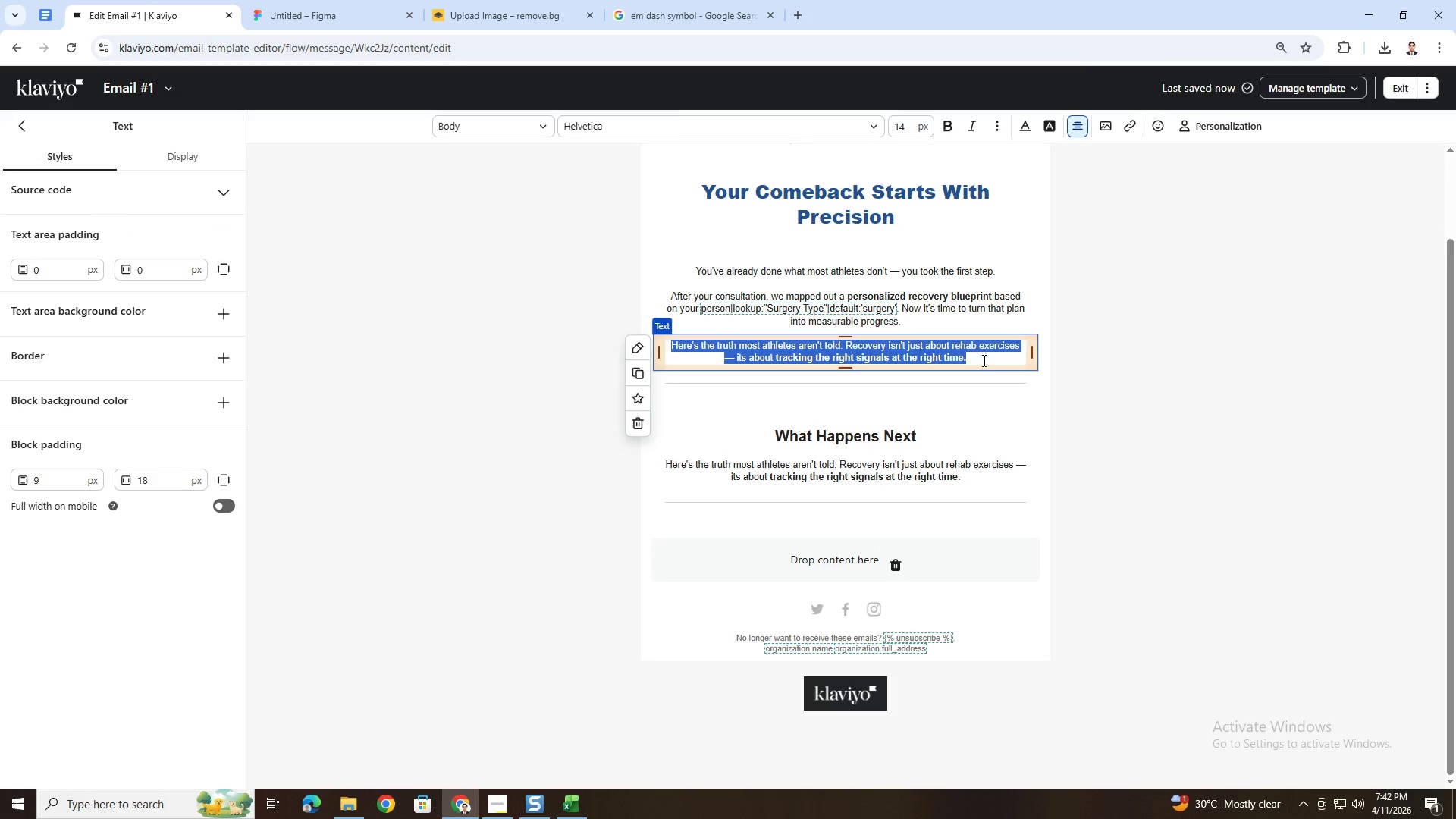 
left_click([984, 361])
 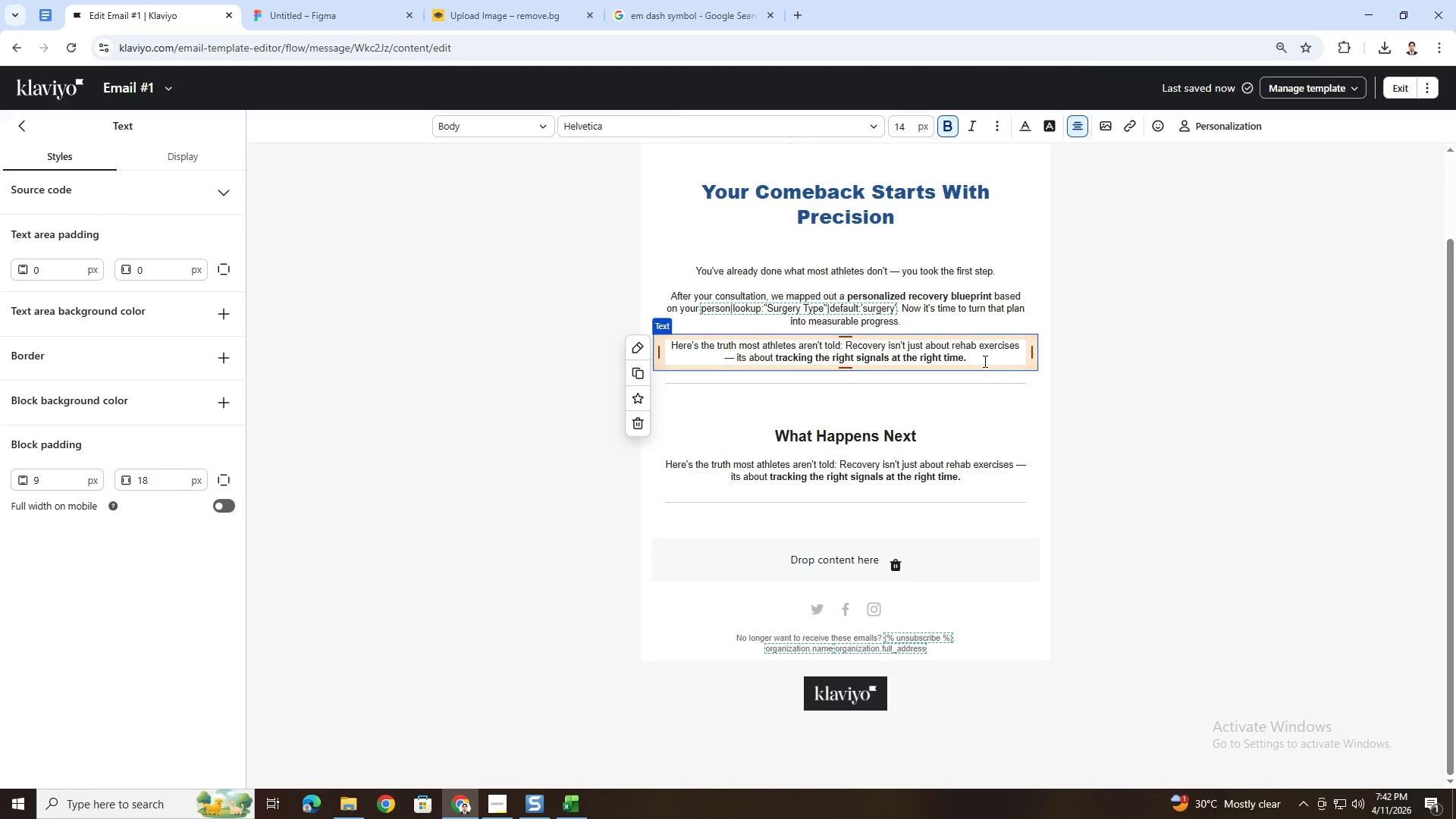 
key(Enter)
 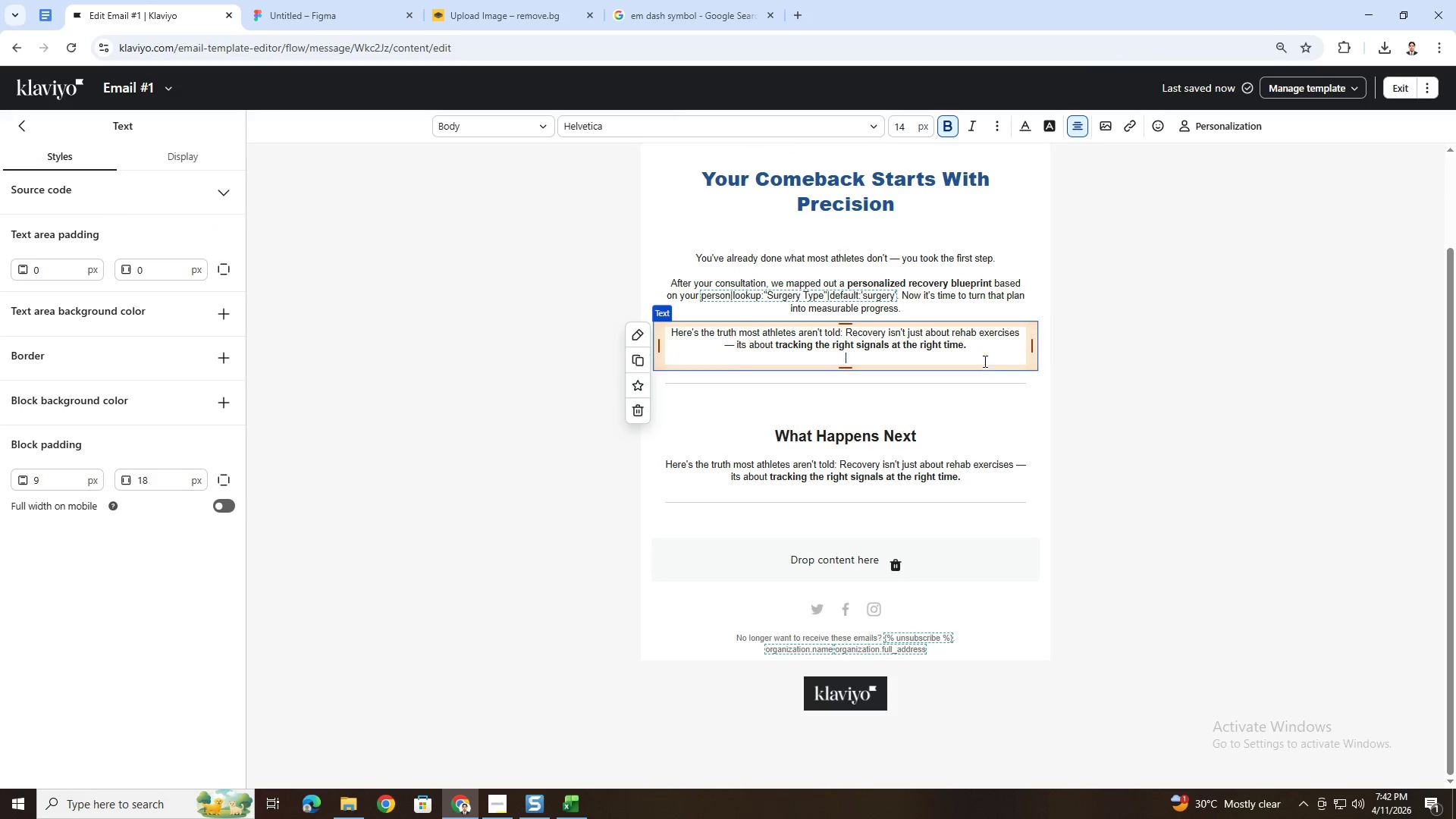 
key(Enter)
 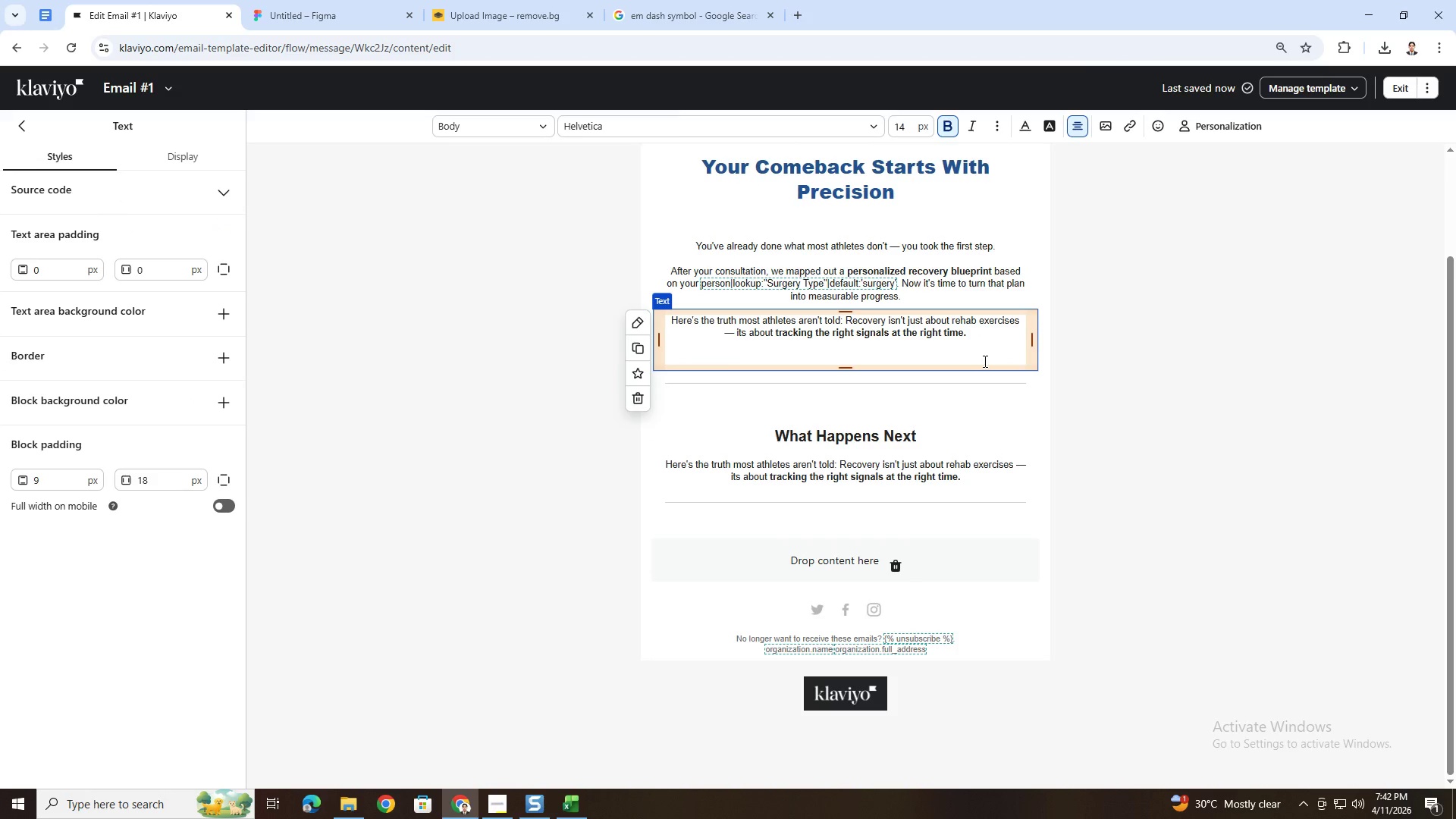 
key(Control+B)
 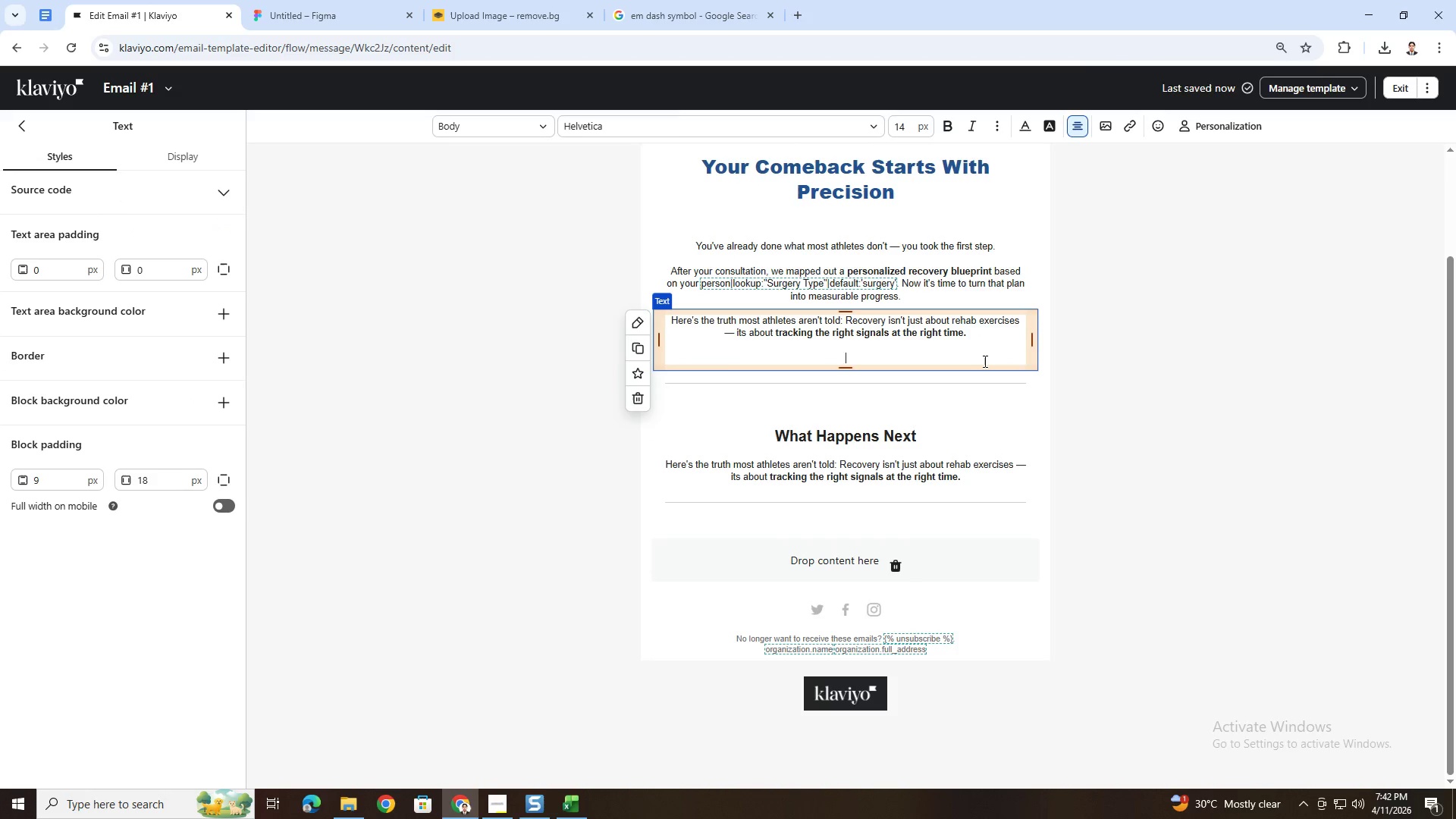 
type(That's where Vital )
key(Backspace)
type(Vessel comes in.)
 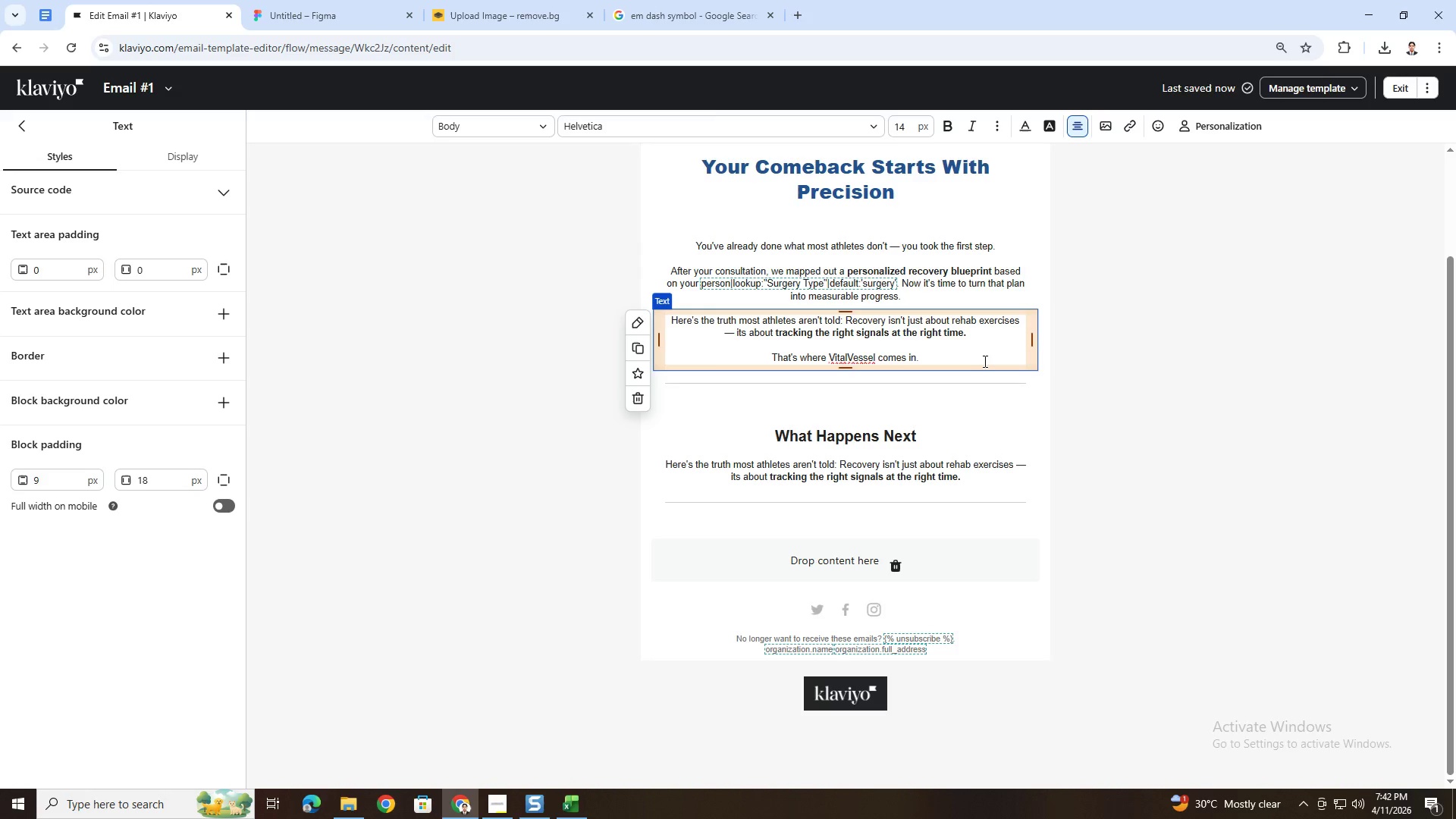 
left_click([1181, 468])
 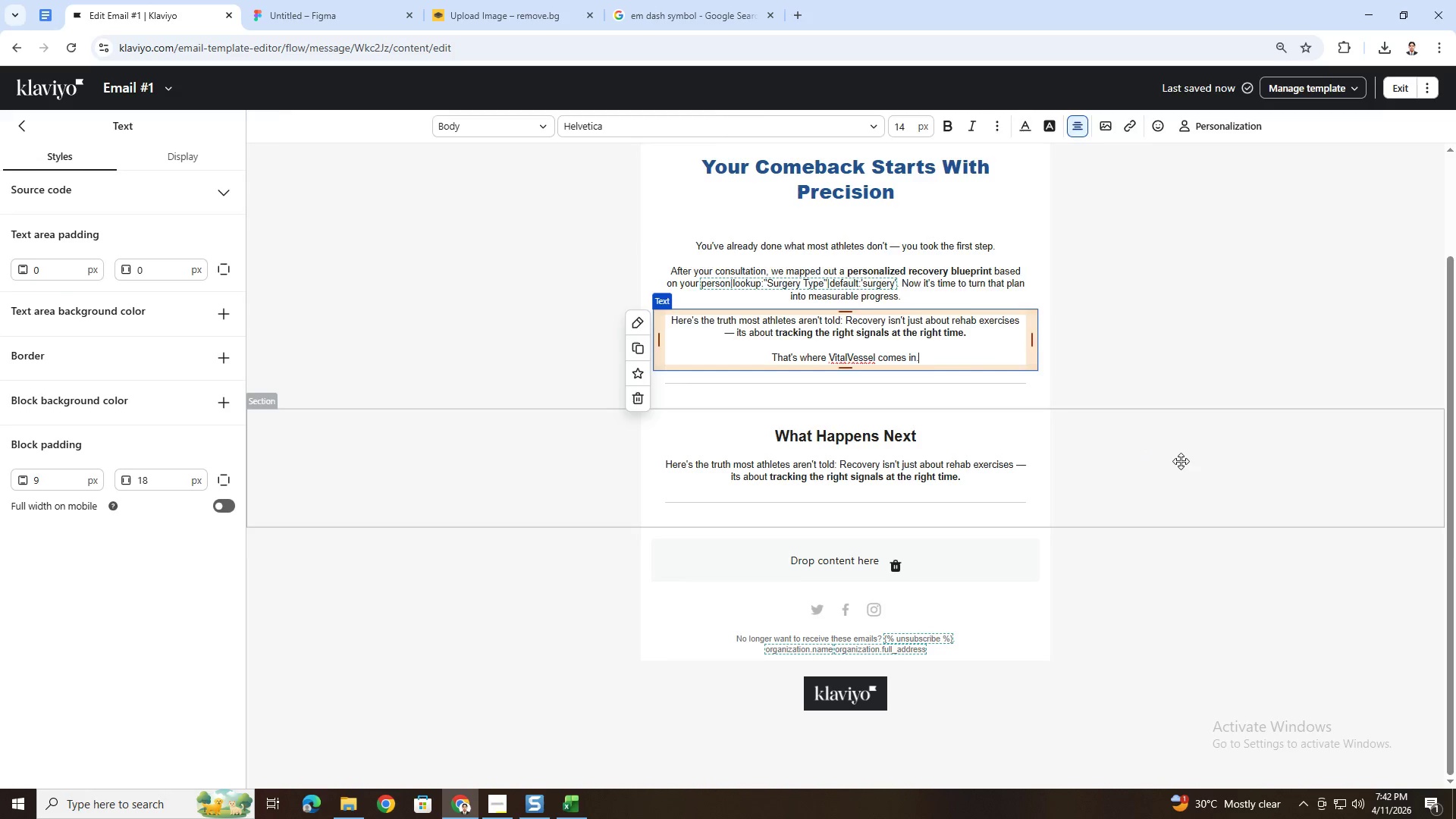 
scroll: coordinate [1181, 461], scroll_direction: up, amount: 4.0
 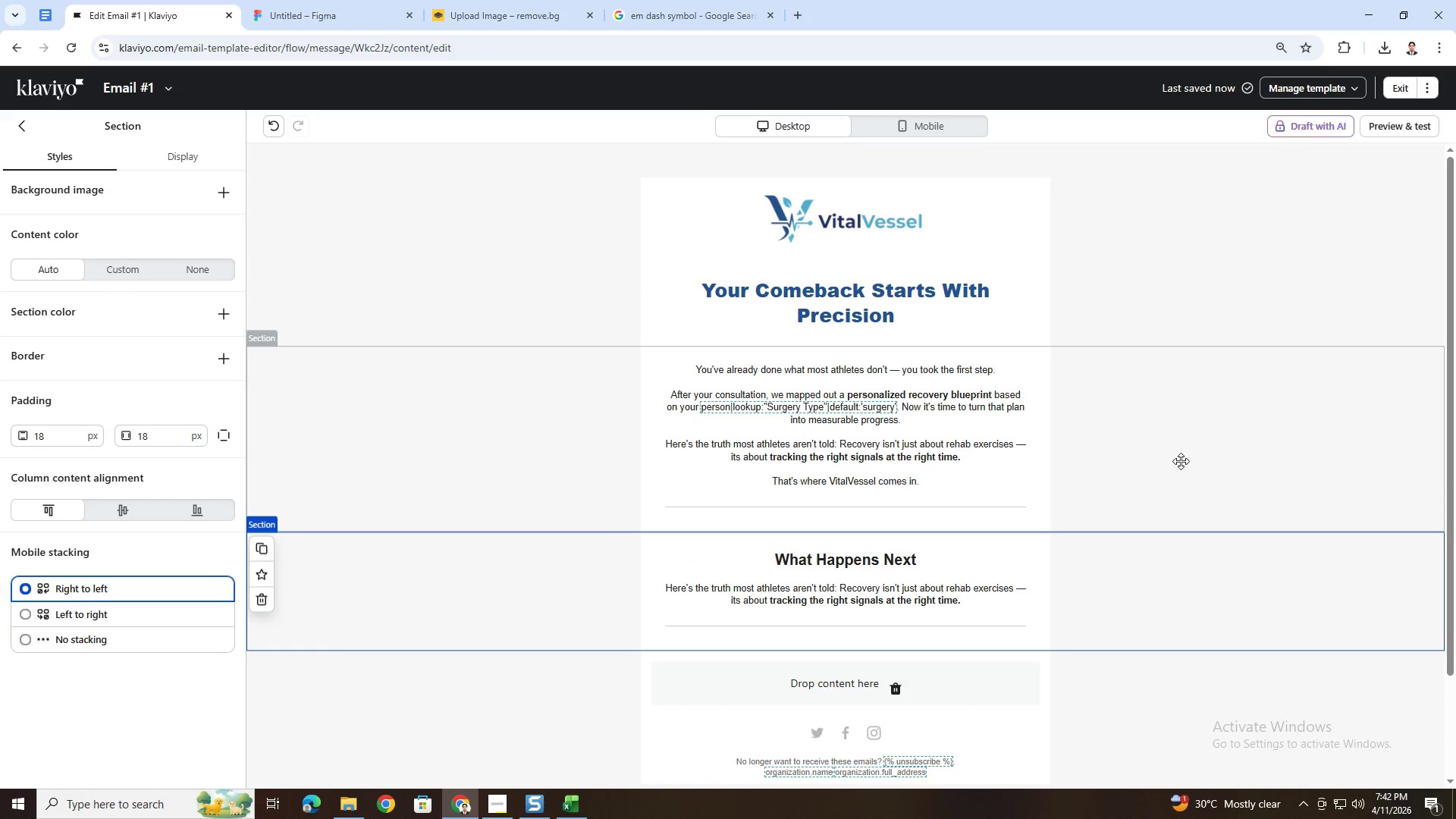 
scroll: coordinate [1181, 461], scroll_direction: down, amount: 1.0
 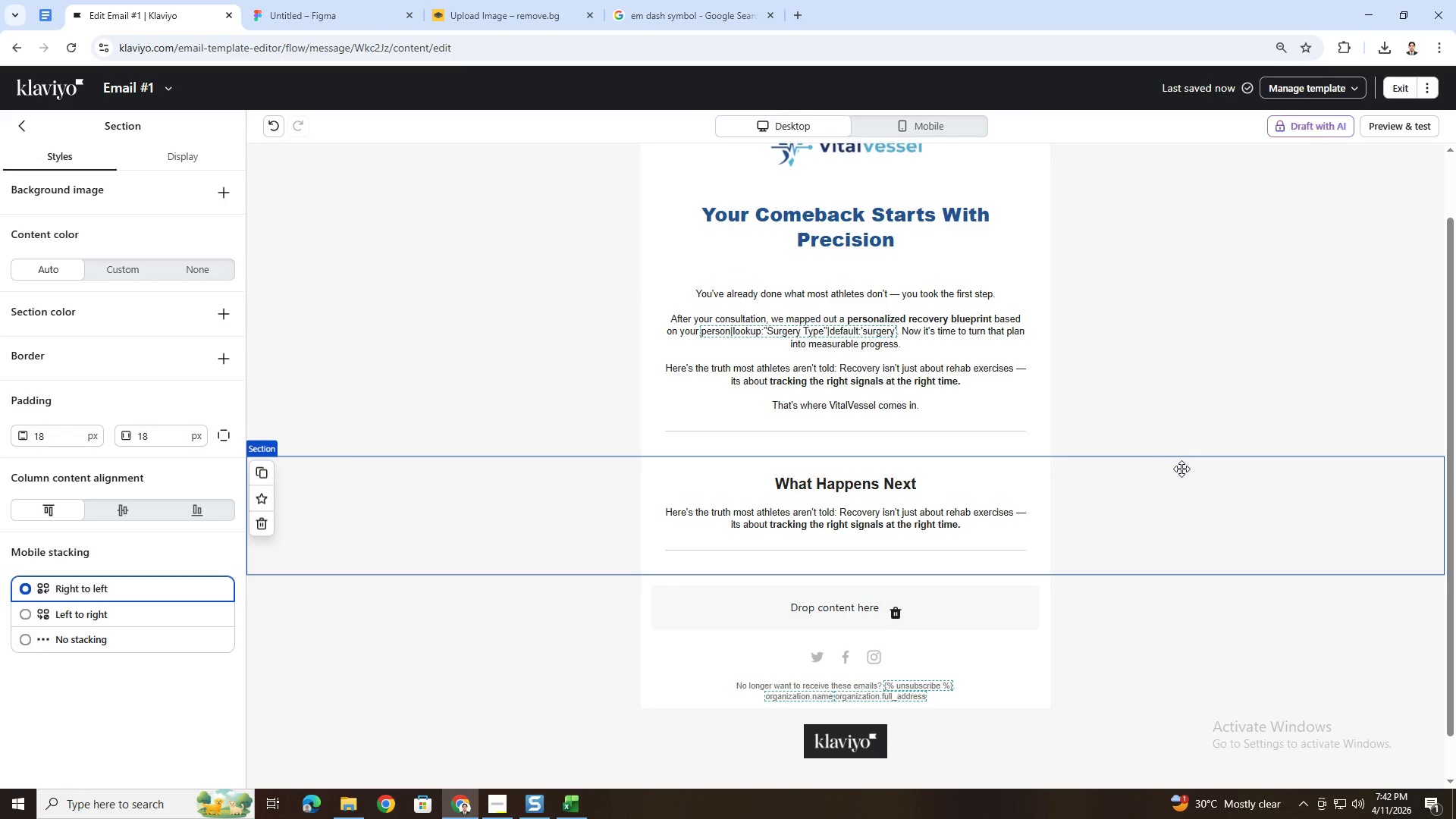 
scroll: coordinate [1181, 469], scroll_direction: up, amount: 1.0
 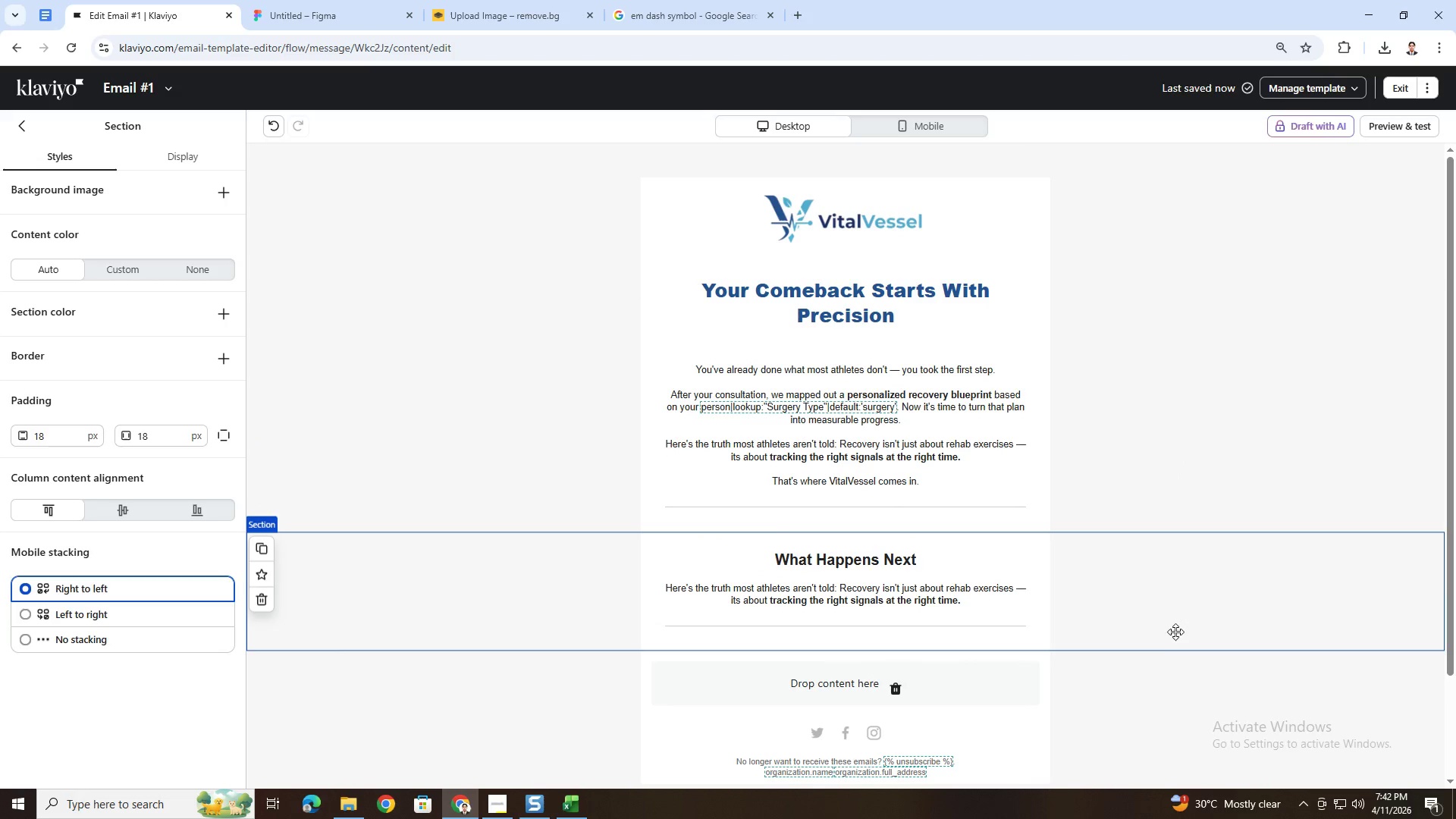 
left_click([1172, 629])
 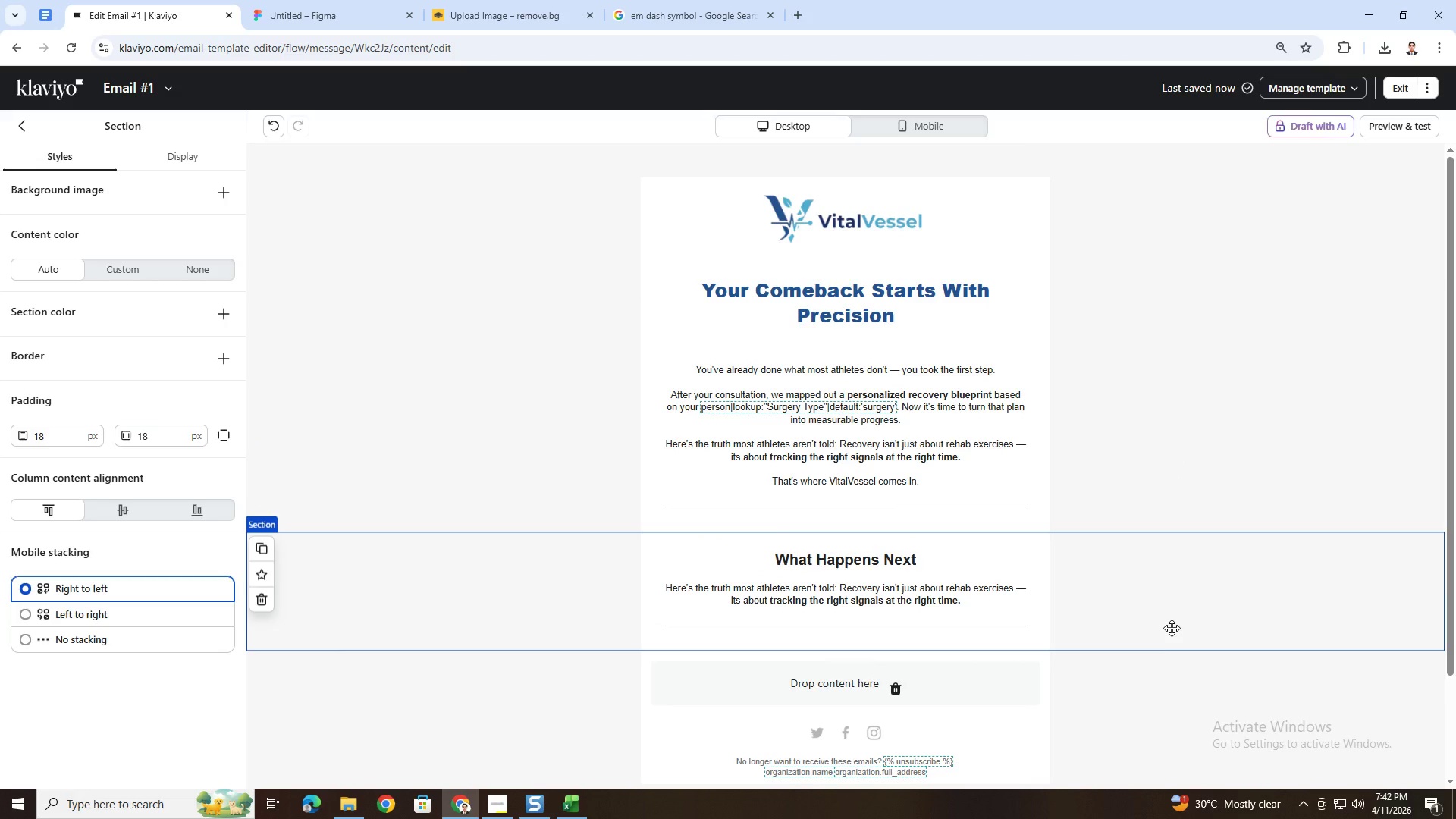 
scroll: coordinate [1172, 623], scroll_direction: down, amount: 1.0
 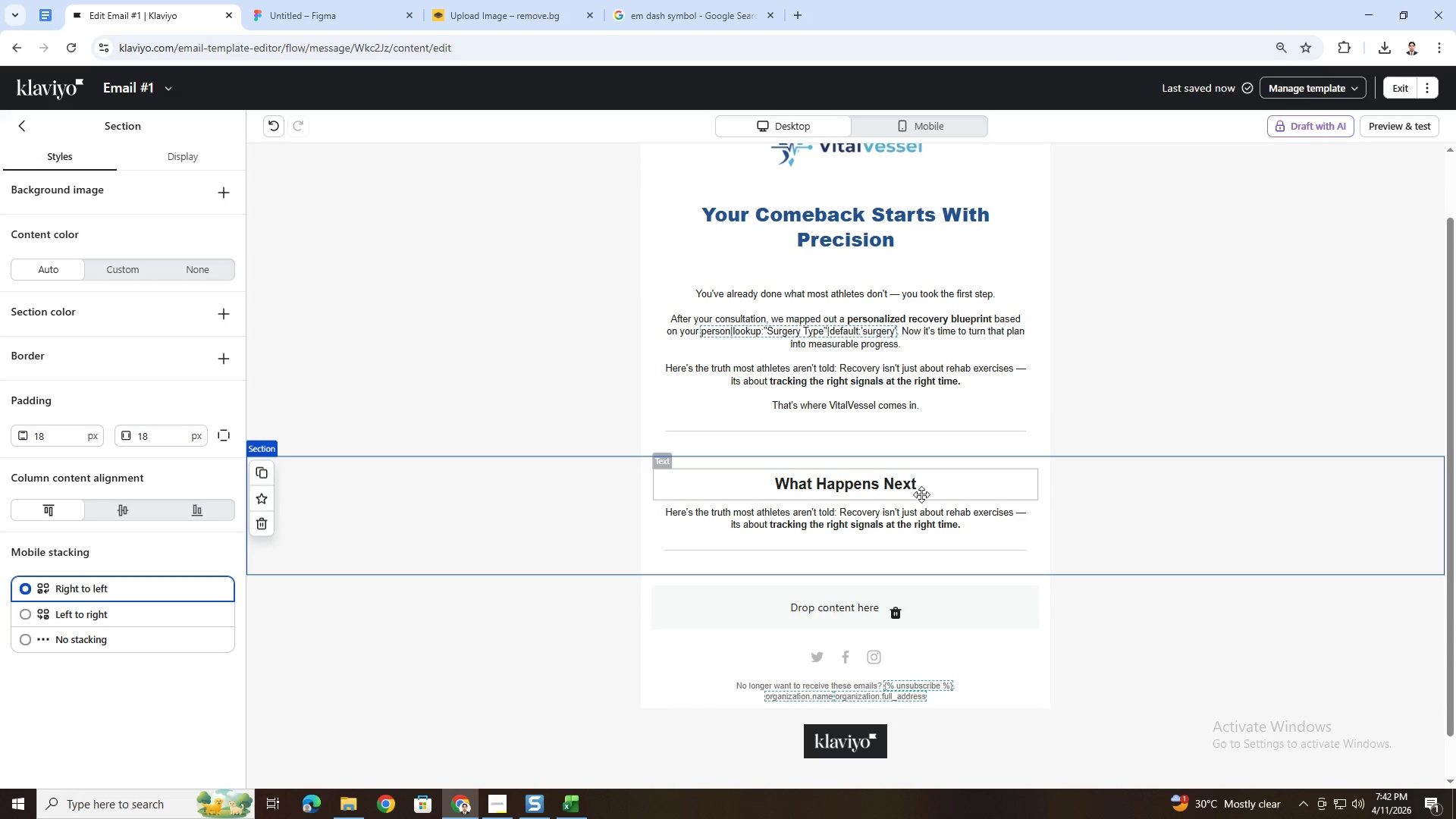 
left_click([943, 519])
 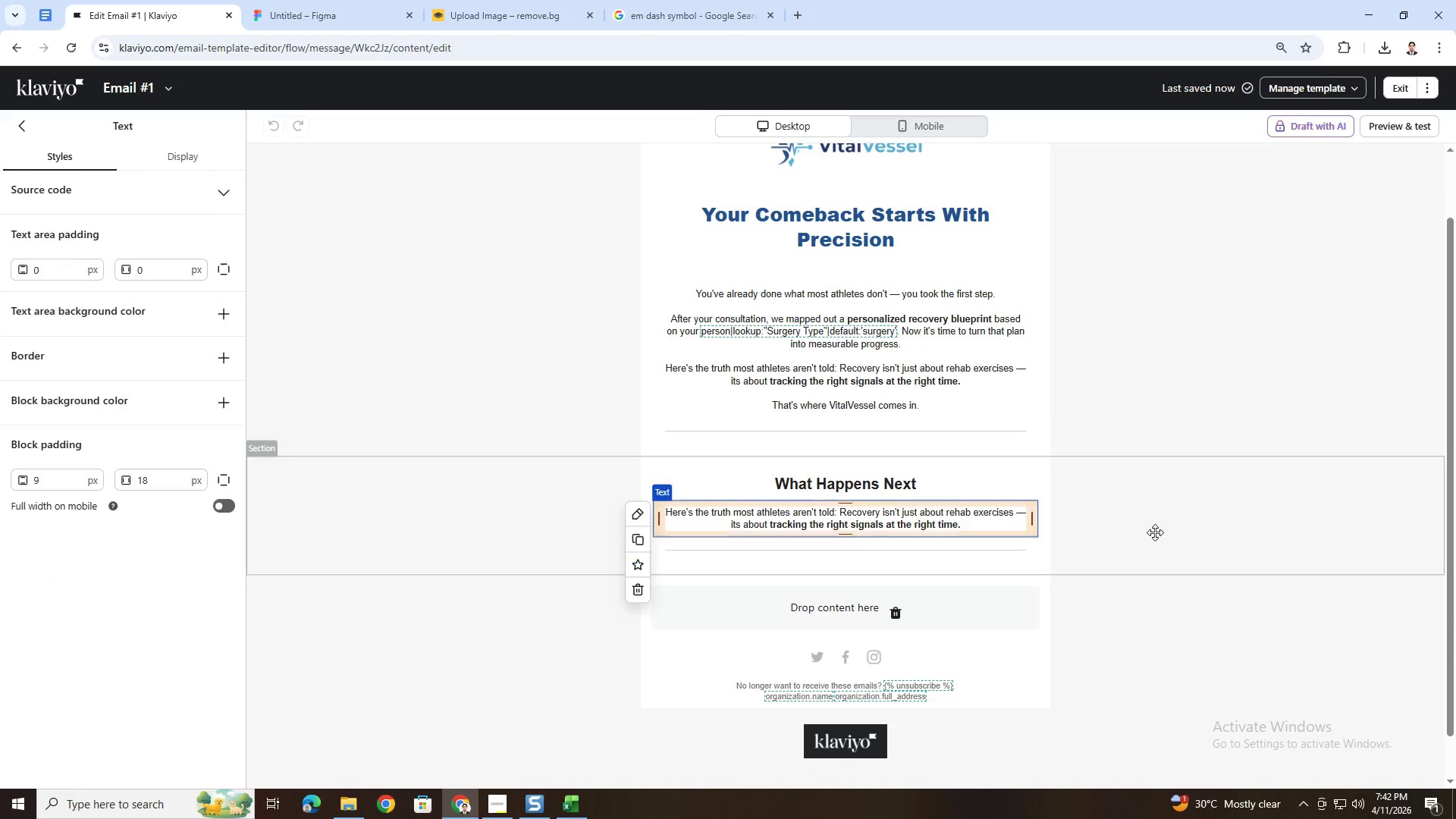 
scroll: coordinate [1155, 532], scroll_direction: up, amount: 3.0
 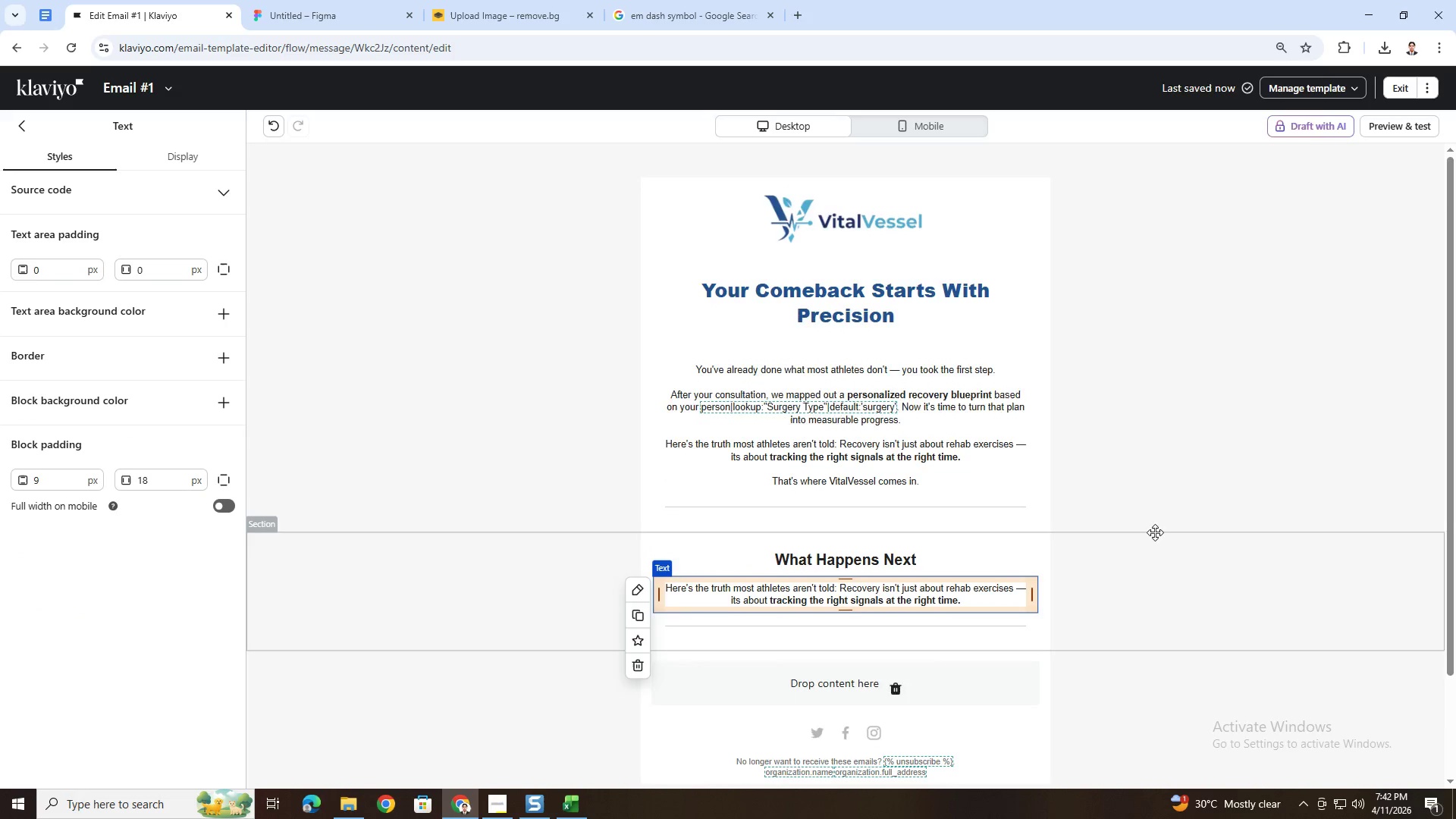 
scroll: coordinate [1155, 532], scroll_direction: down, amount: 2.0
 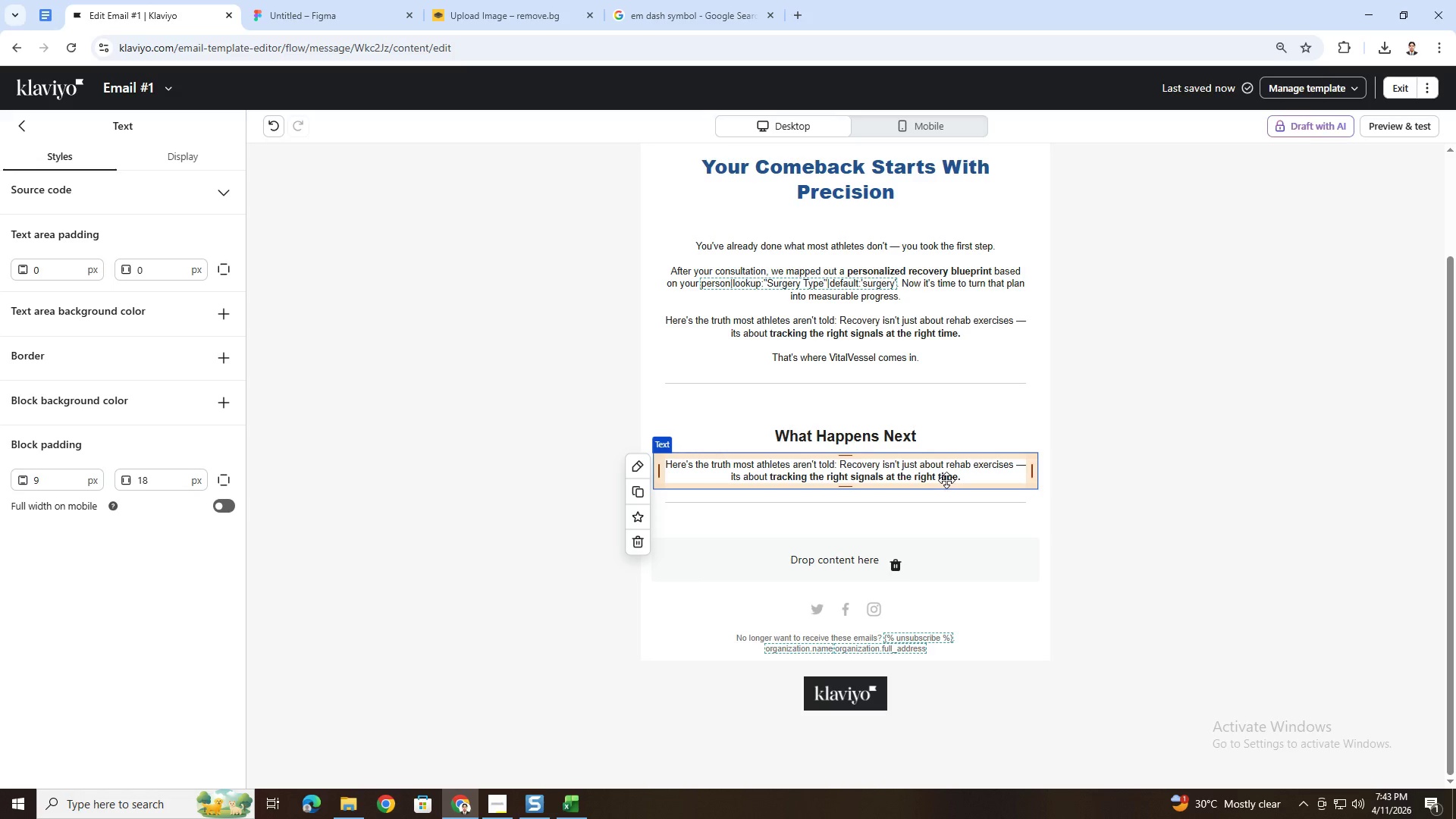 
wait(19.61)
 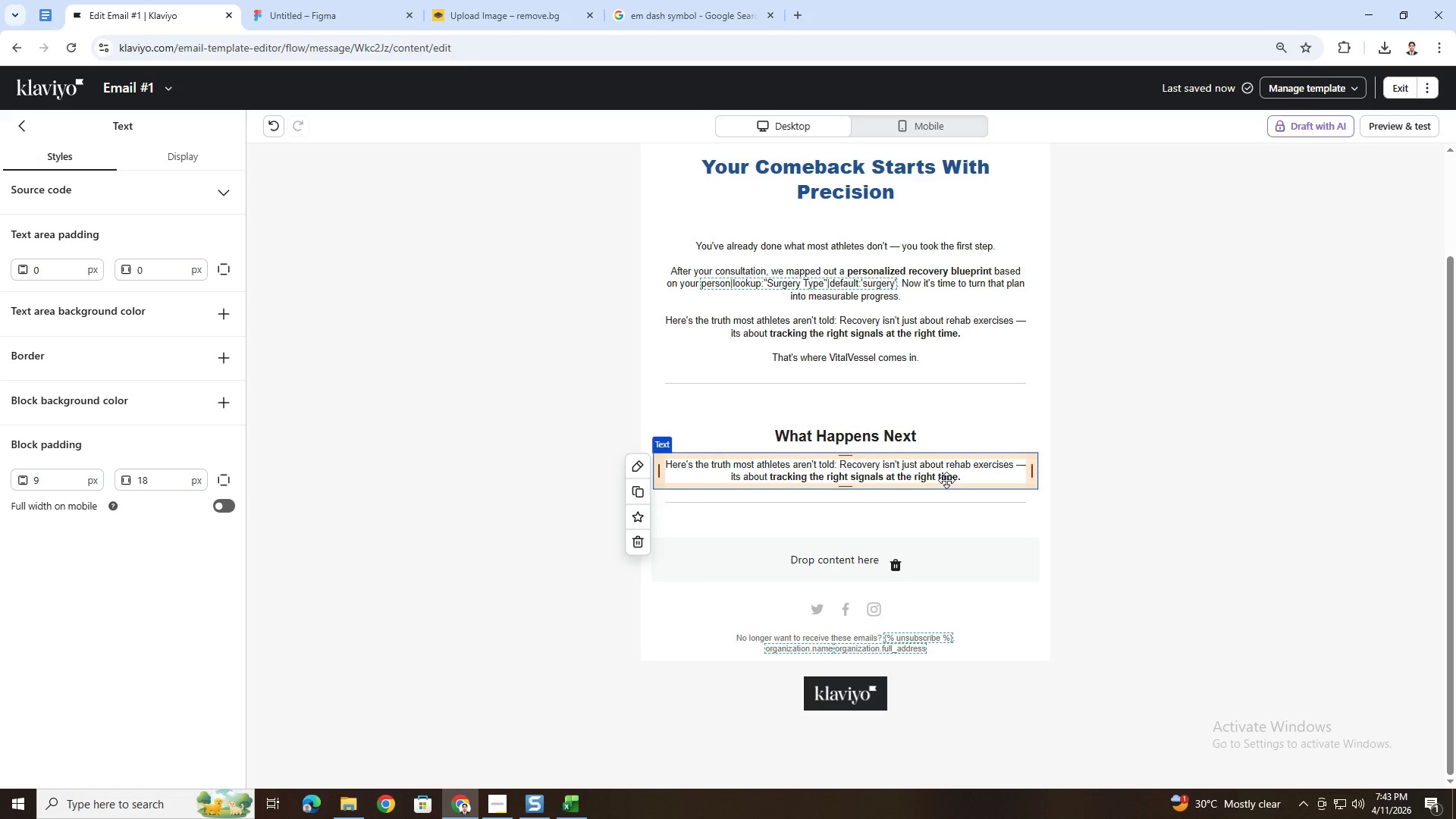 
scroll: coordinate [1167, 416], scroll_direction: up, amount: 3.0
 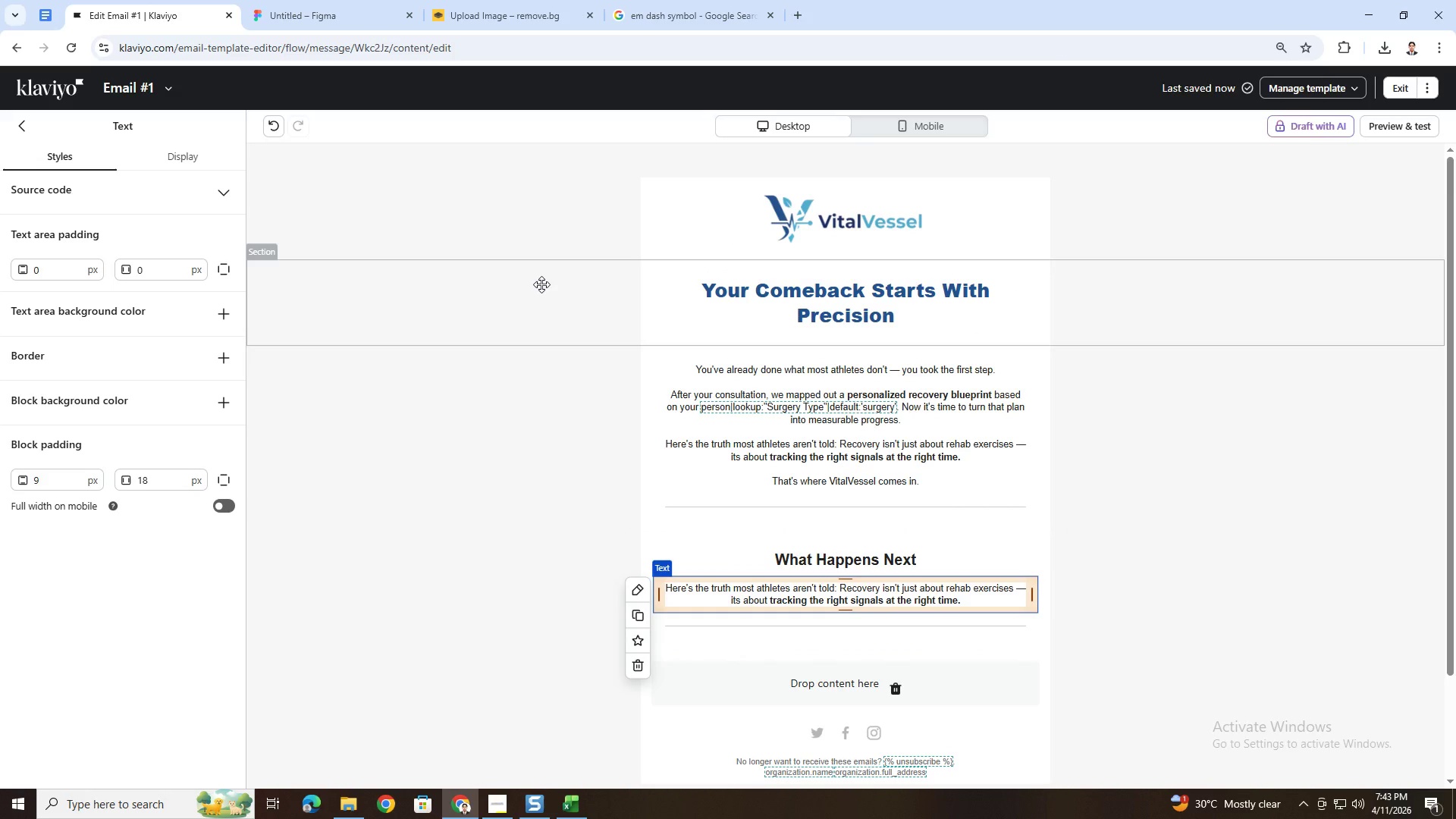 
left_click([541, 284])
 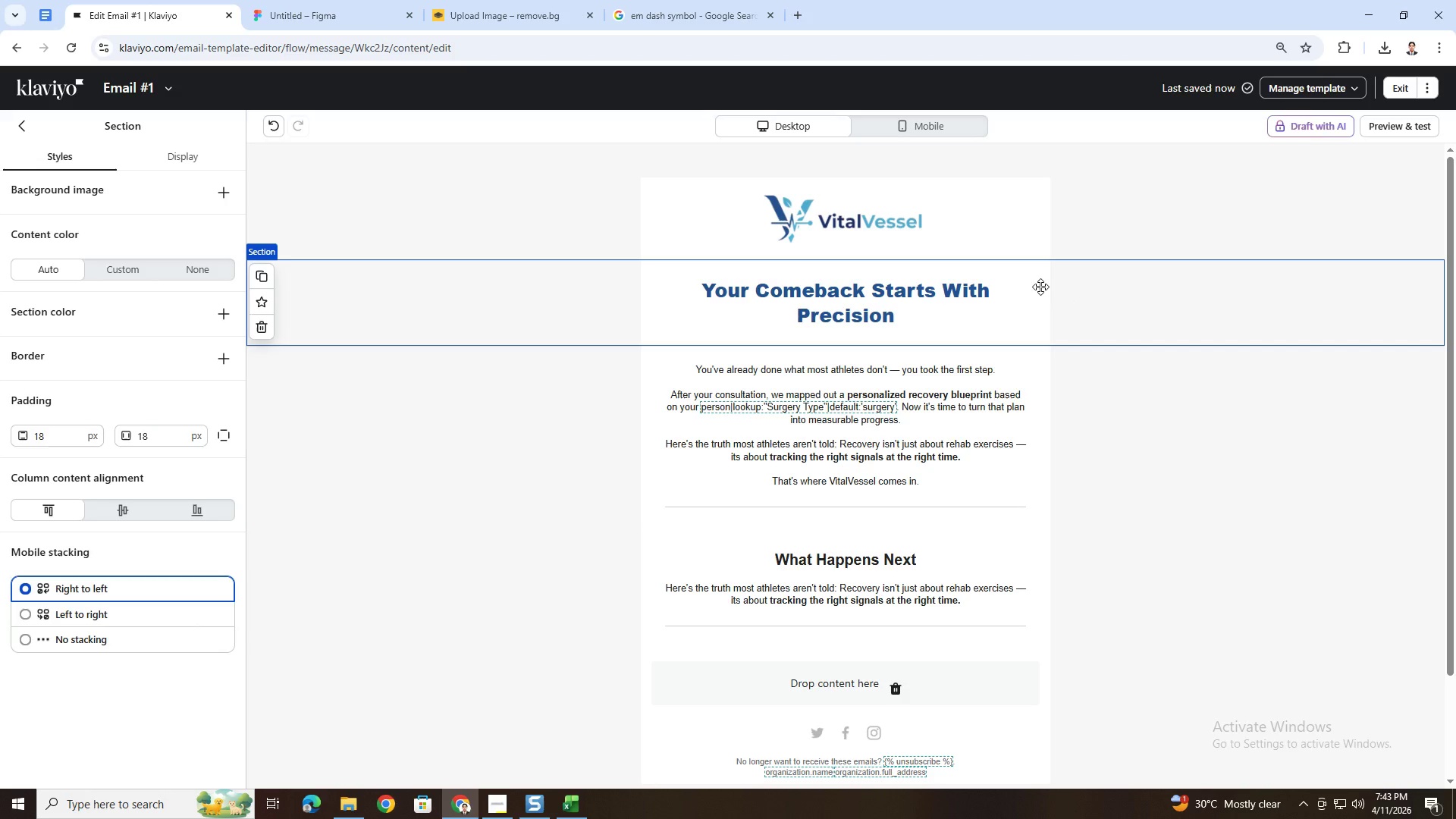 
scroll: coordinate [1084, 482], scroll_direction: down, amount: 1.0
 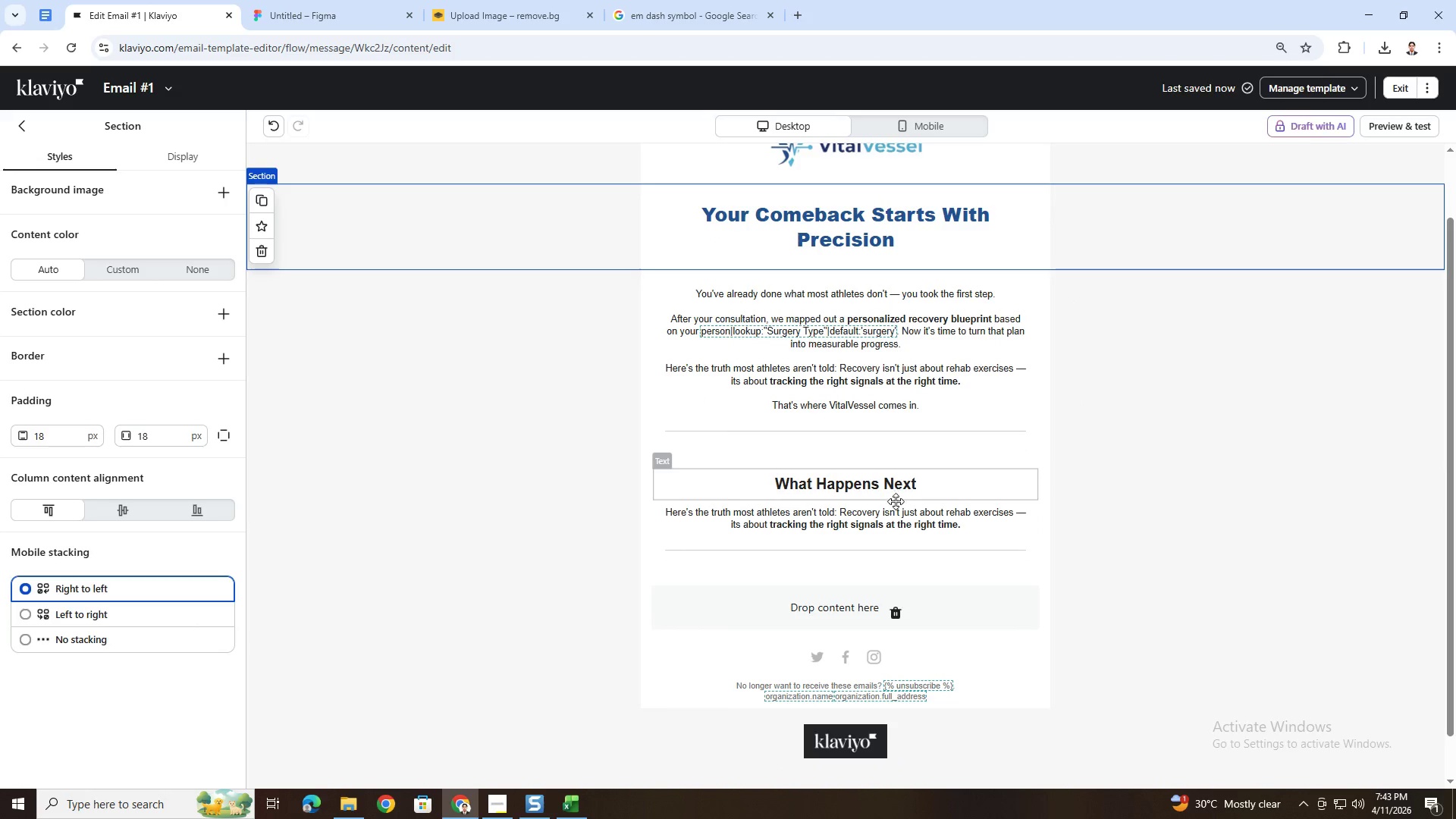 
left_click([894, 512])
 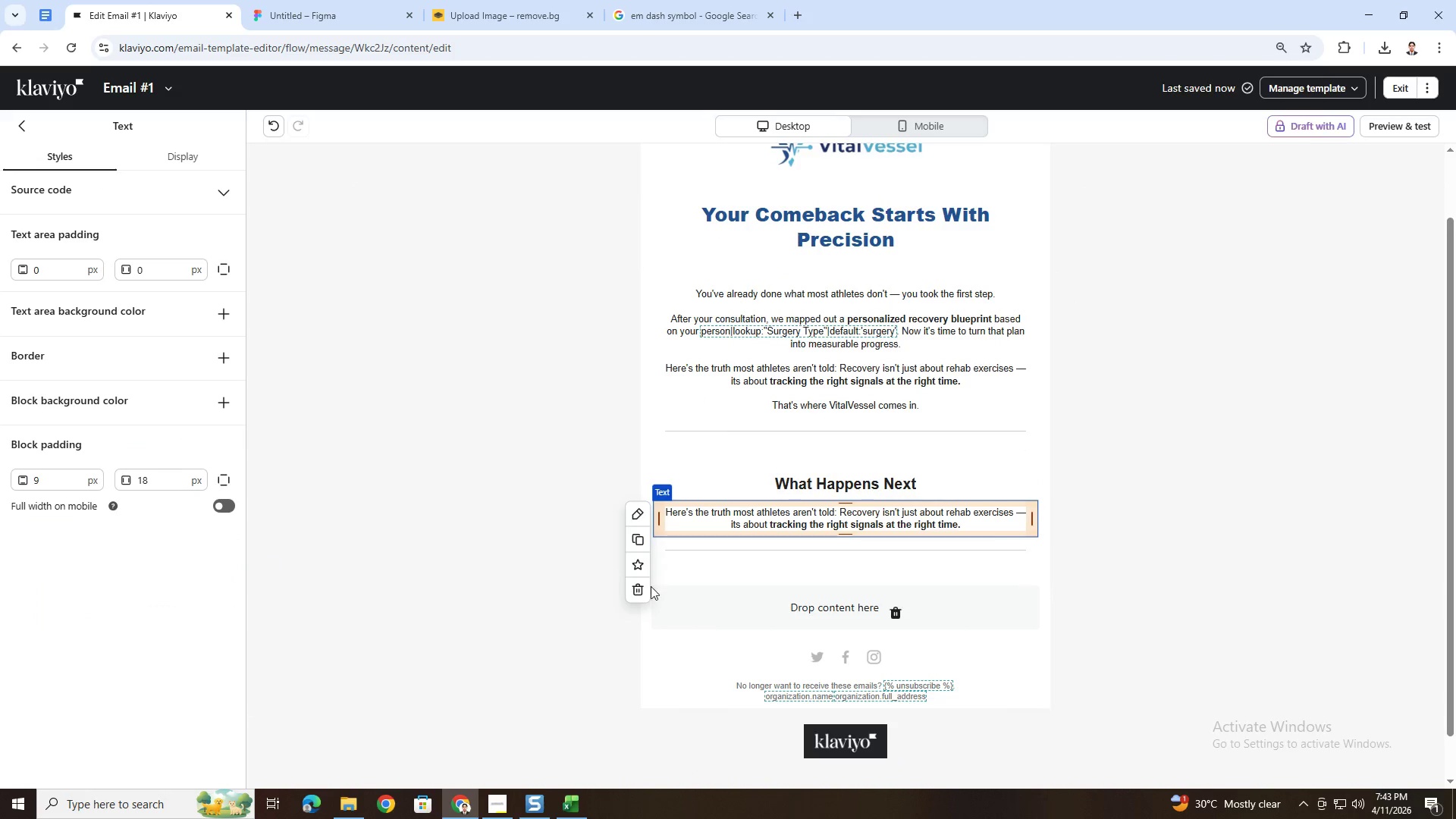 
left_click([644, 593])
 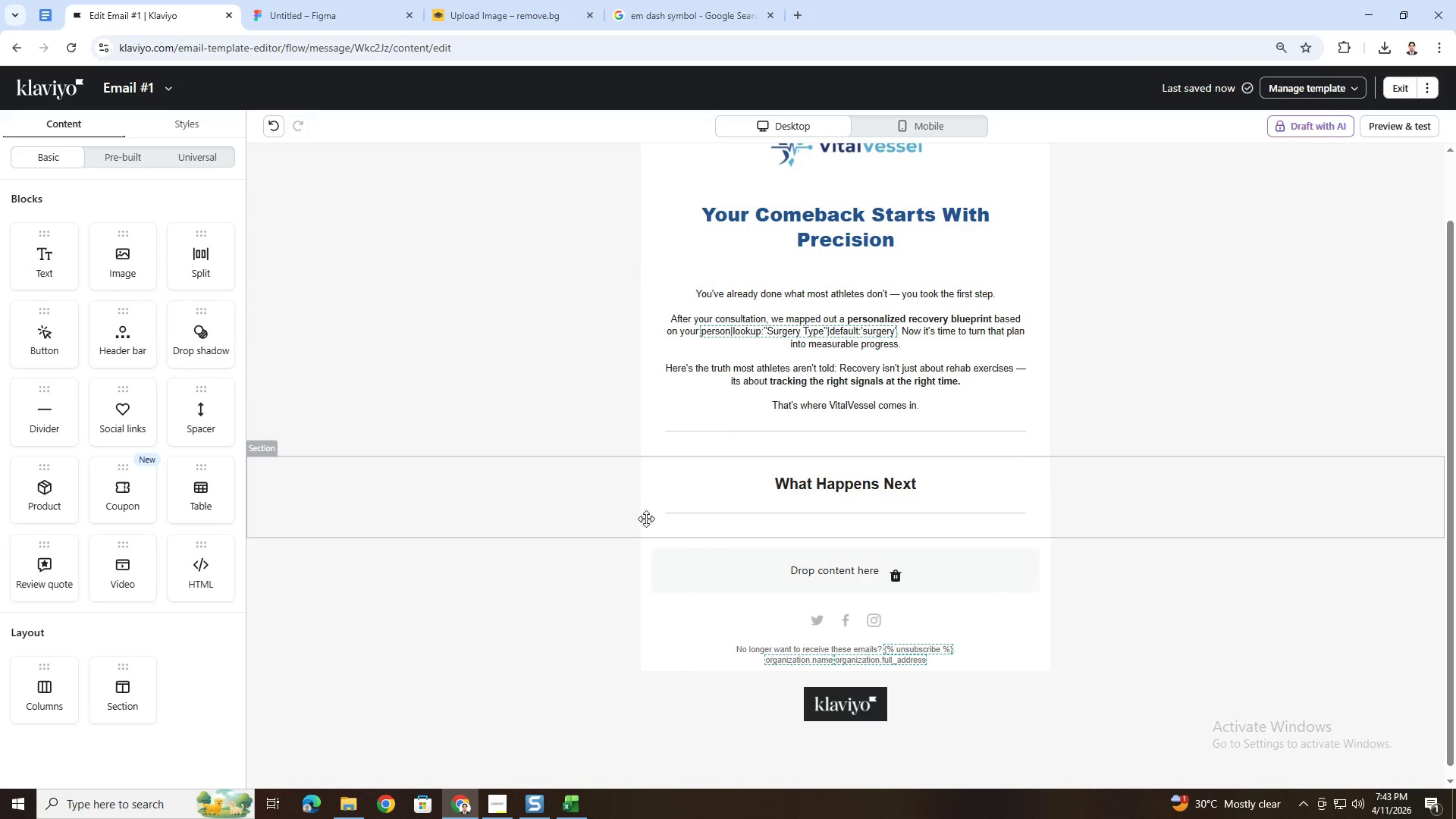 
left_click([660, 513])
 